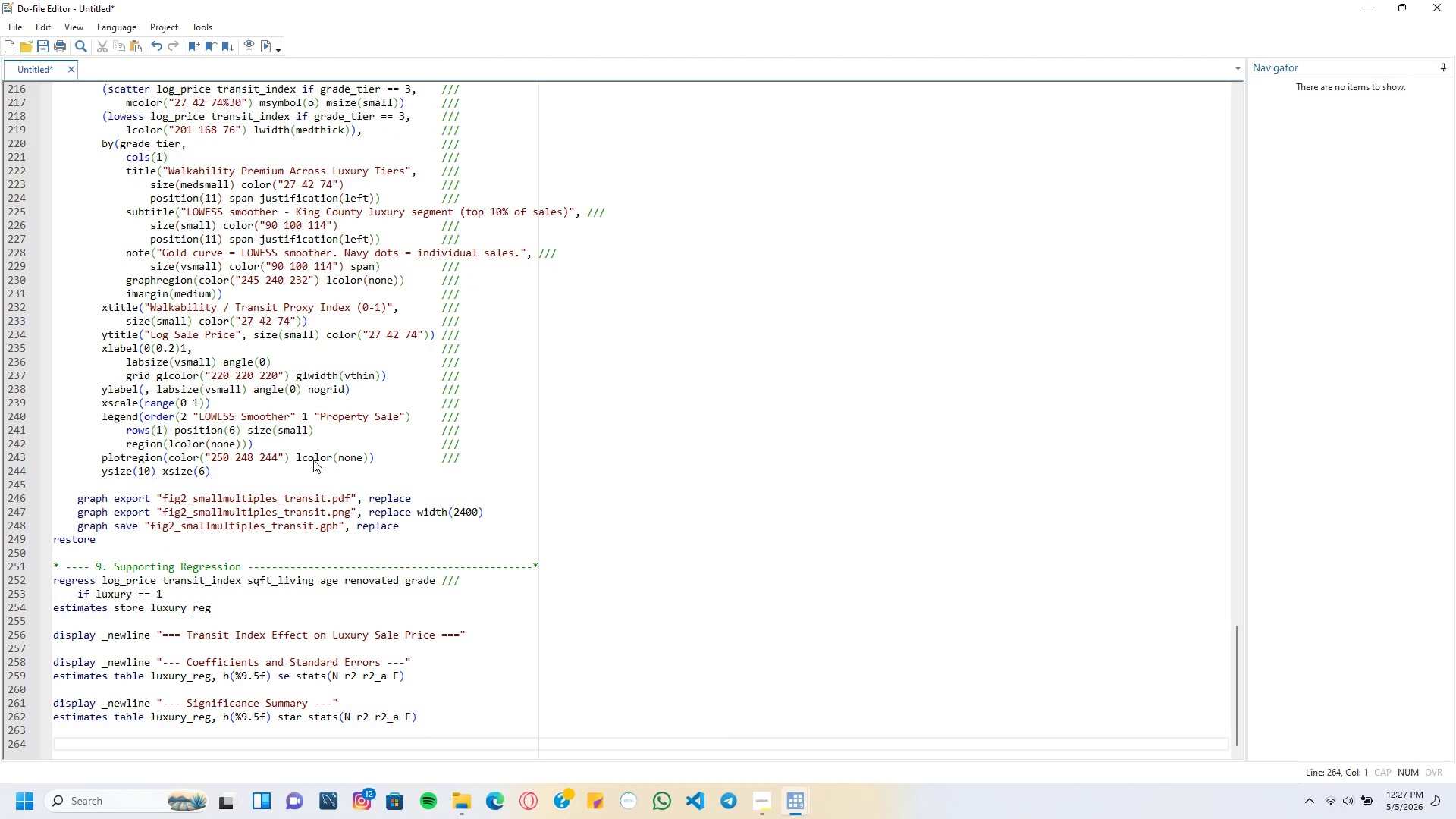 
type(* ---- 10. Save Analytic Dataset ----------------------------------------------)
 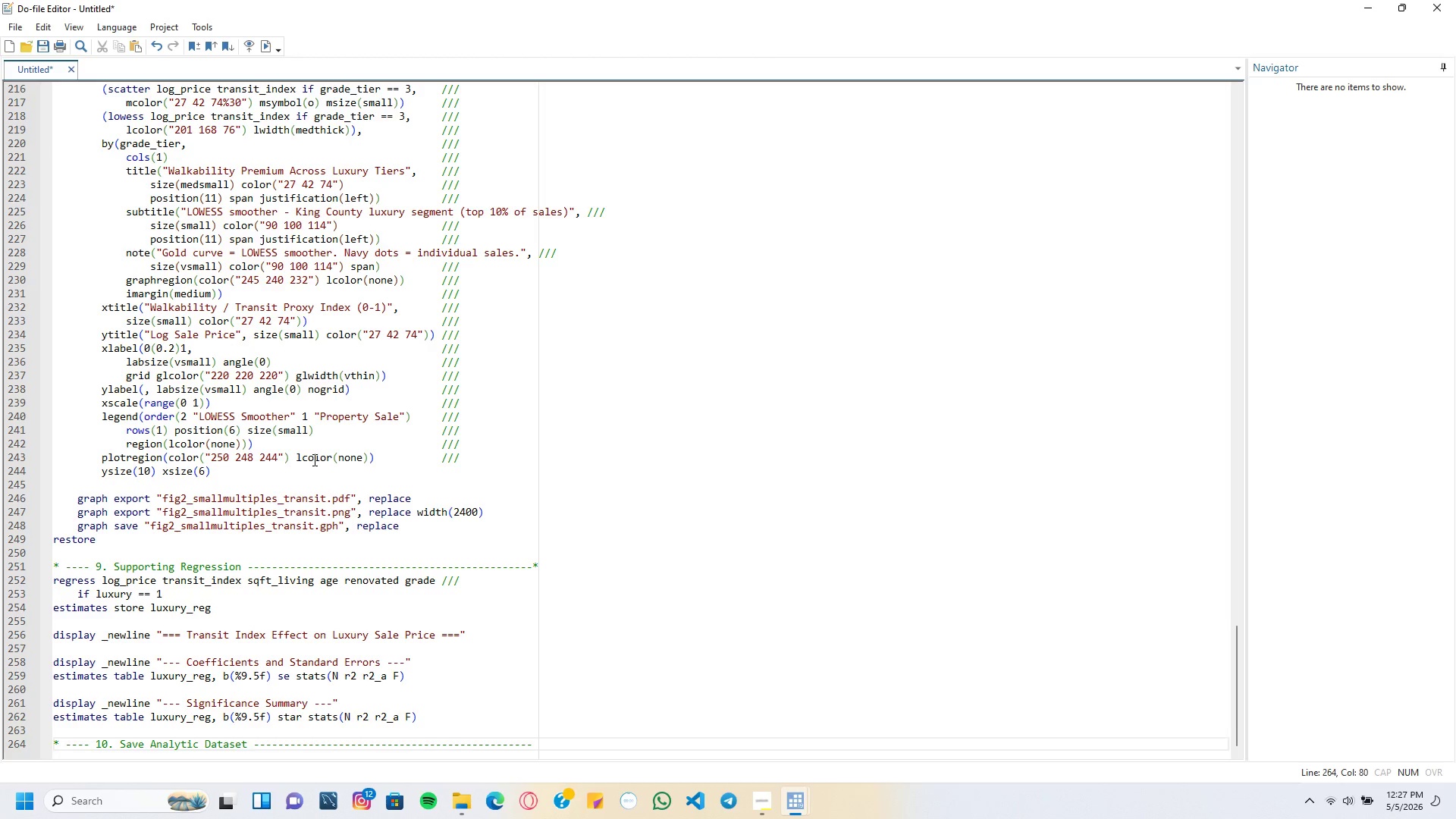 
key(Shift+8)
 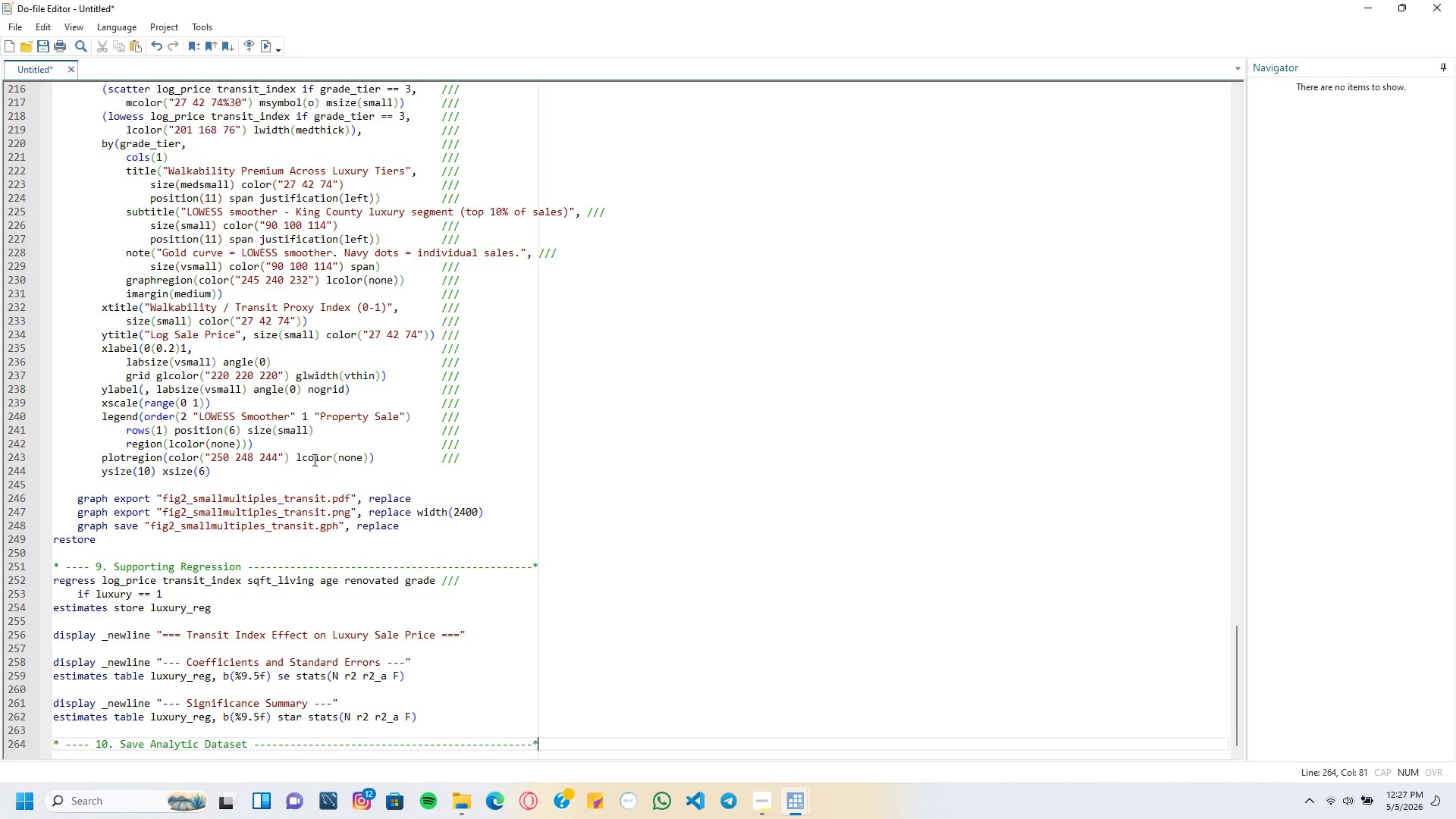 
key(Enter)
 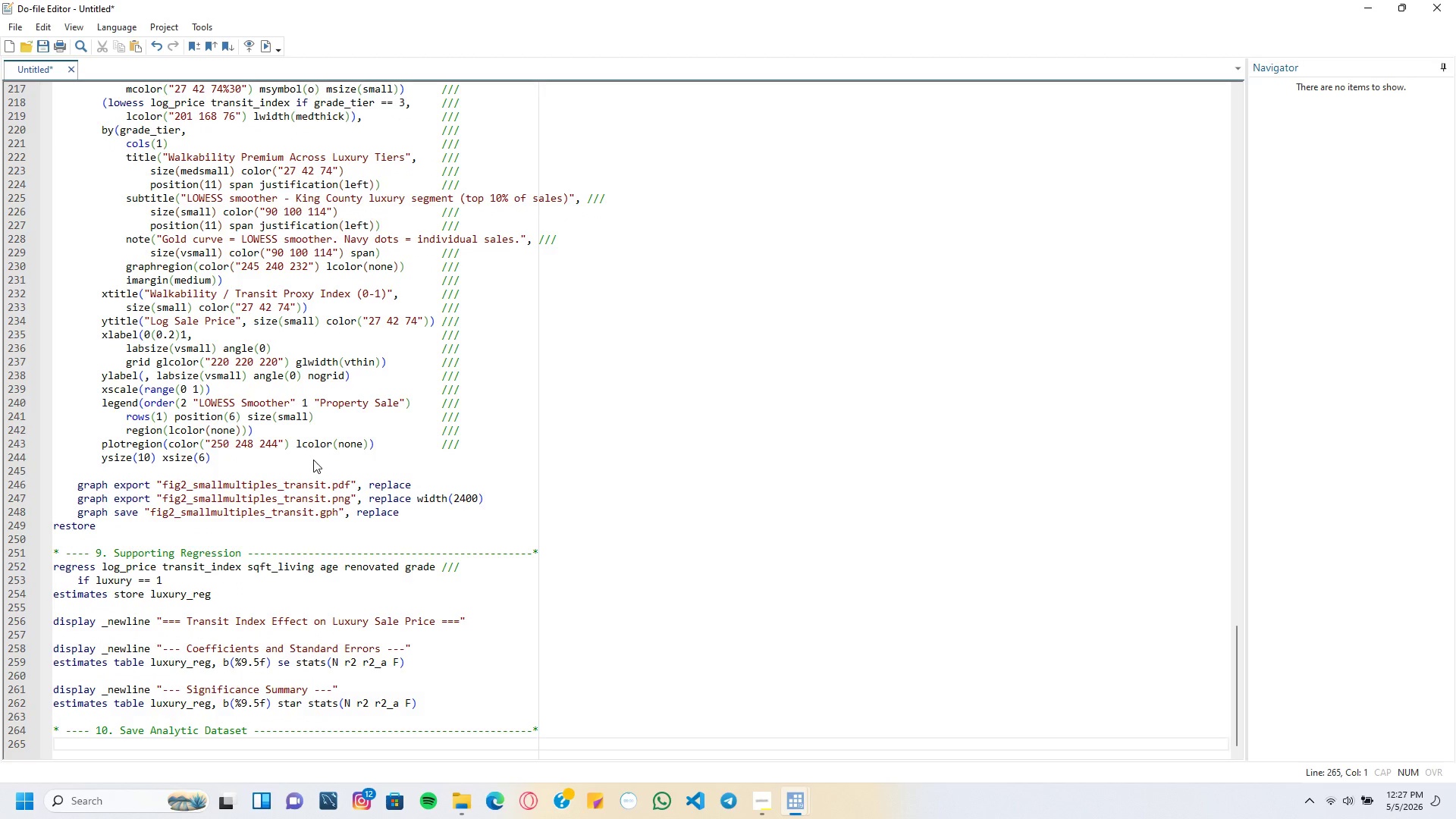 
type(save "vanguard_clean.dta)
 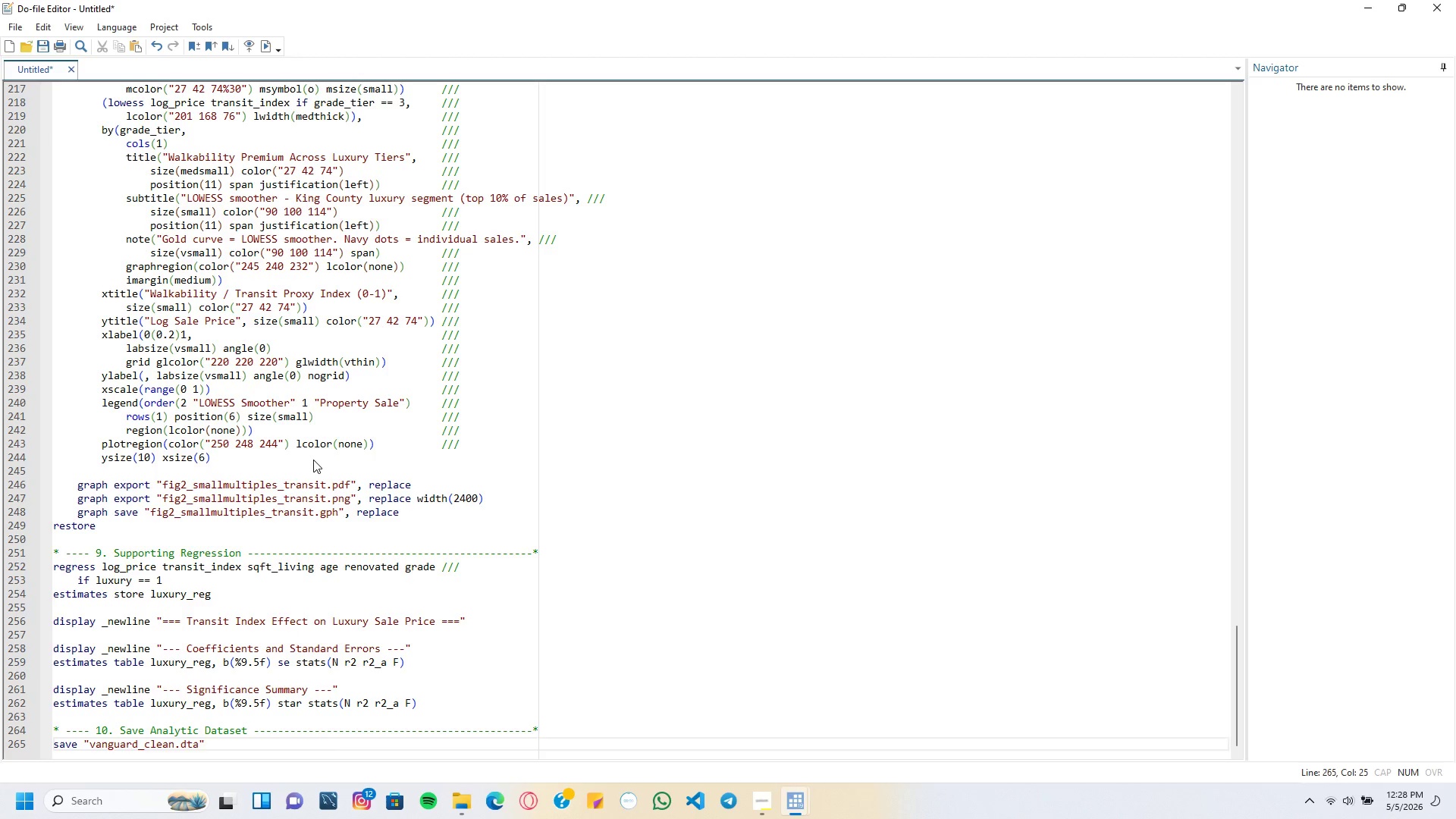 
wait(7.89)
 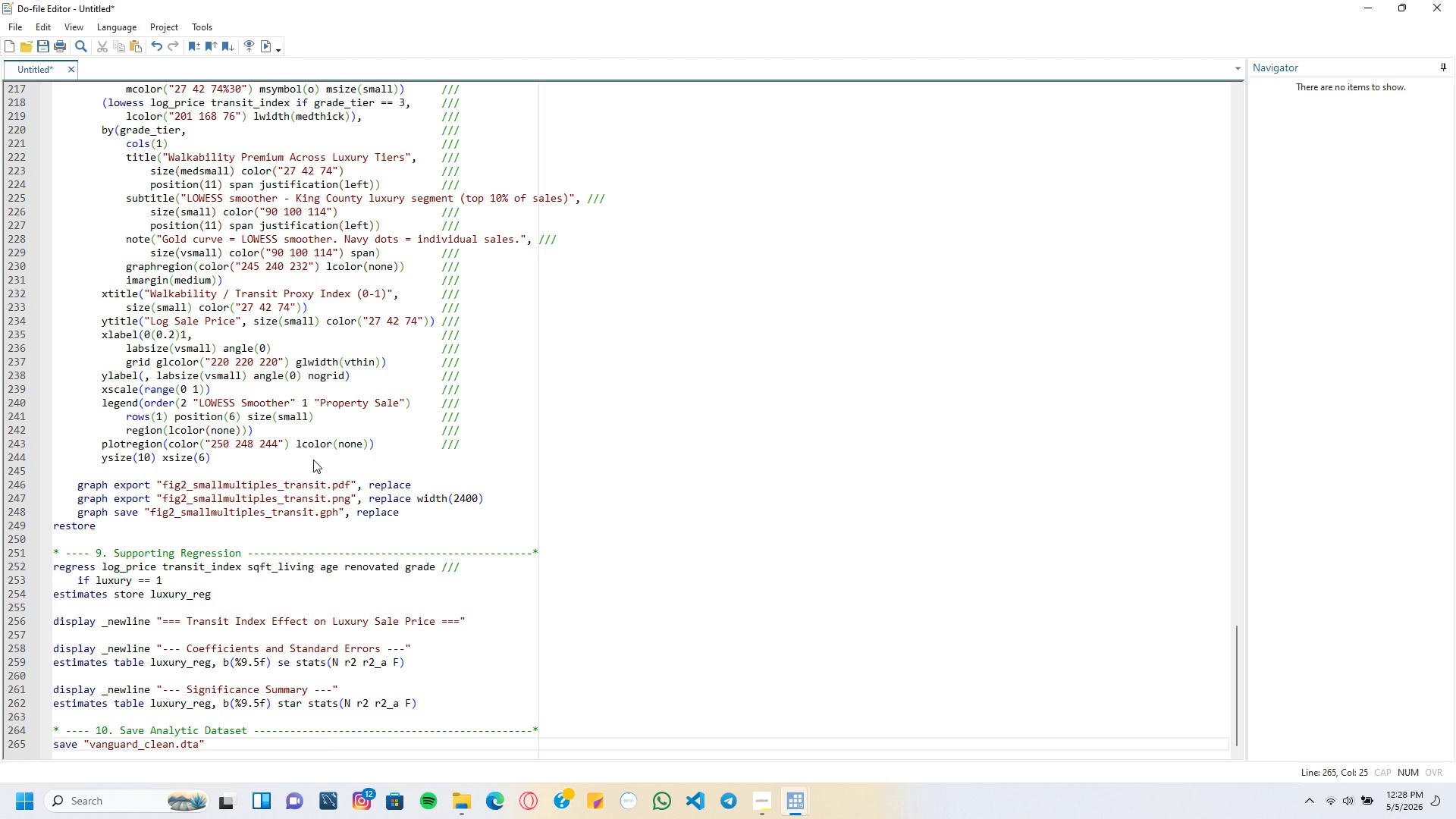 
key(ArrowRight)
 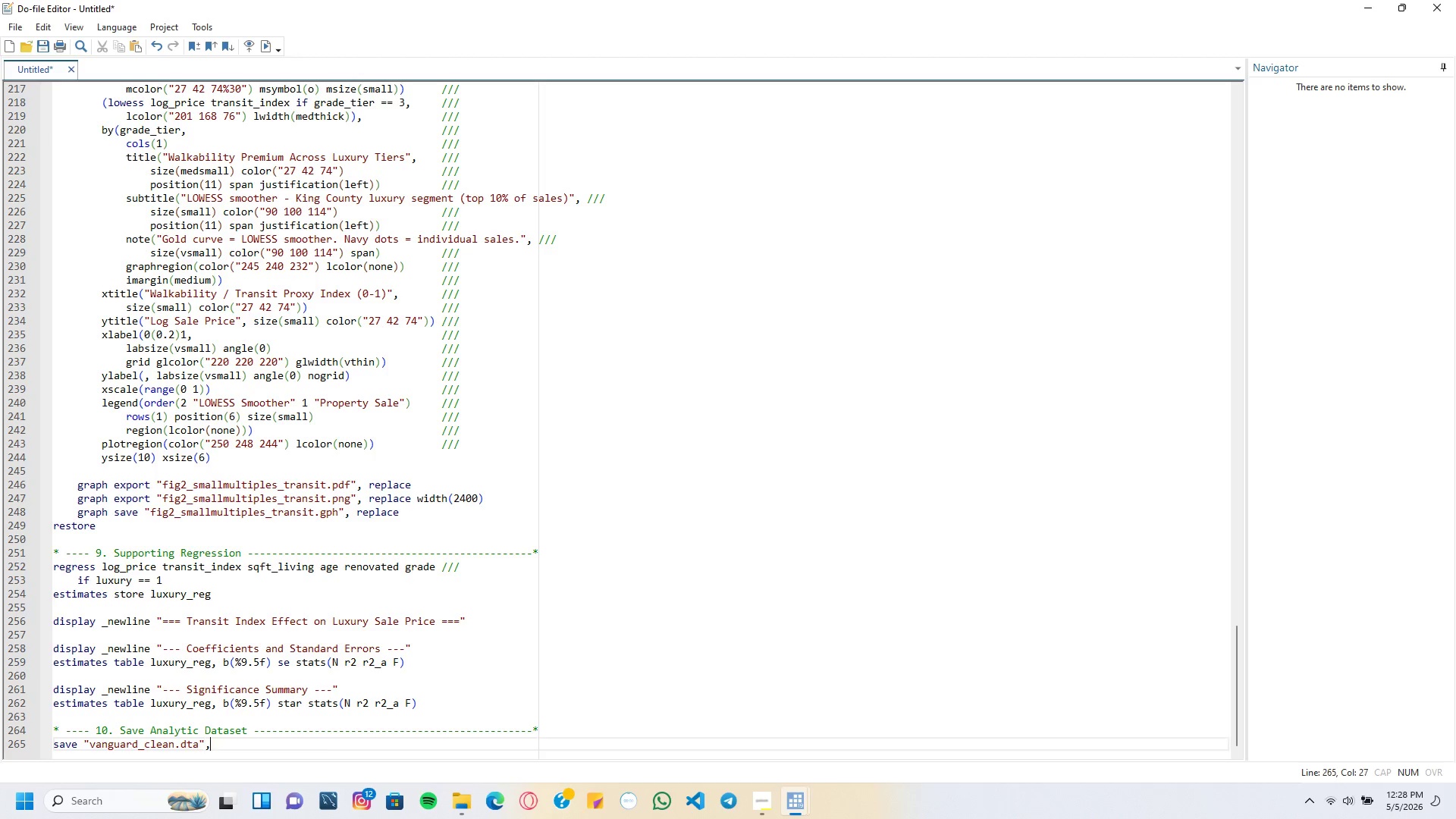 
type(, replace)
 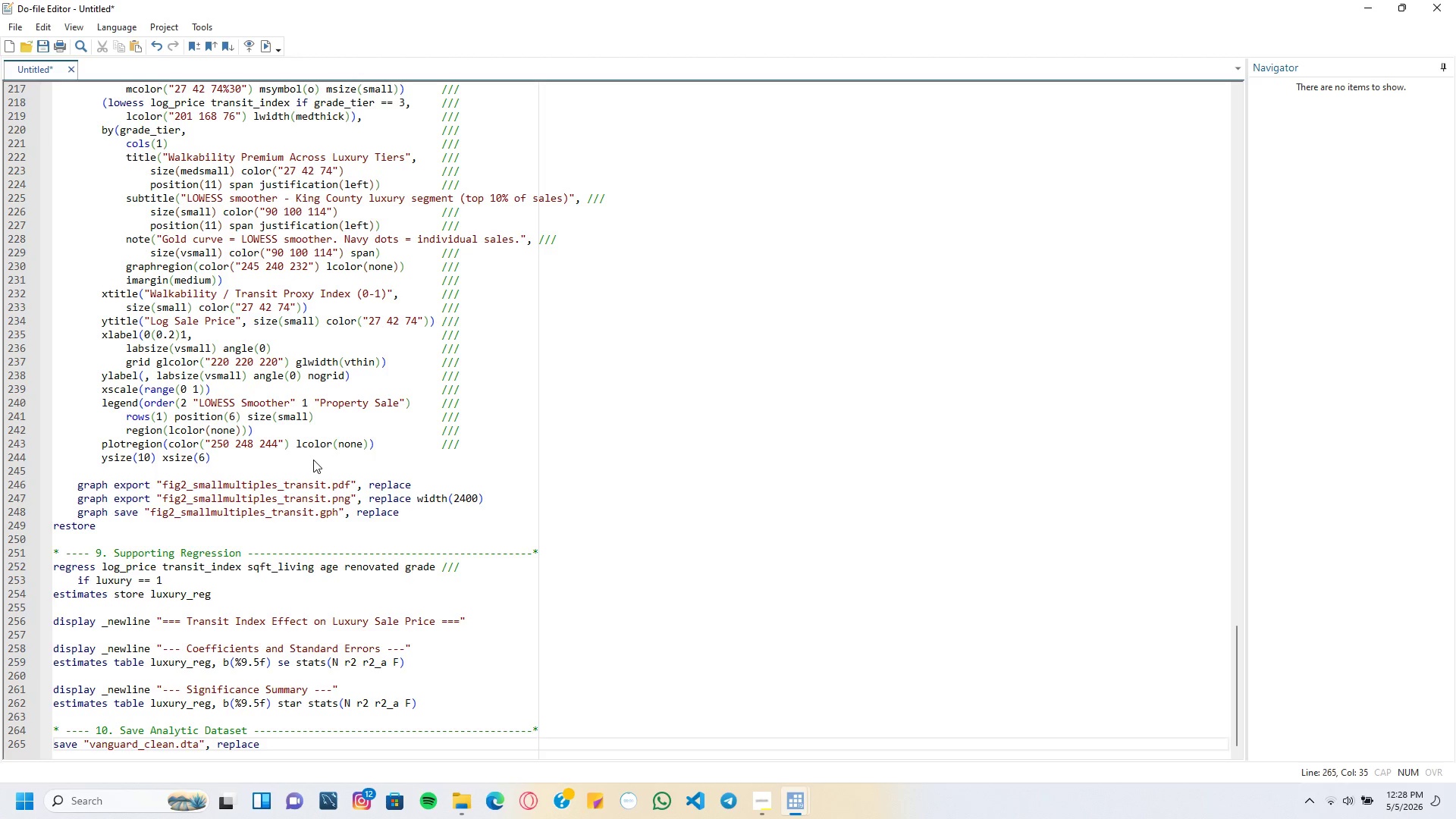 
key(Enter)
 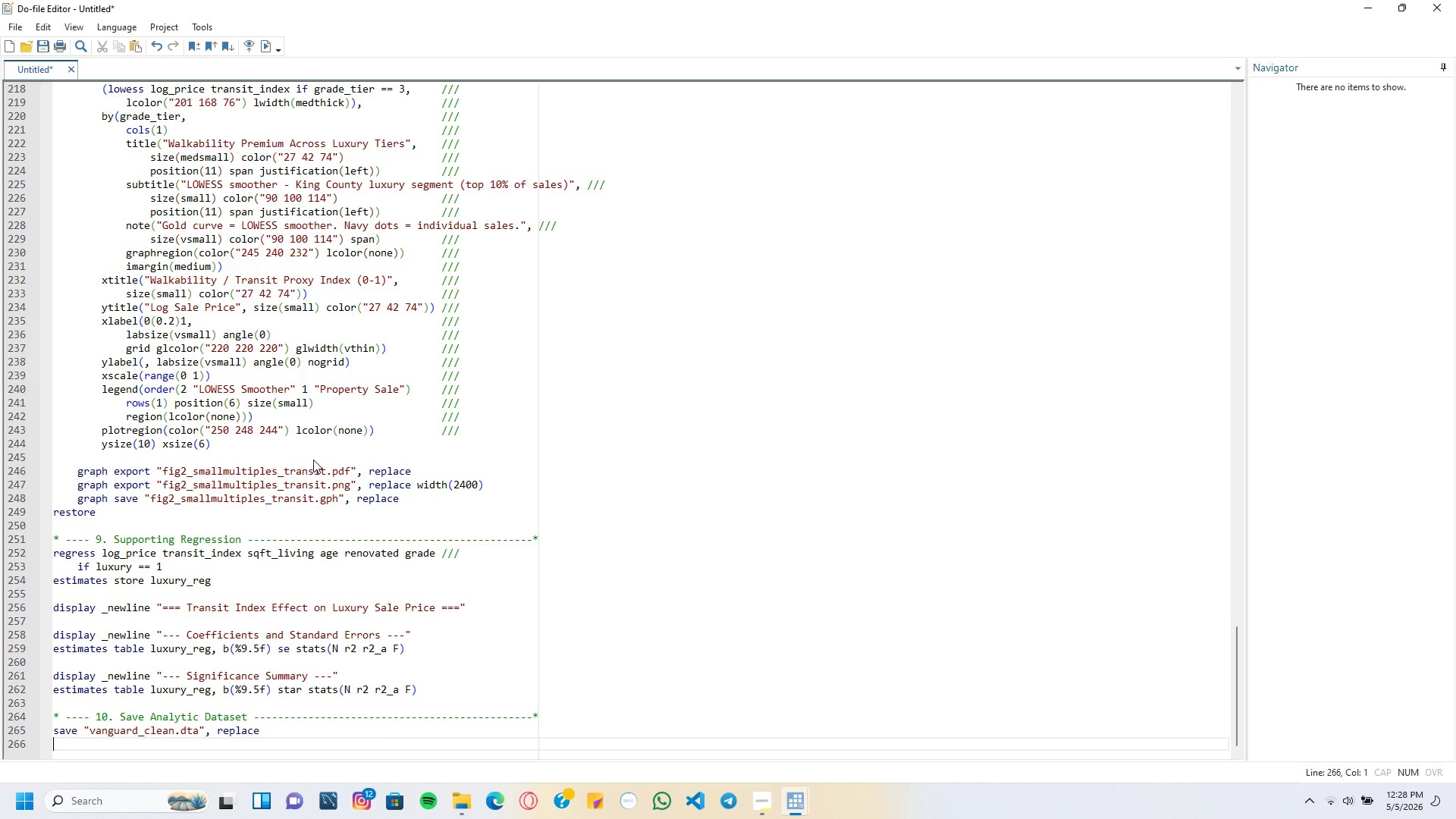 
key(Enter)
 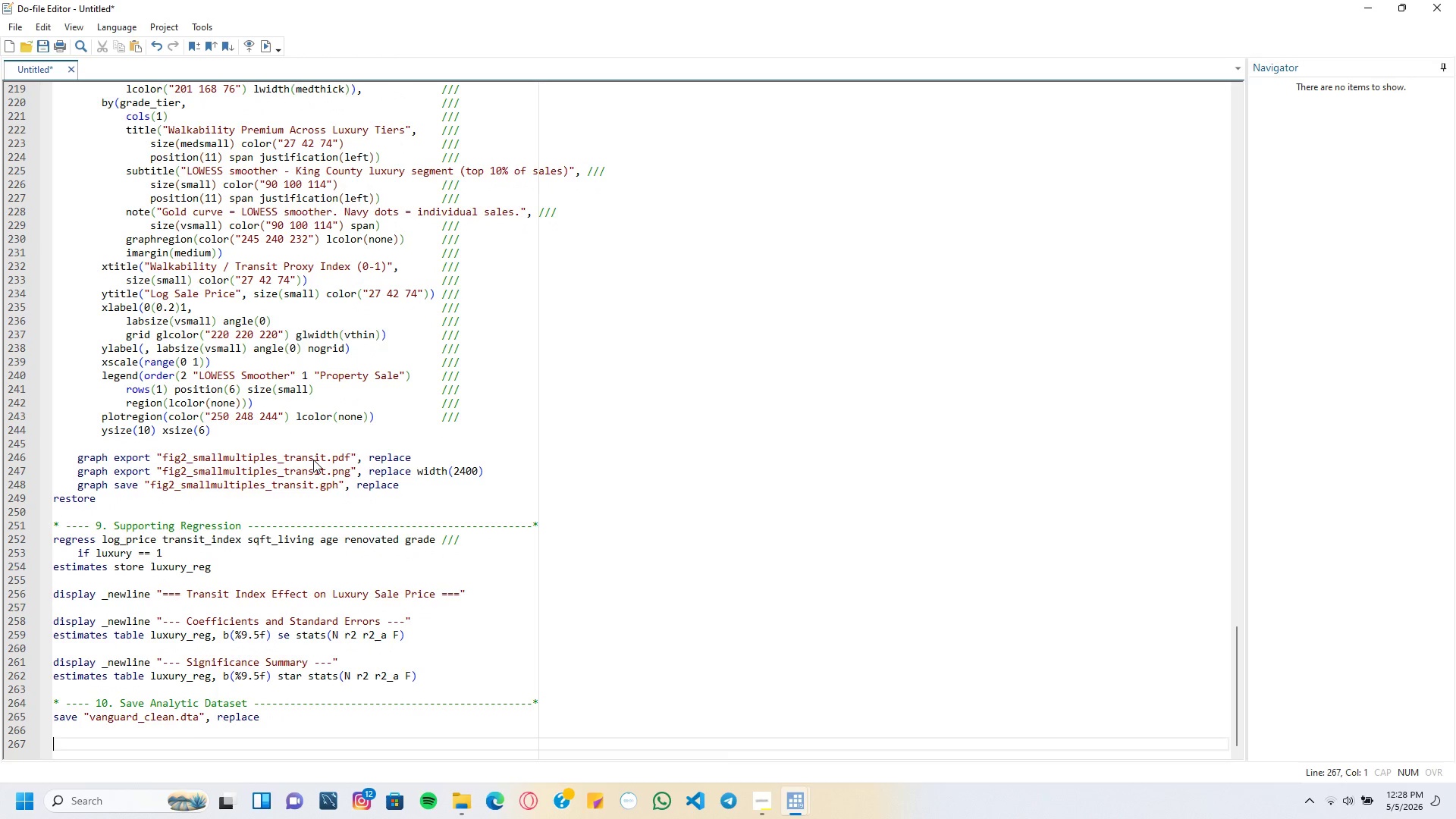 
type(* ---- 11. Close --------------------------------------------------------------*)
 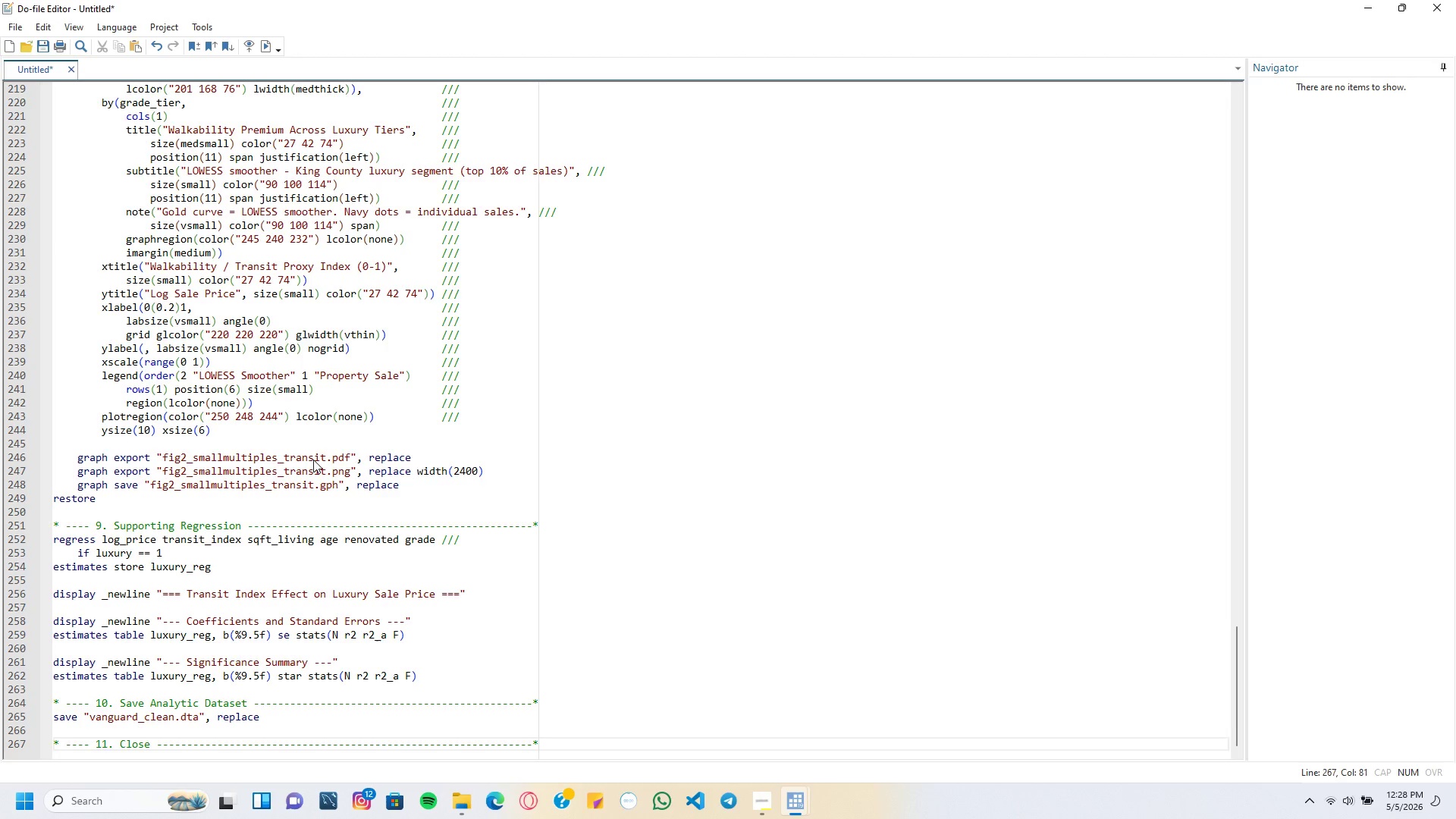 
key(Enter)
 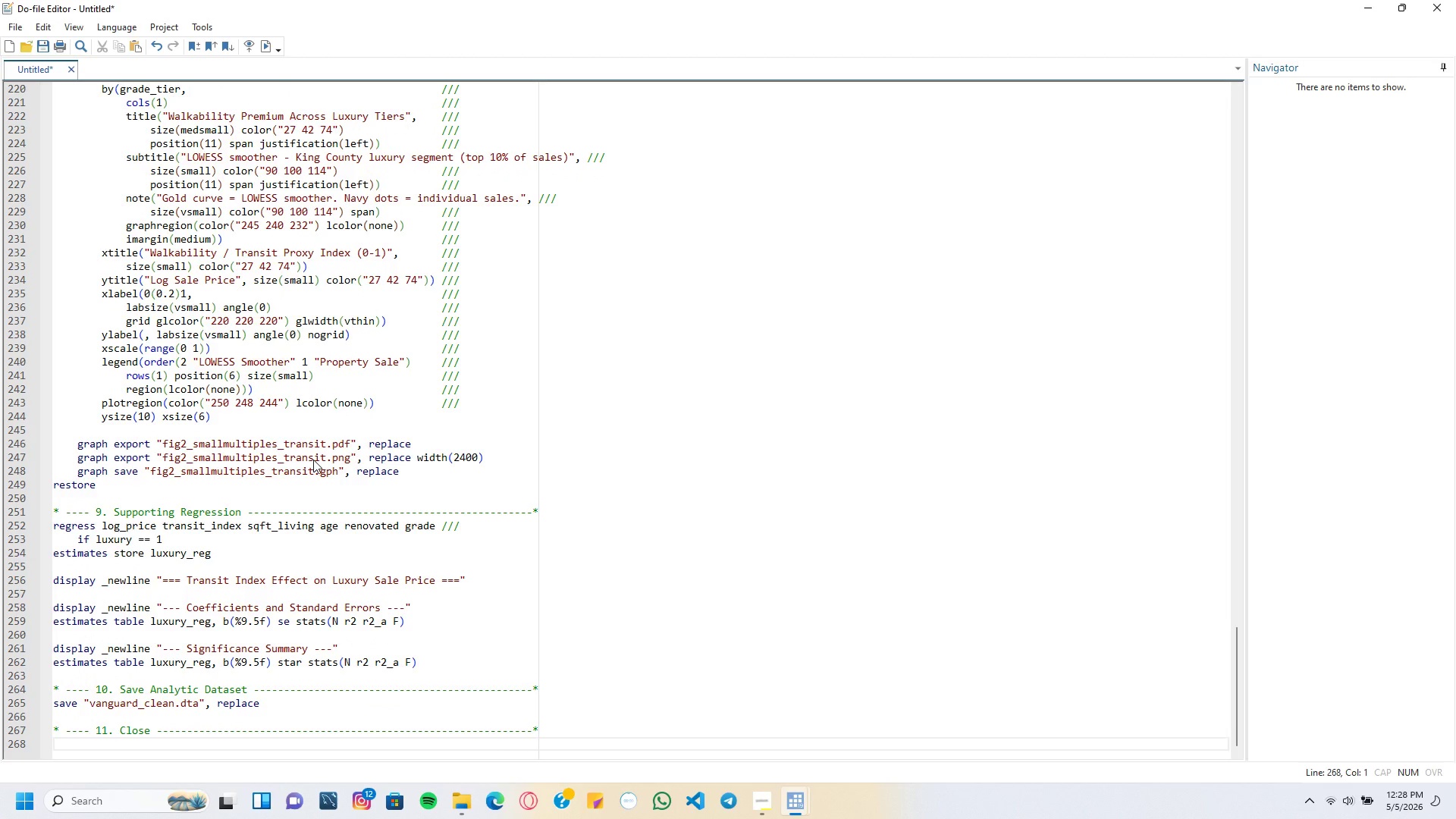 
type(display as result _newline "Outputs written to working directory:)
 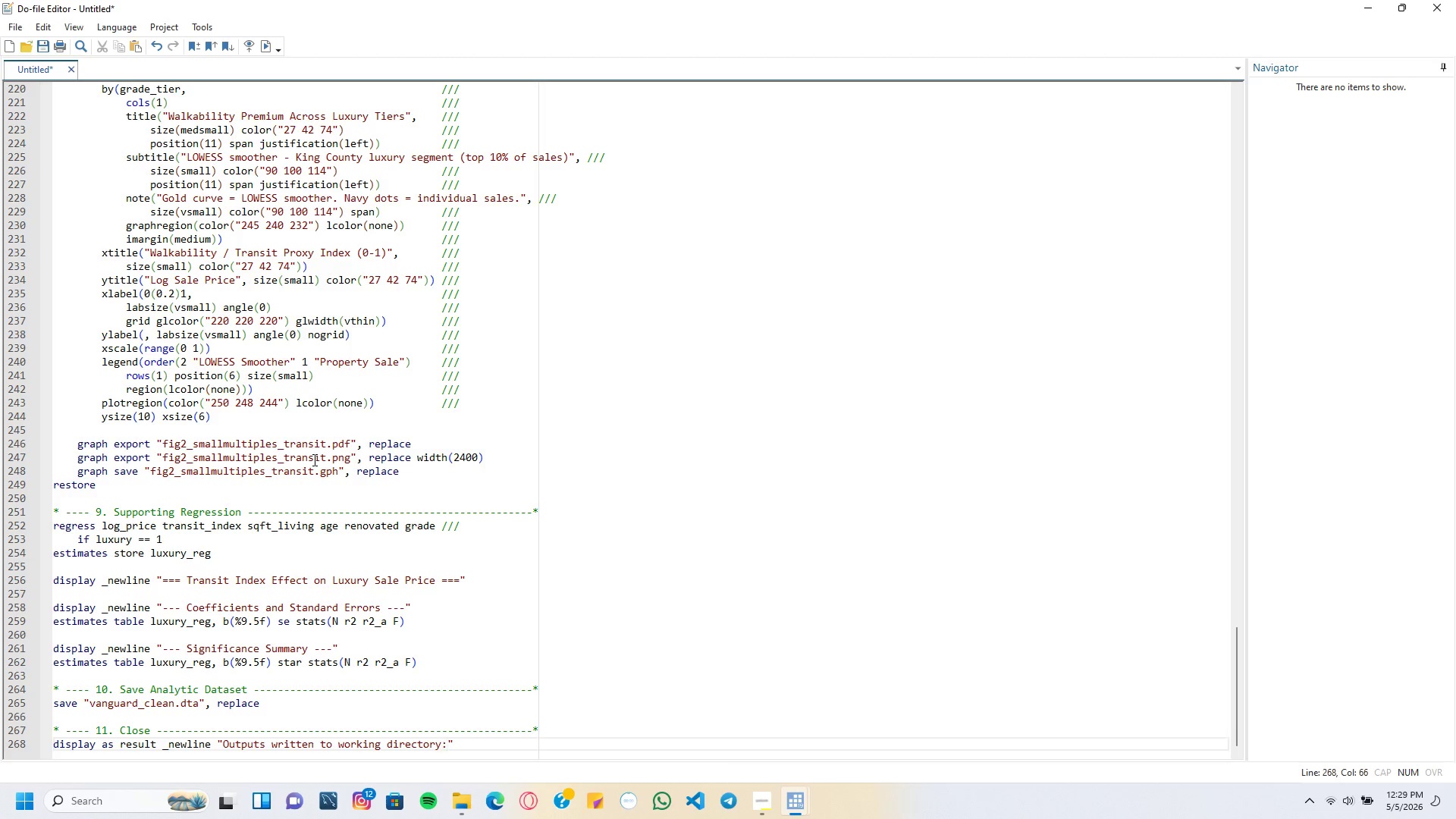 
key(ArrowRight)
 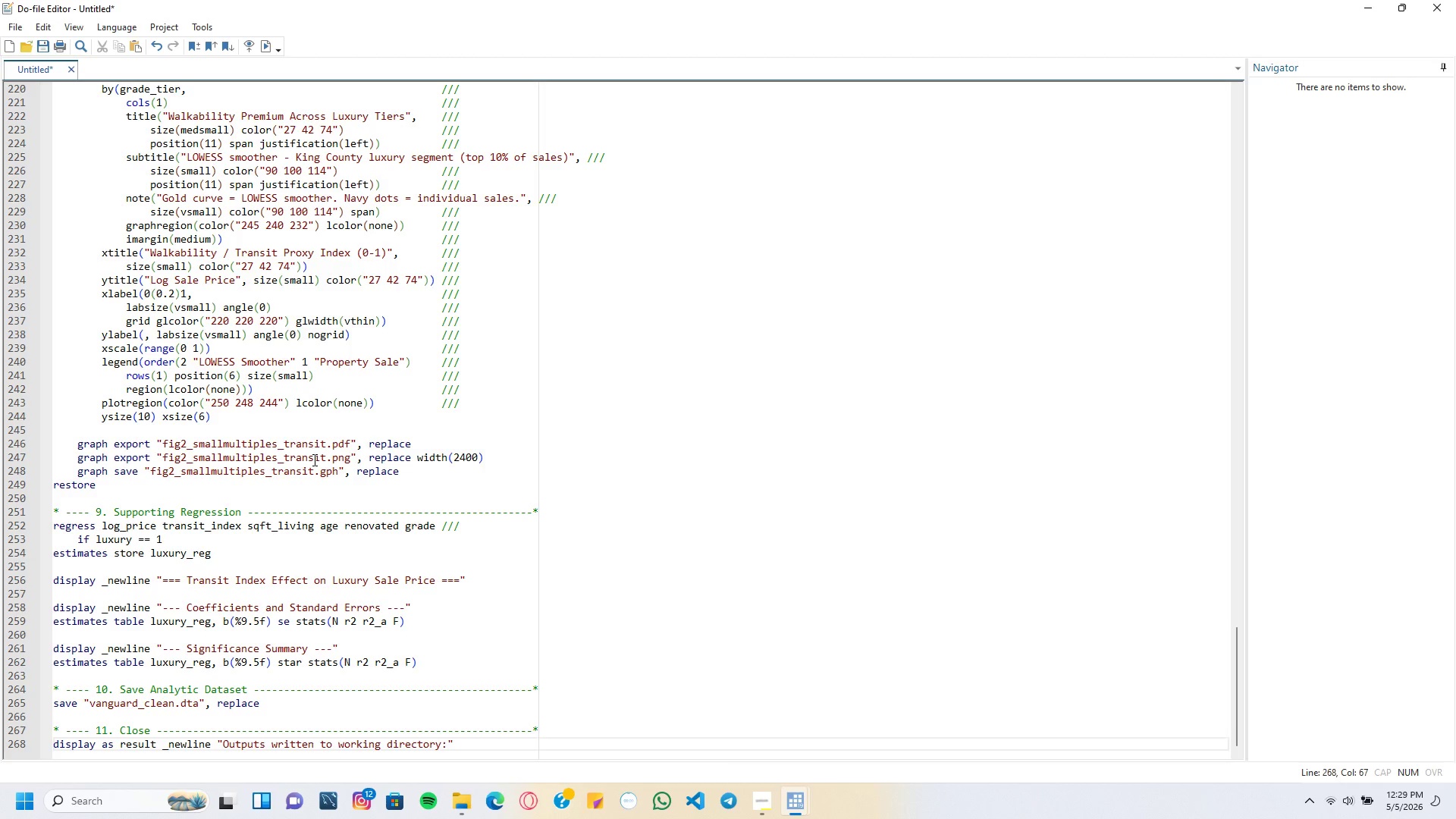 
key(Enter)
 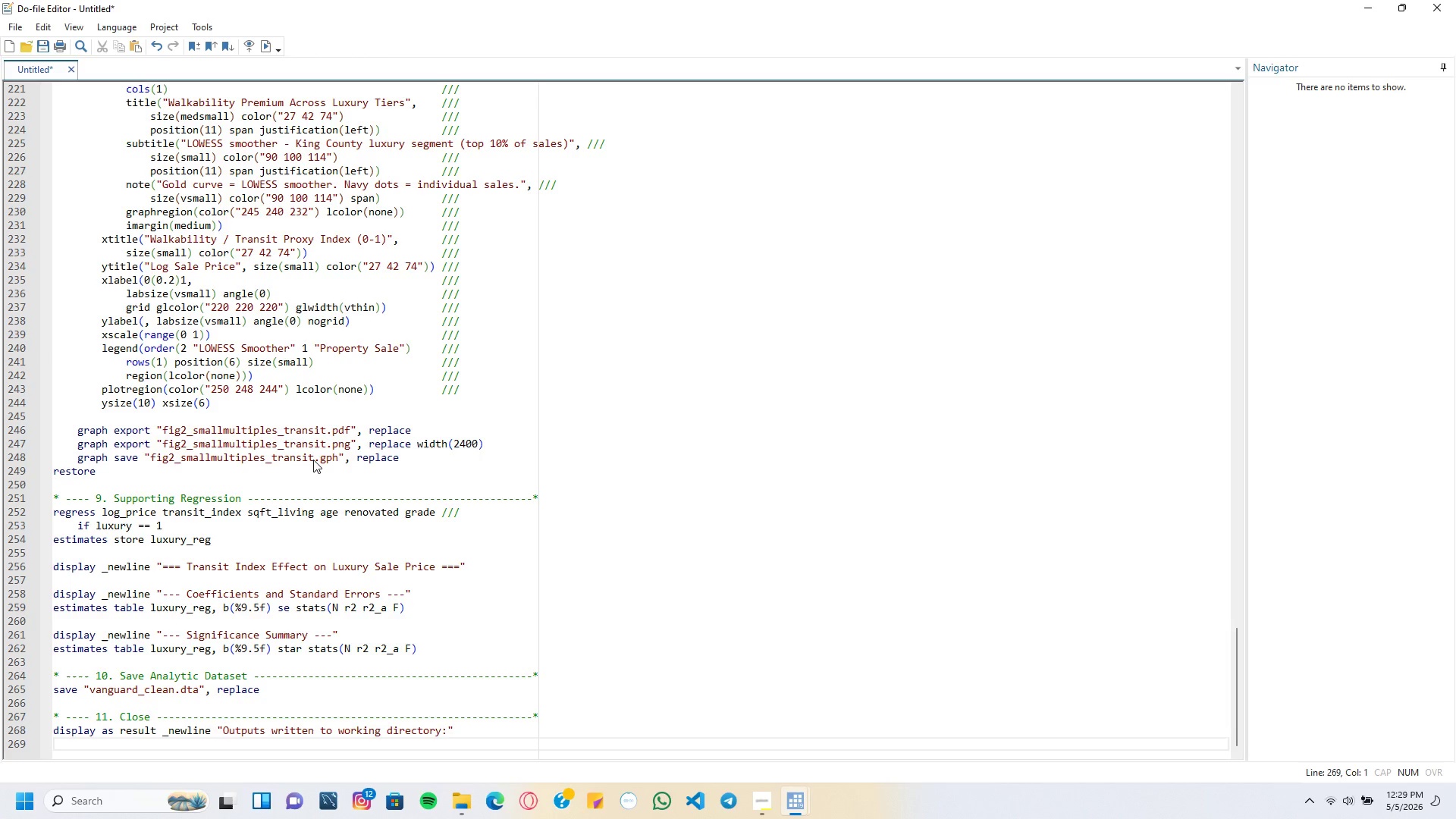 
type(display as result ")
 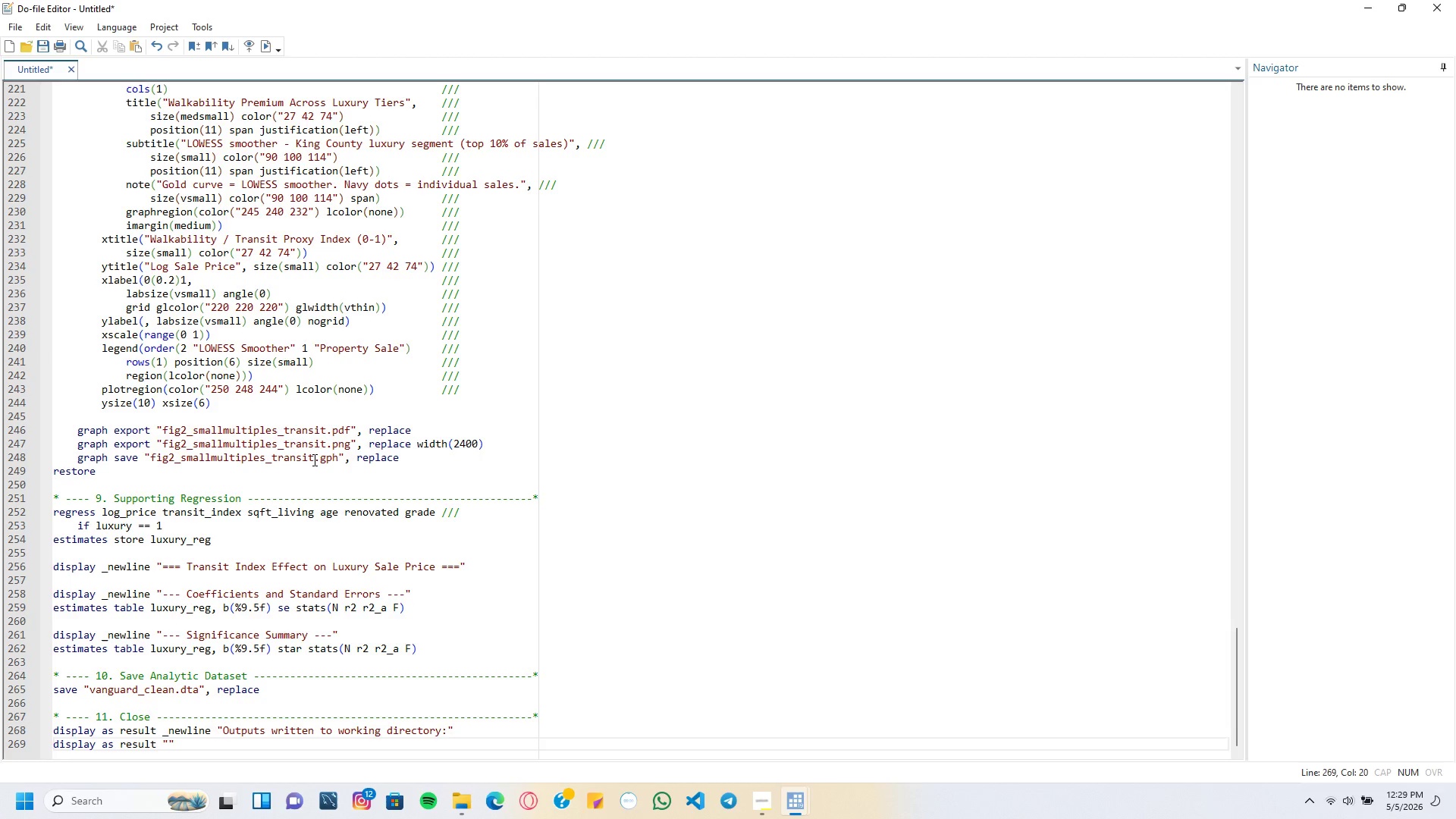 
key(Tab)
type(fig1_lollipop)
 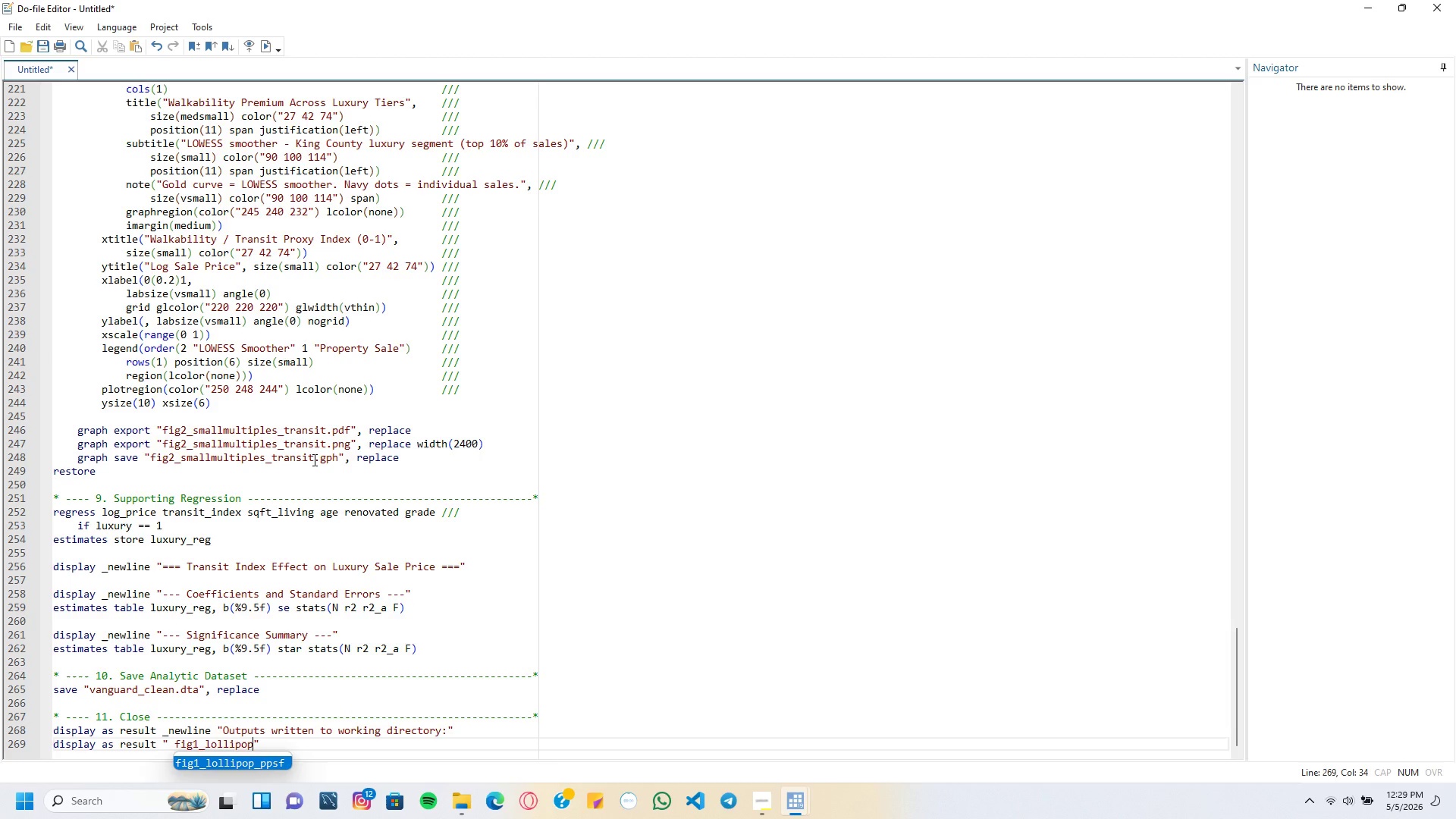 
type(_ppsf.pdf / .png /.p)
key(Backspace)
type(g=)
key(Backspace)
key(Backspace)
key(Backspace)
type( .gph)
 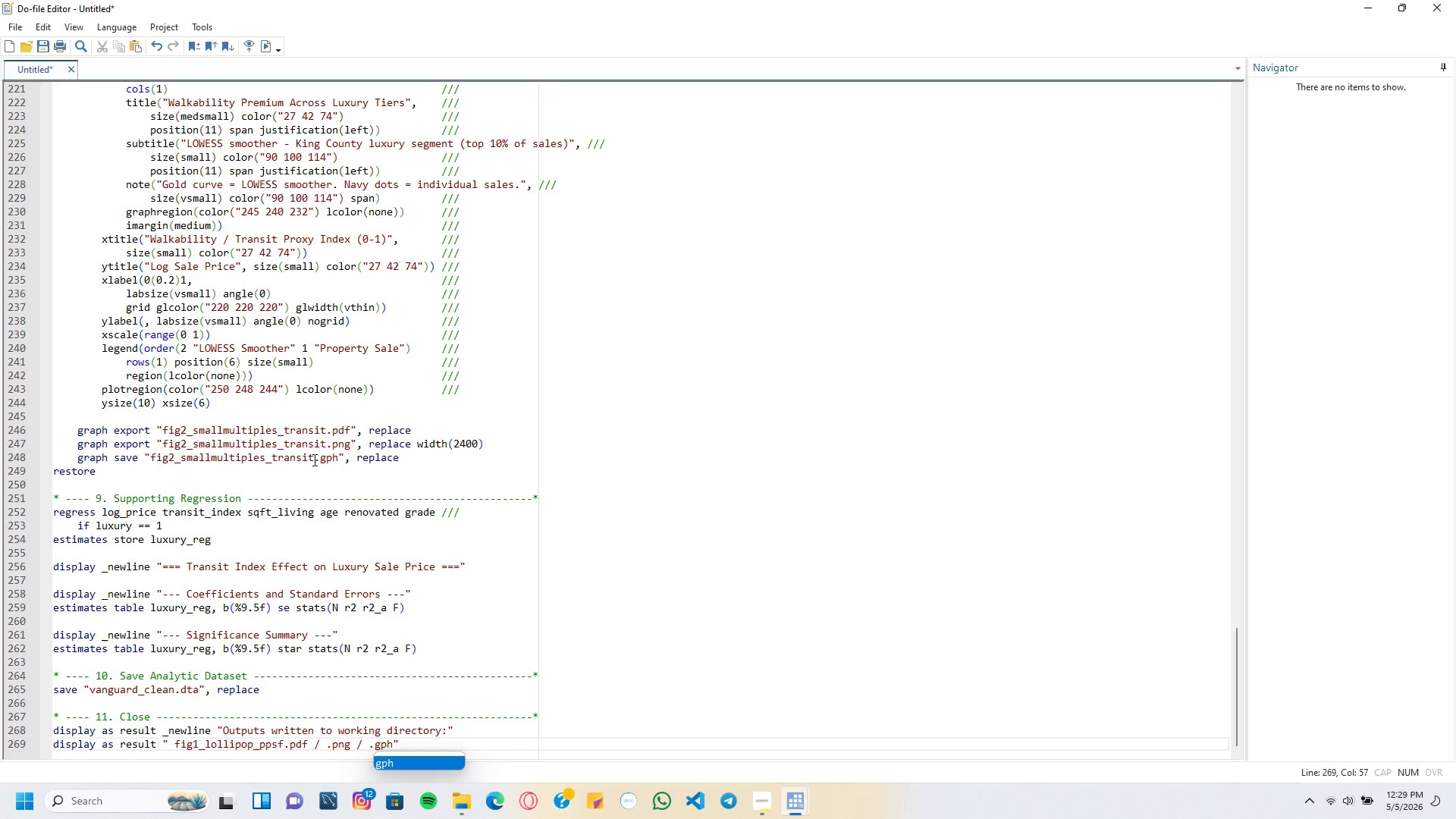 
key(ArrowRight)
 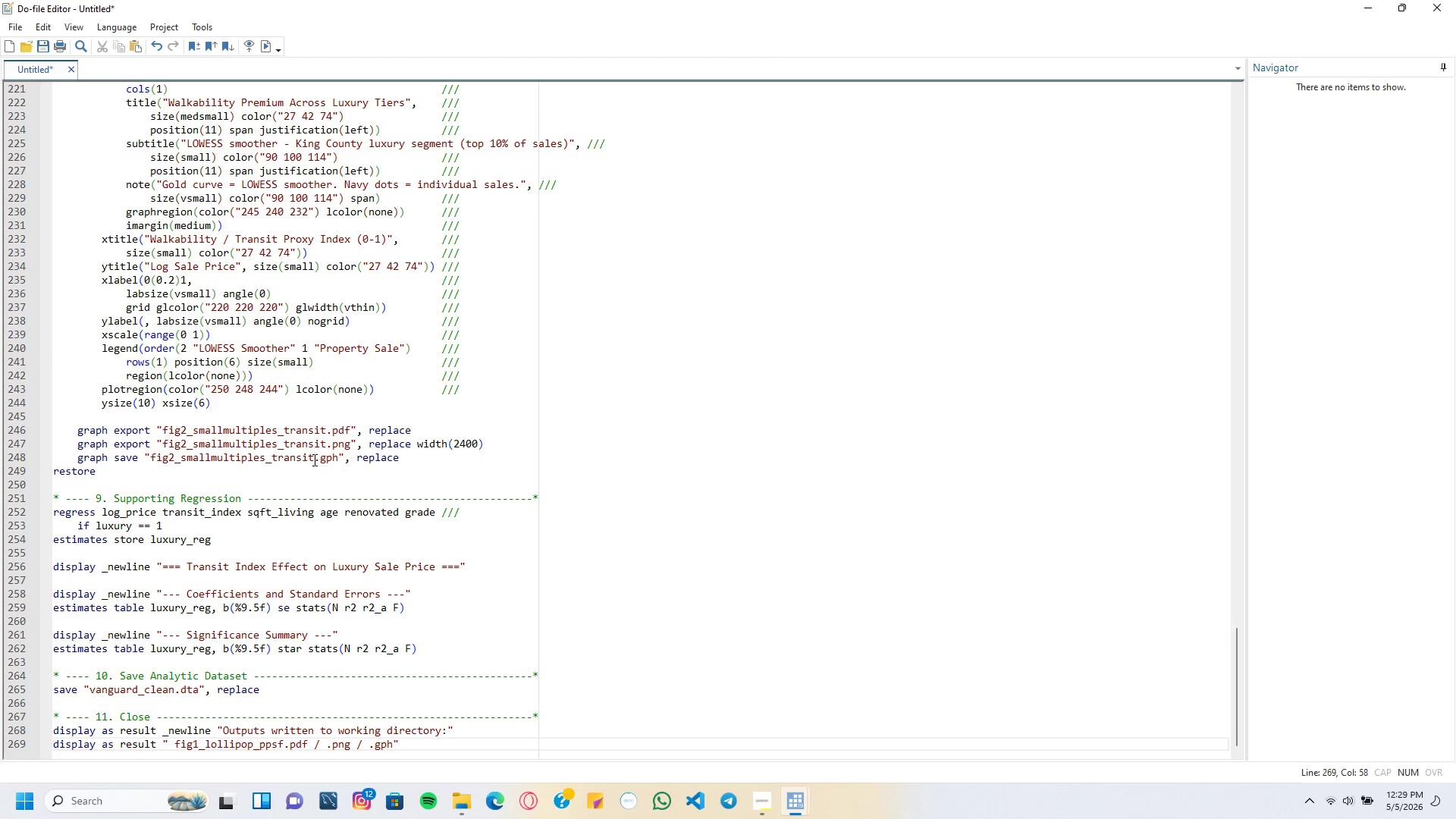 
key(Enter)
 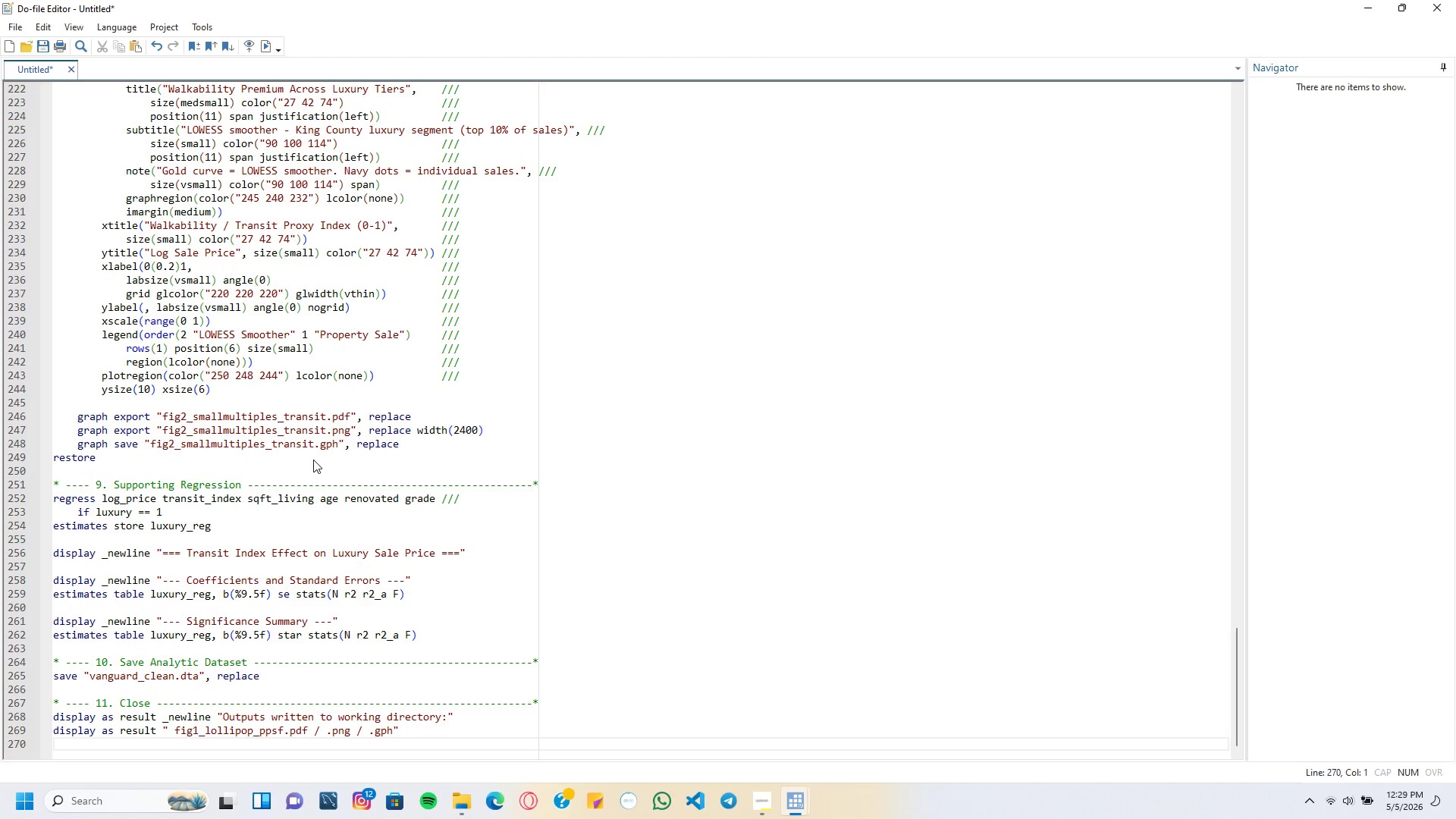 
type(display as result " )
key(Tab)
key(Backspace)
key(Backspace)
key(Tab)
type(fig2_smallmultiples_transit.pdf / .png /.gph)
 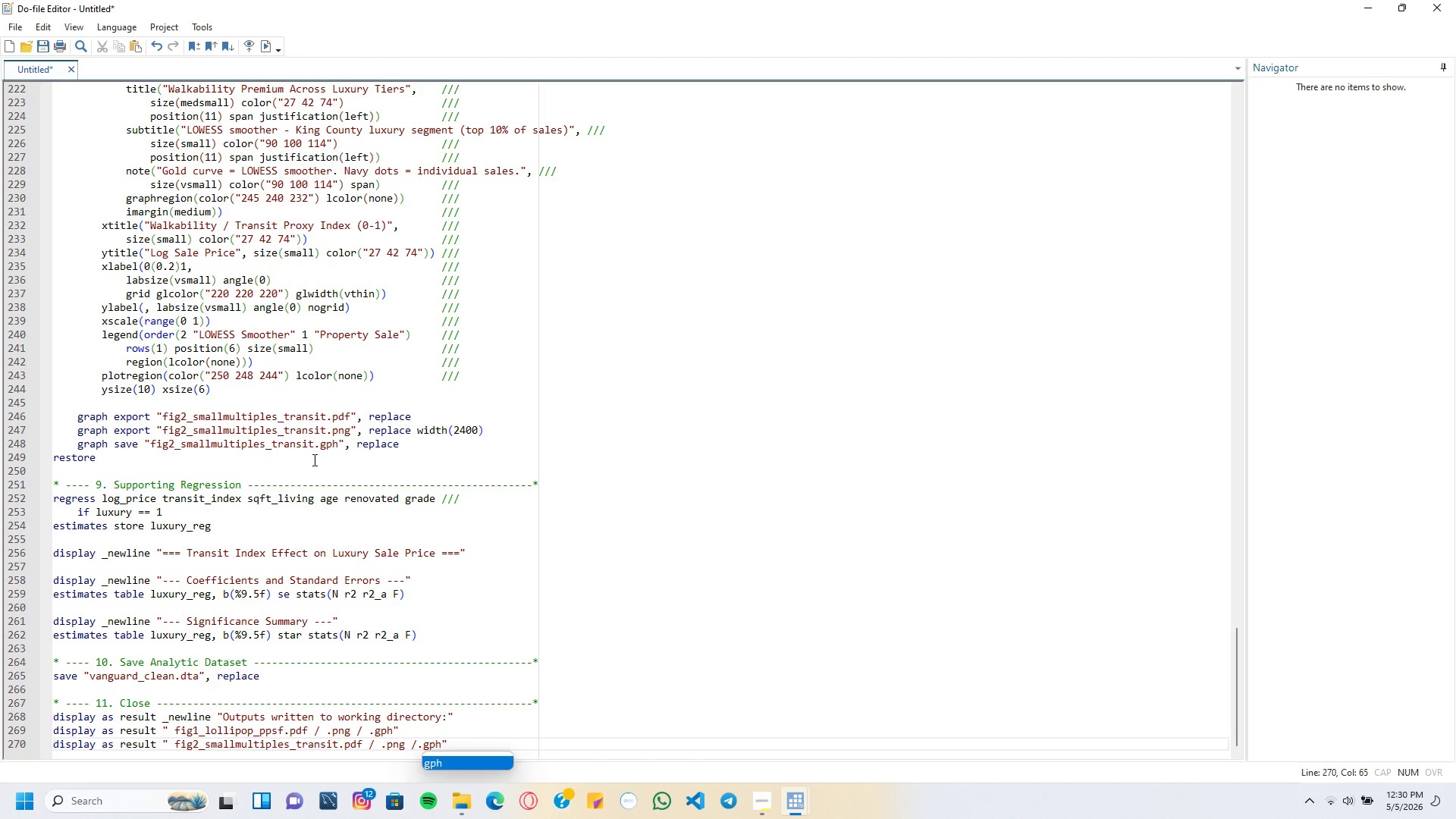 
key(ArrowRight)
 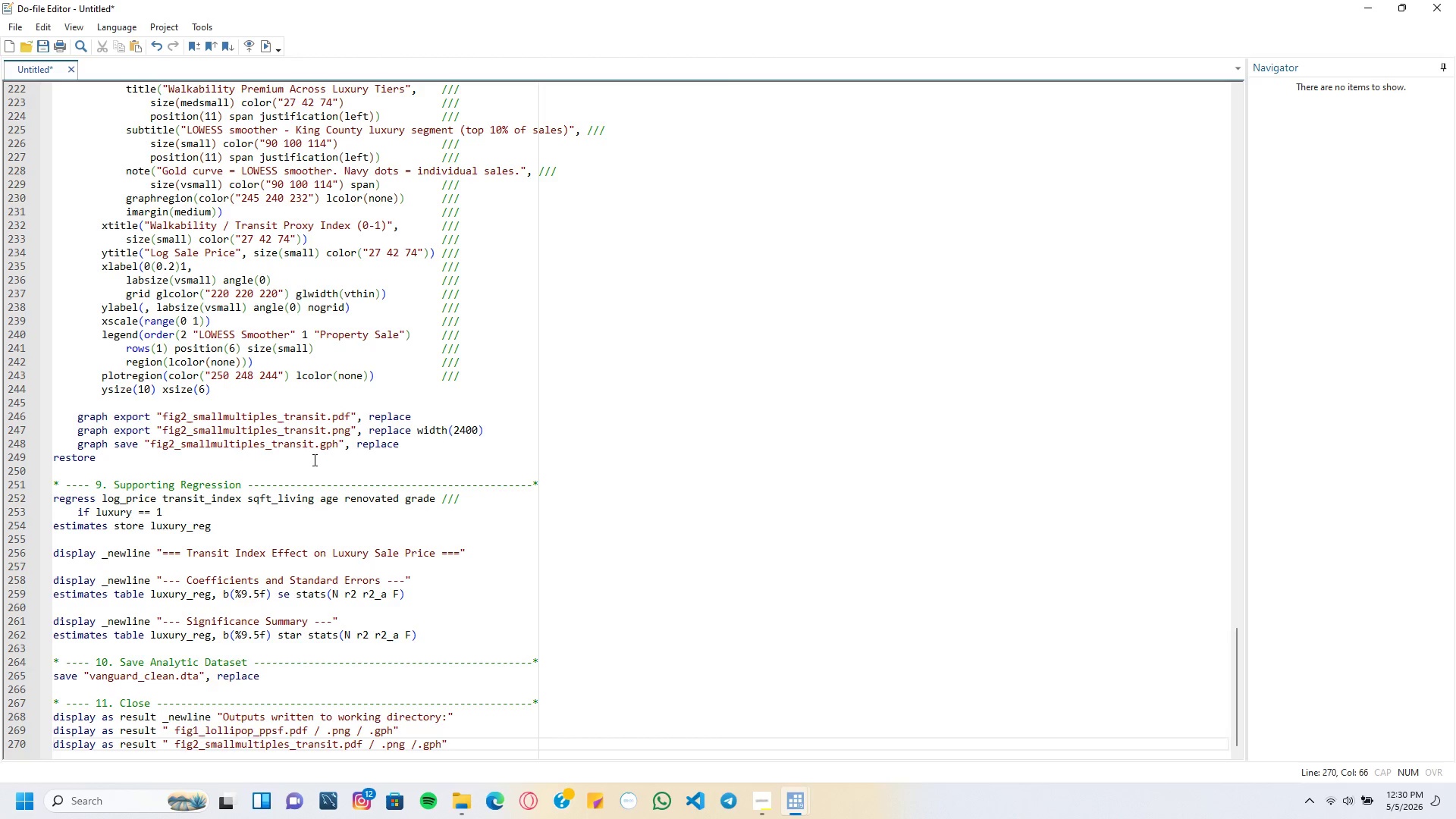 
key(Enter)
 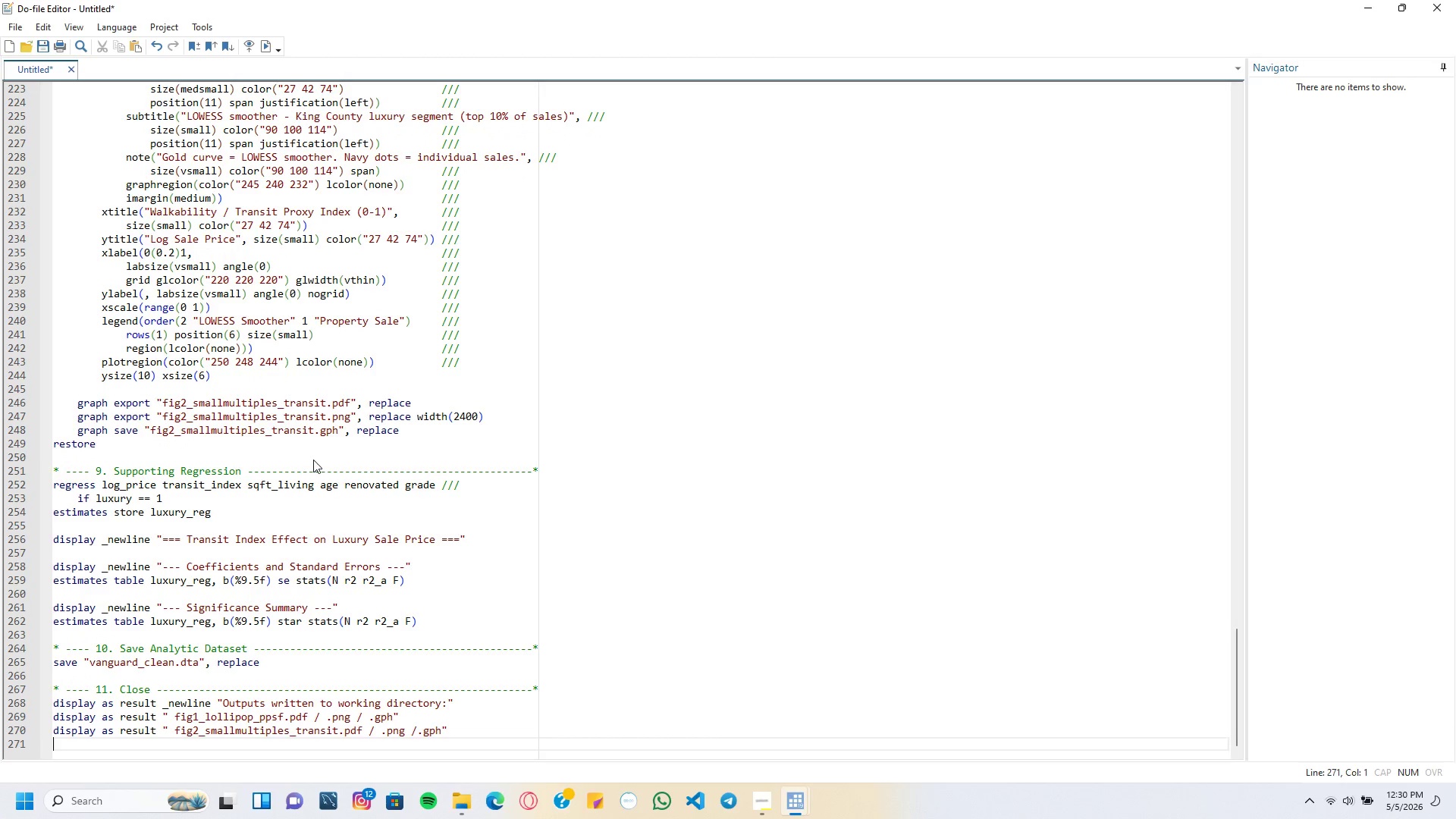 
type(display as result = ")
key(Backspace)
key(Backspace)
key(Backspace)
type(")
key(Tab)
type(vanguard_cleaned)
 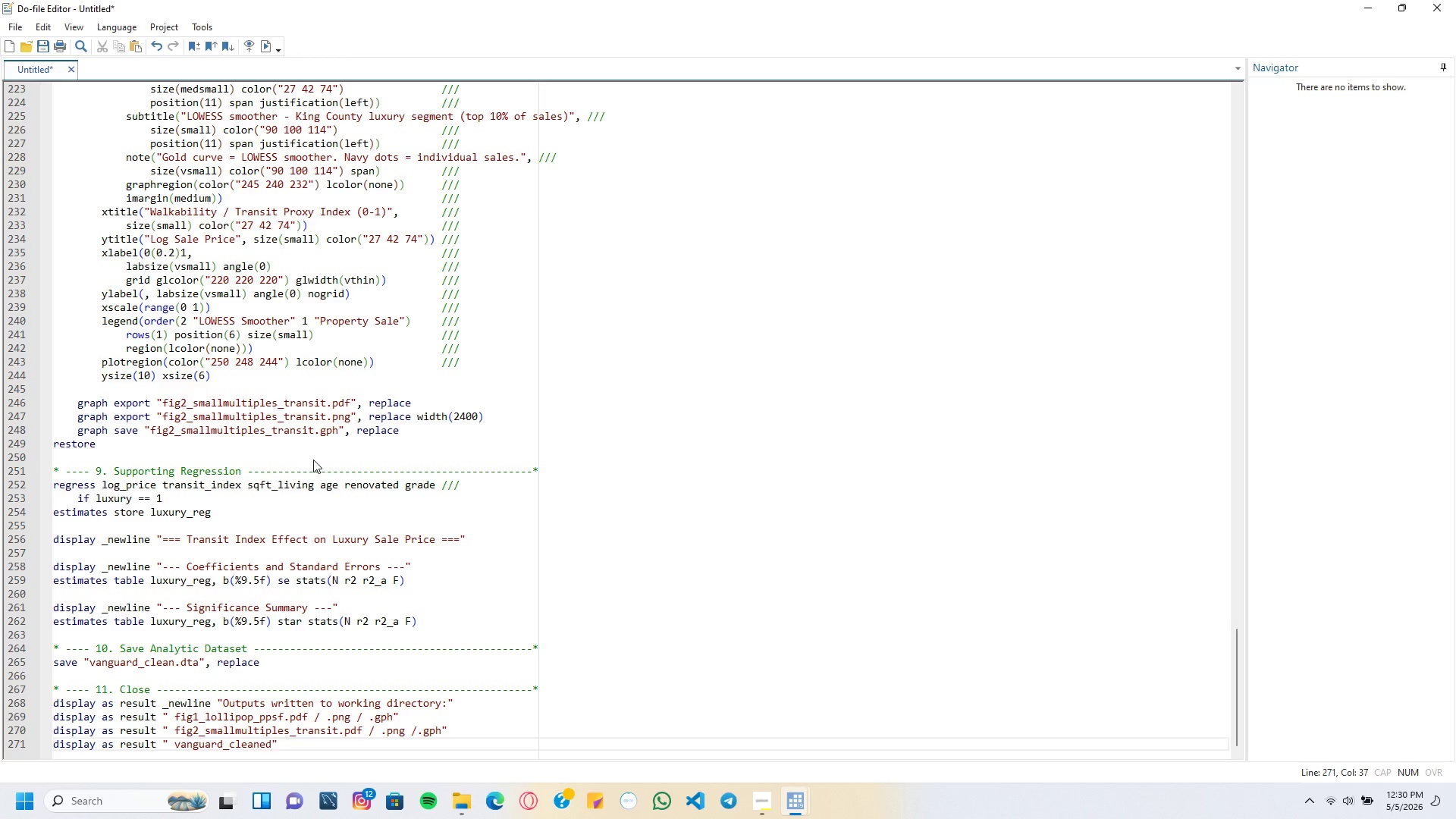 
wait(6.05)
 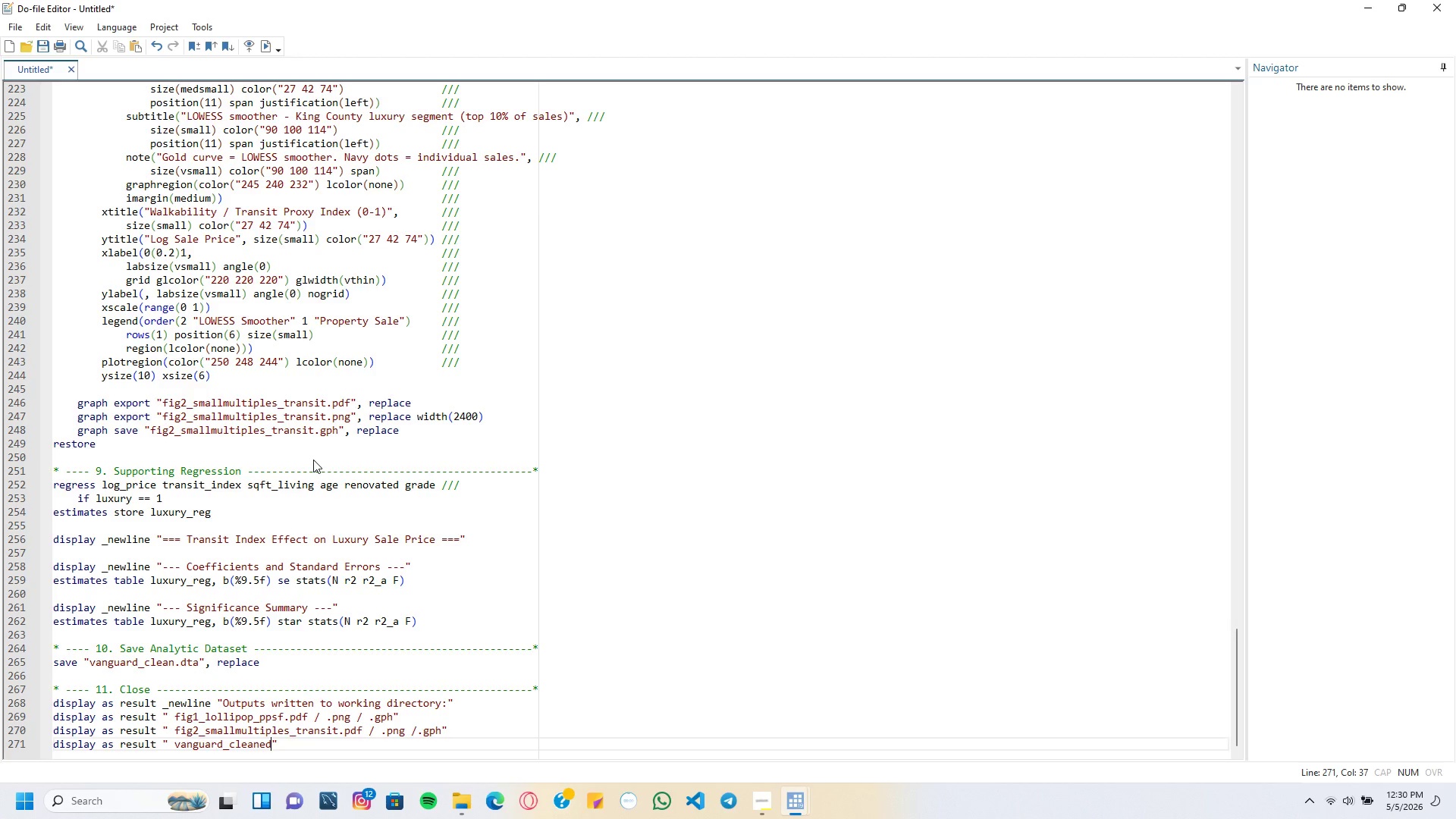 
left_click([172, 660])
 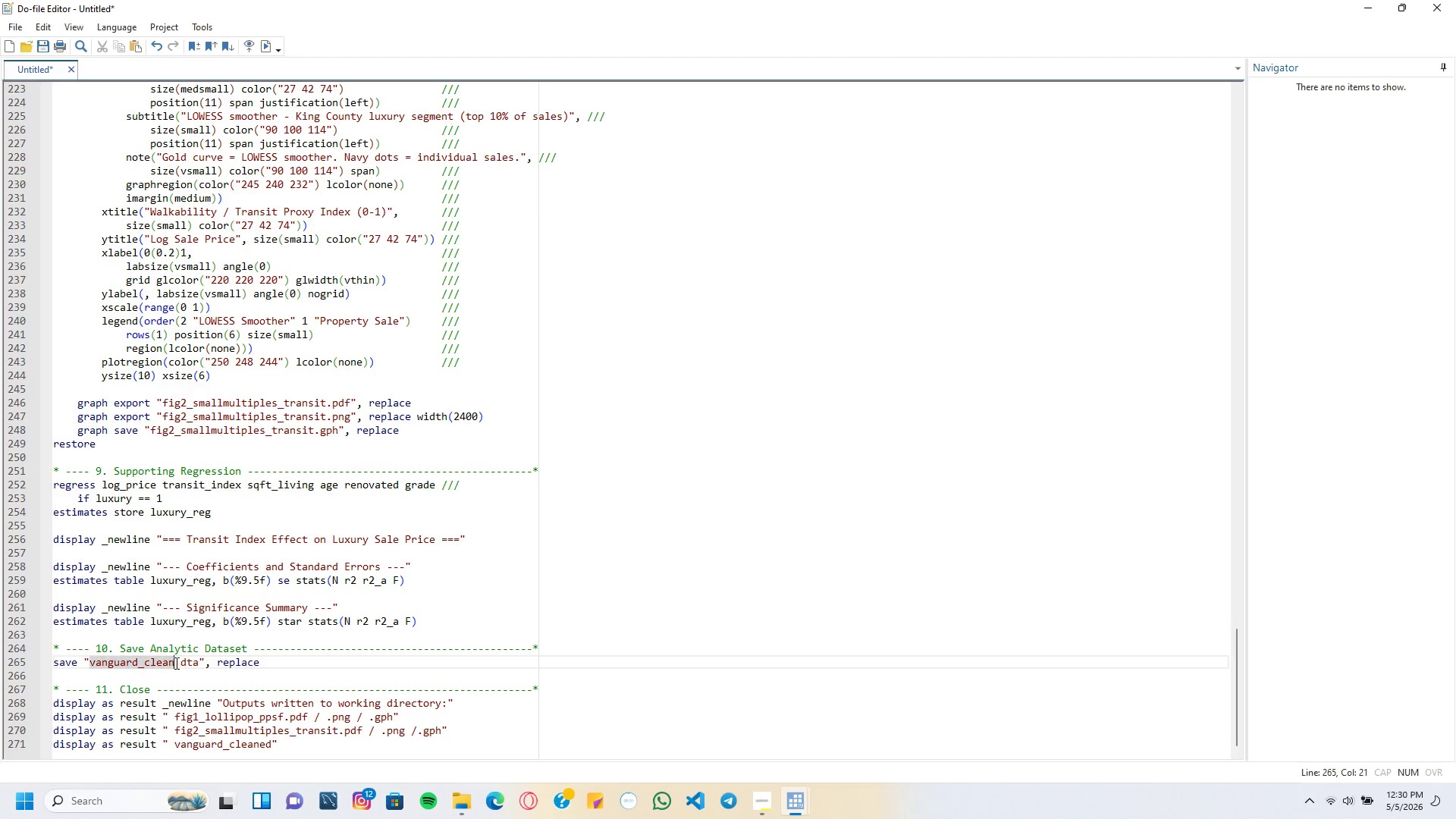 
type(ed)
 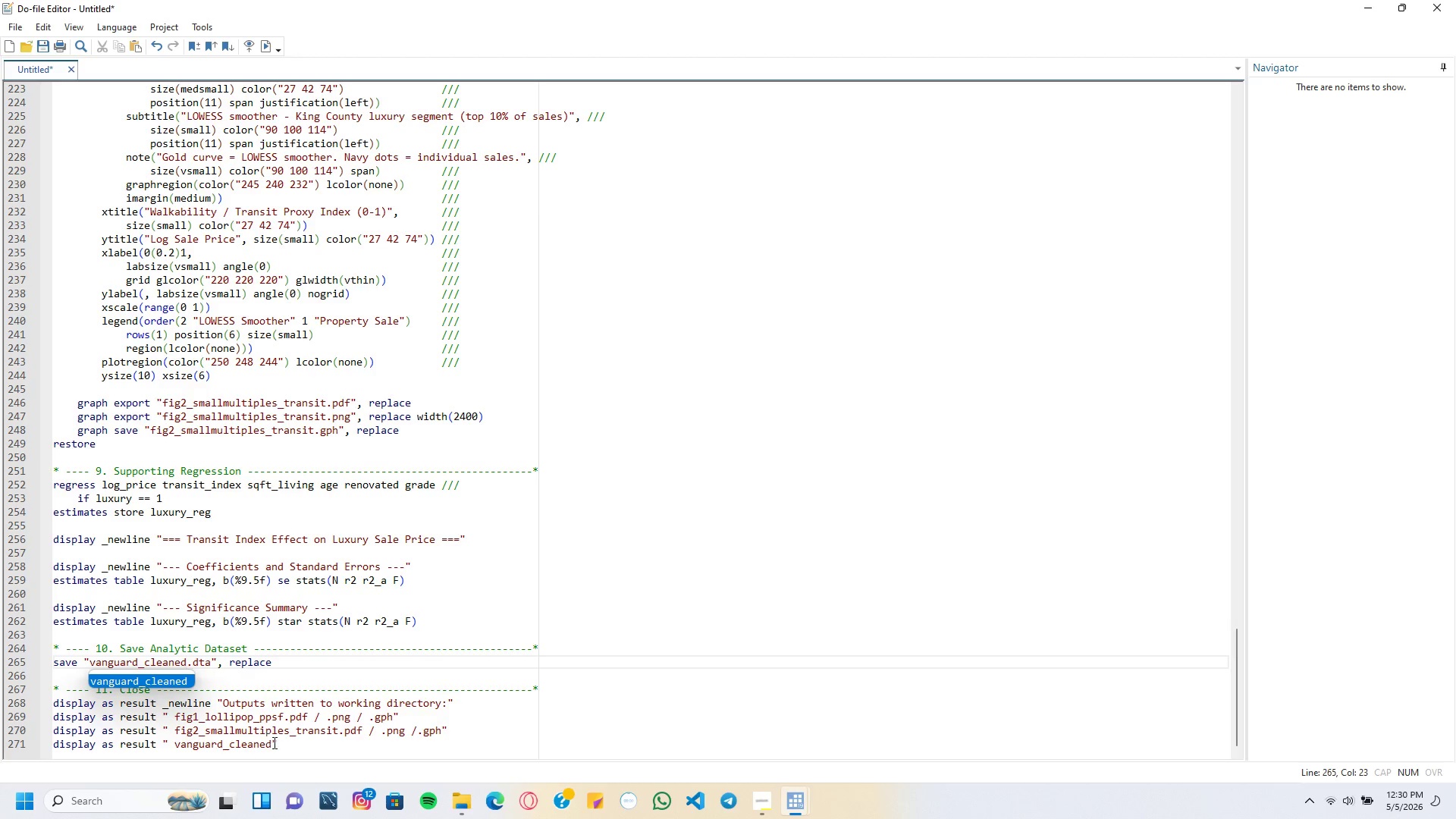 
left_click([273, 742])
 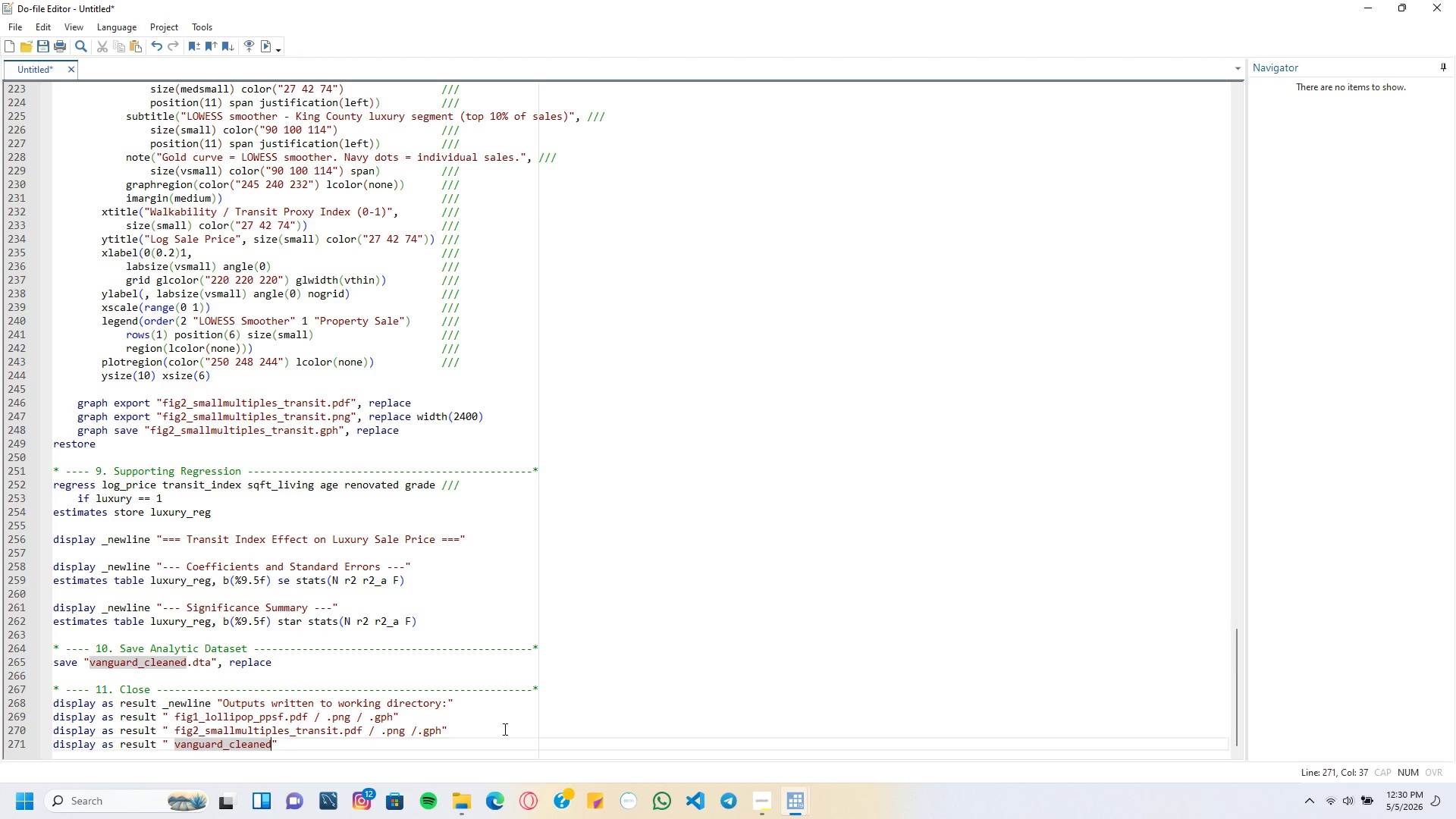 
type(.dta)
 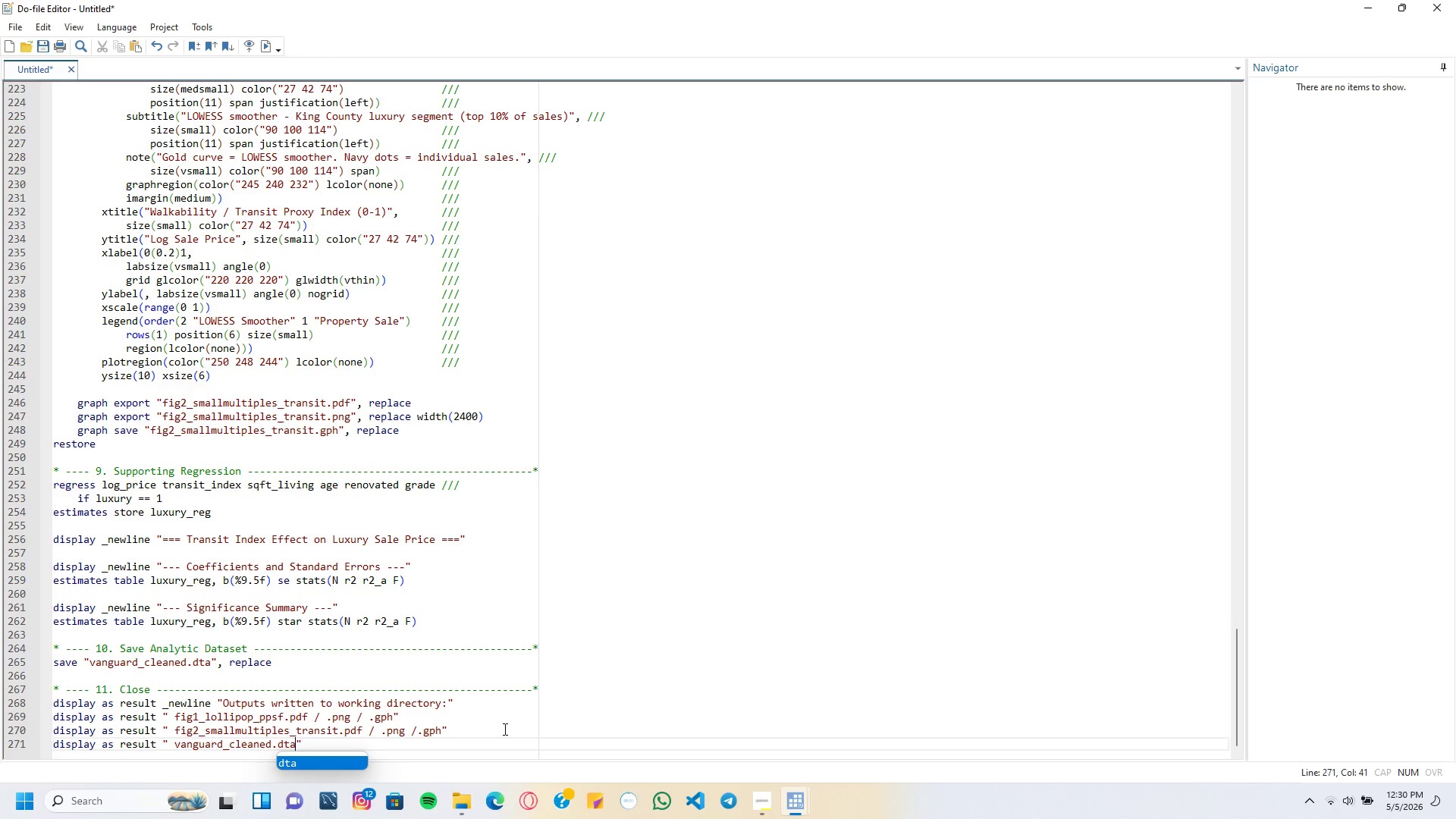 
key(ArrowDown)
 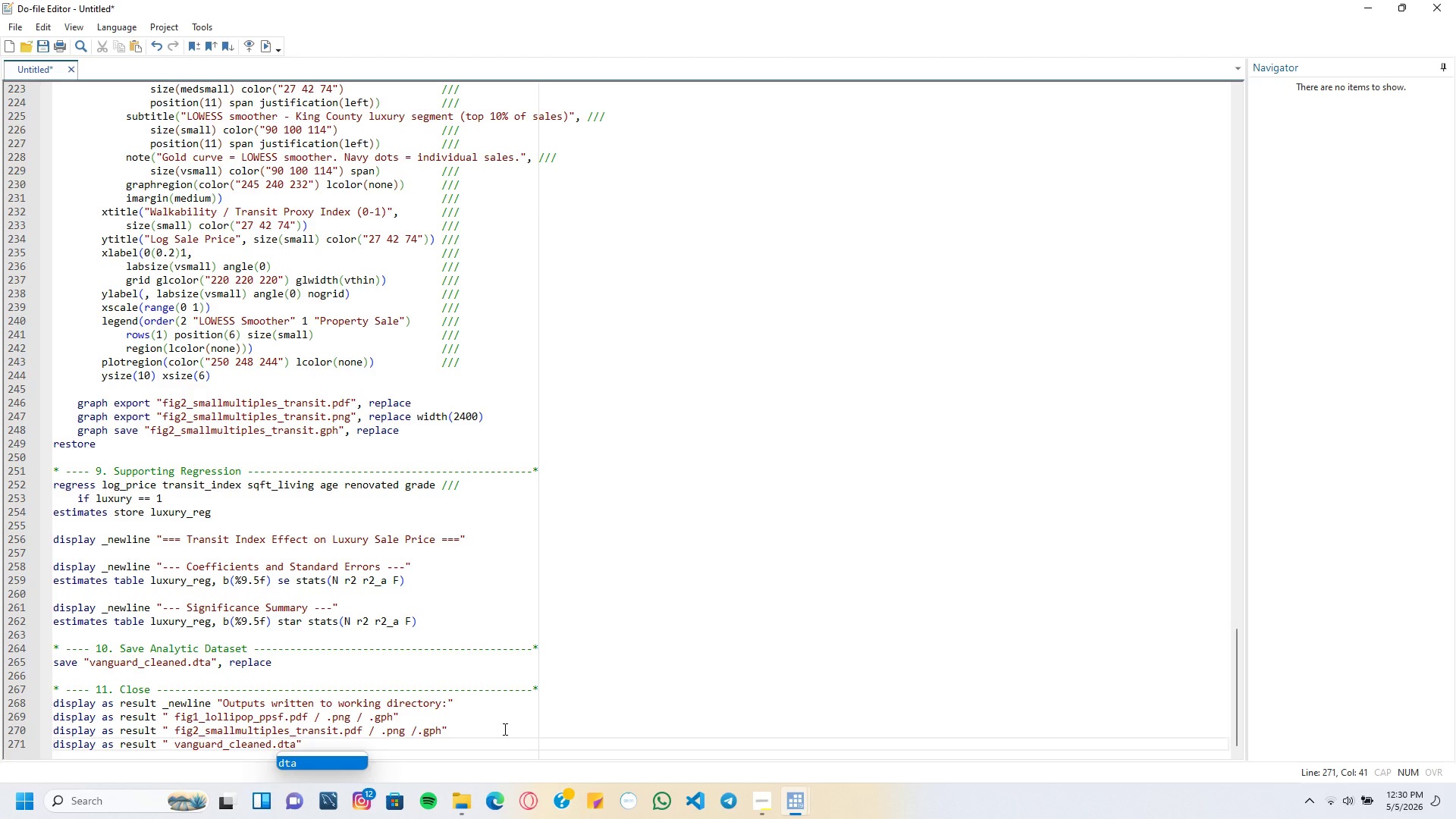 
key(ArrowRight)
 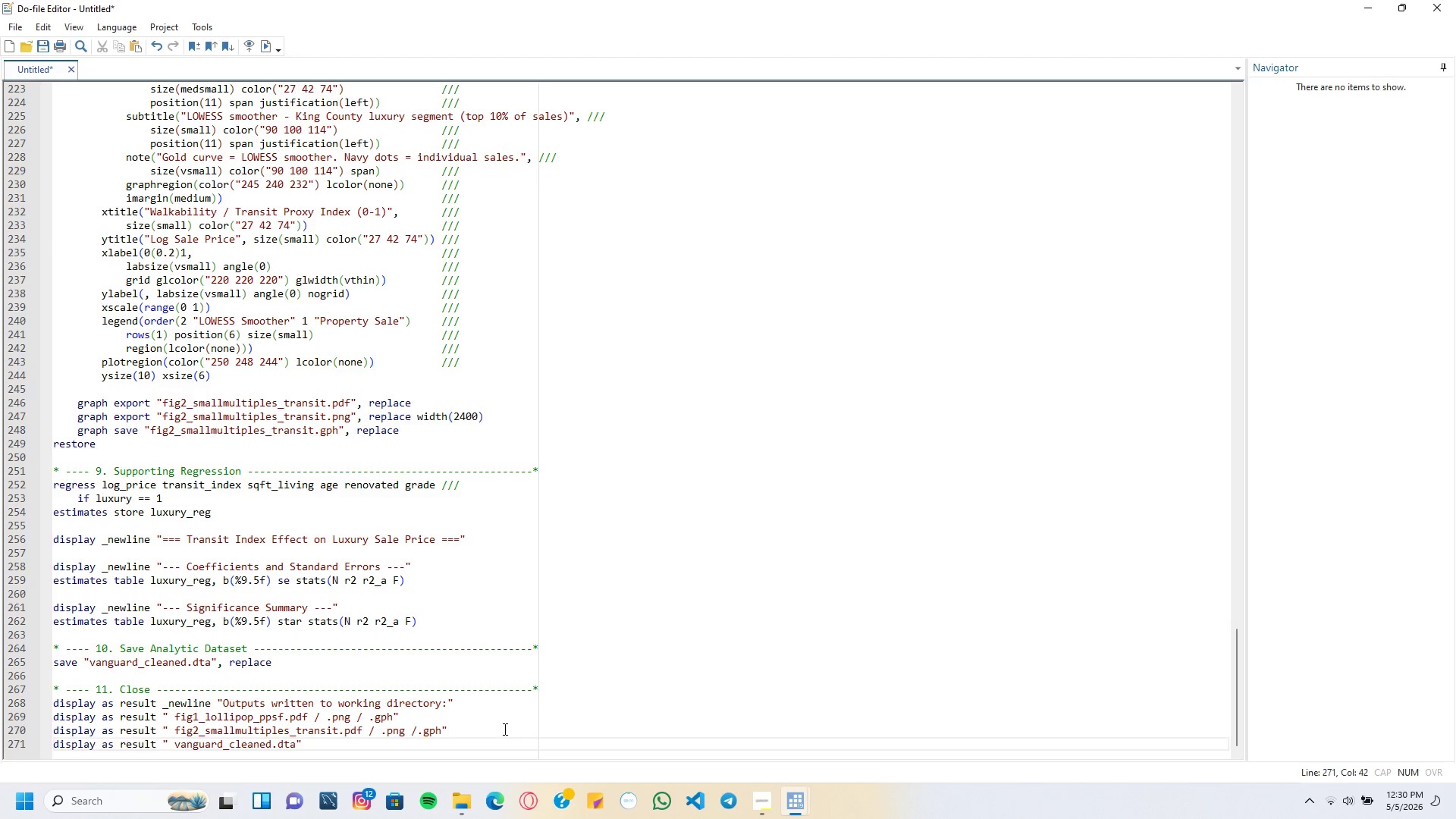 
key(Enter)
 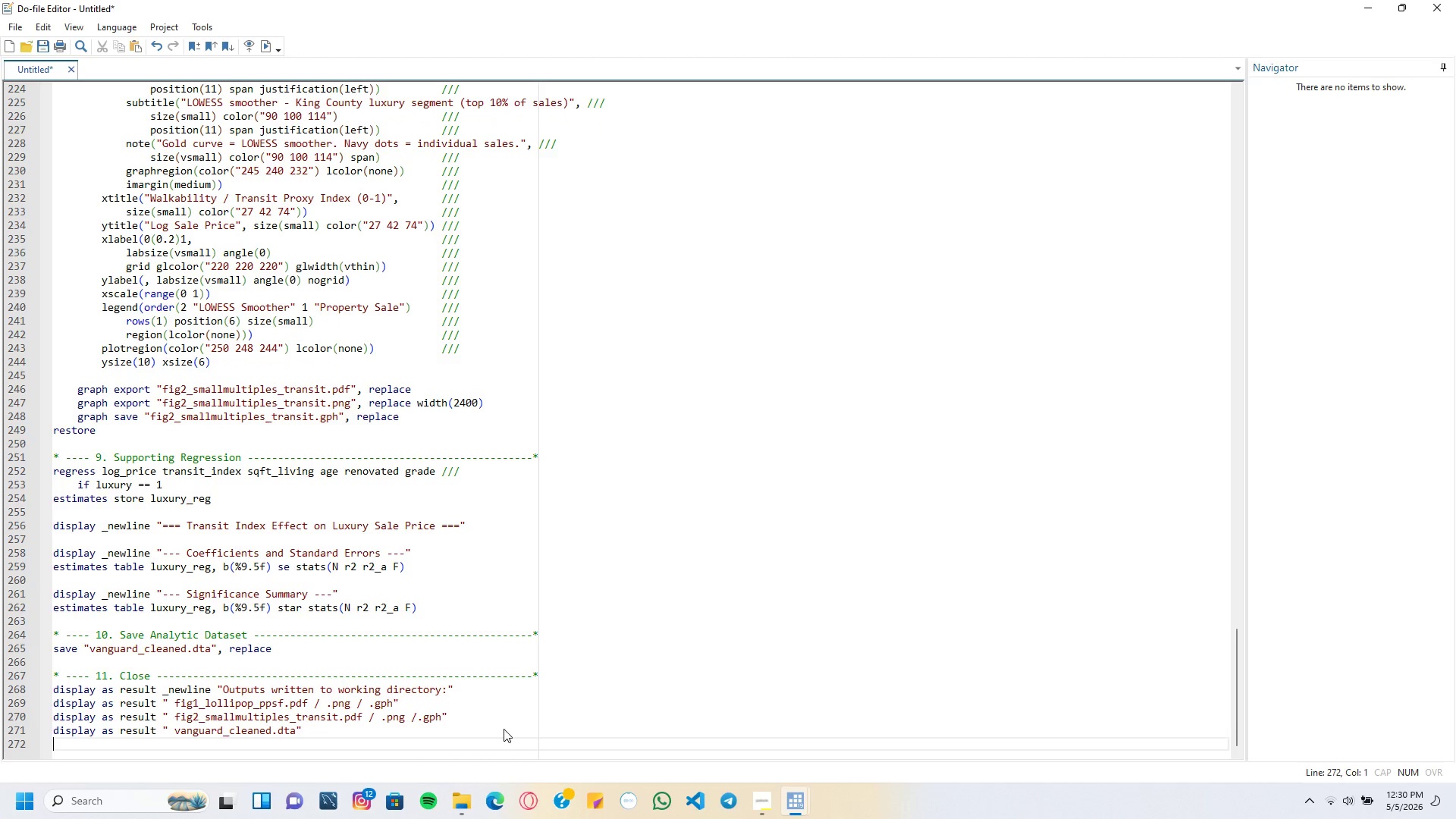 
type(display as result " vanguard_analysis.log)
 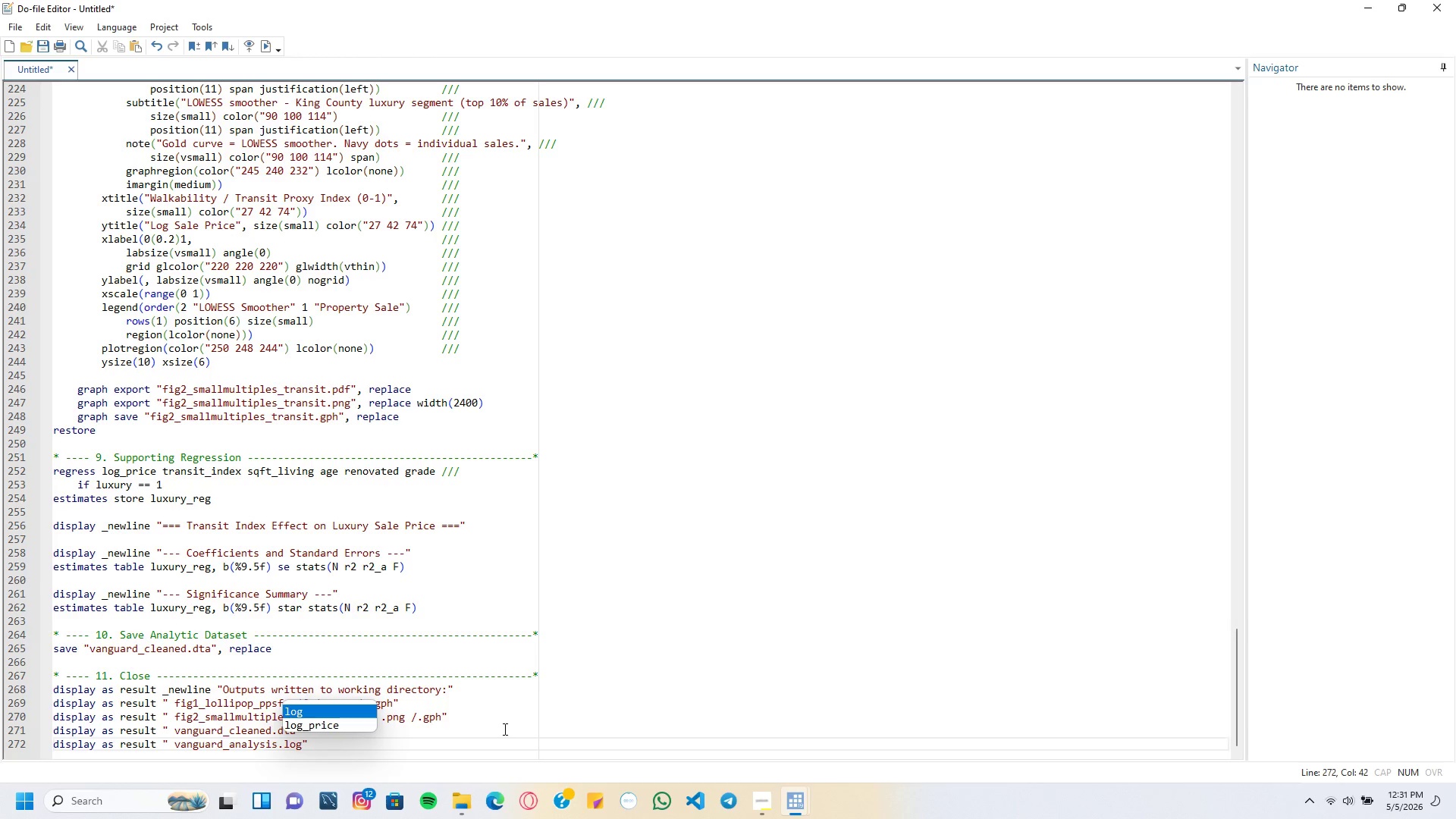 
key(ArrowRight)
 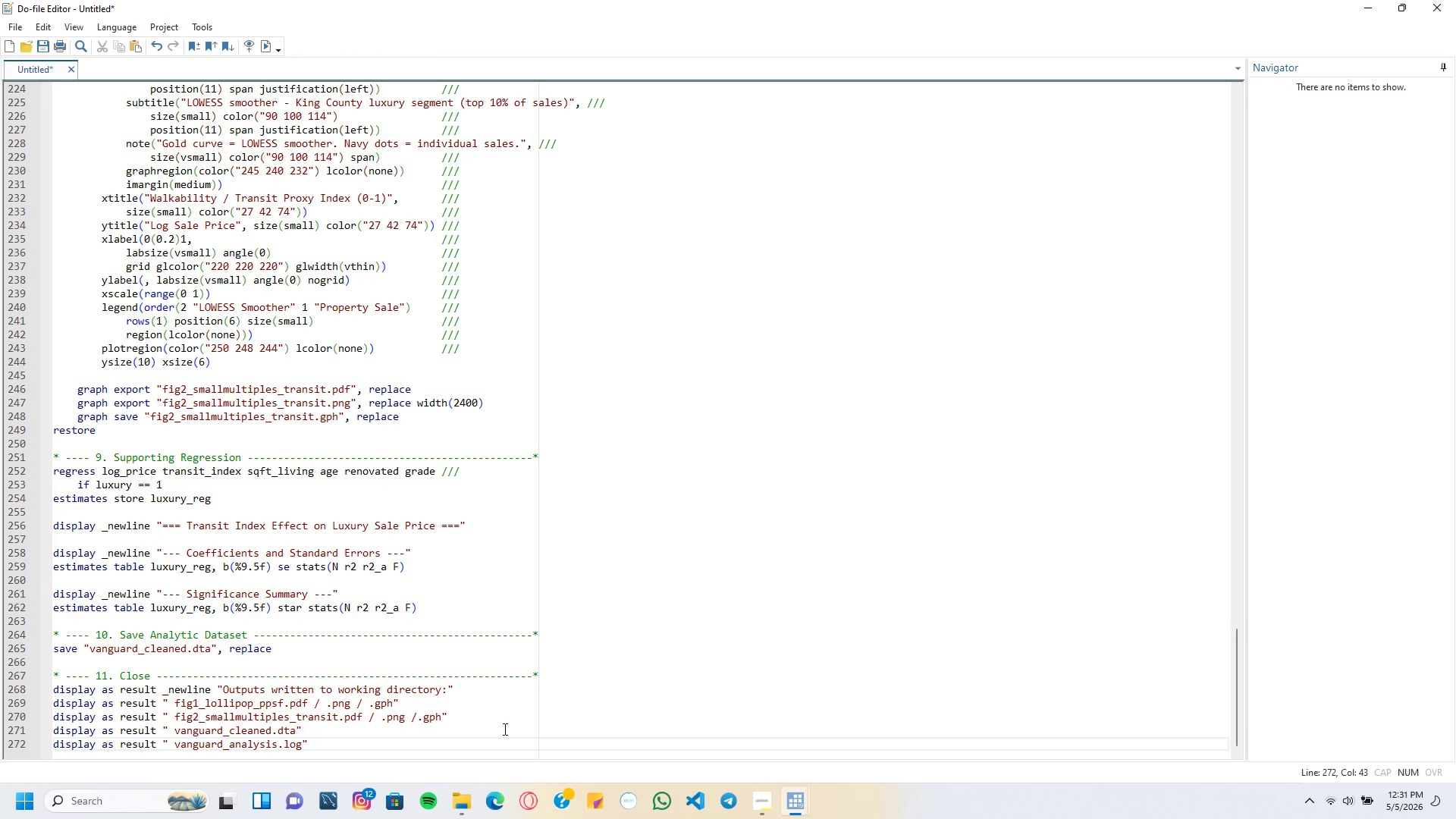 
key(Enter)
 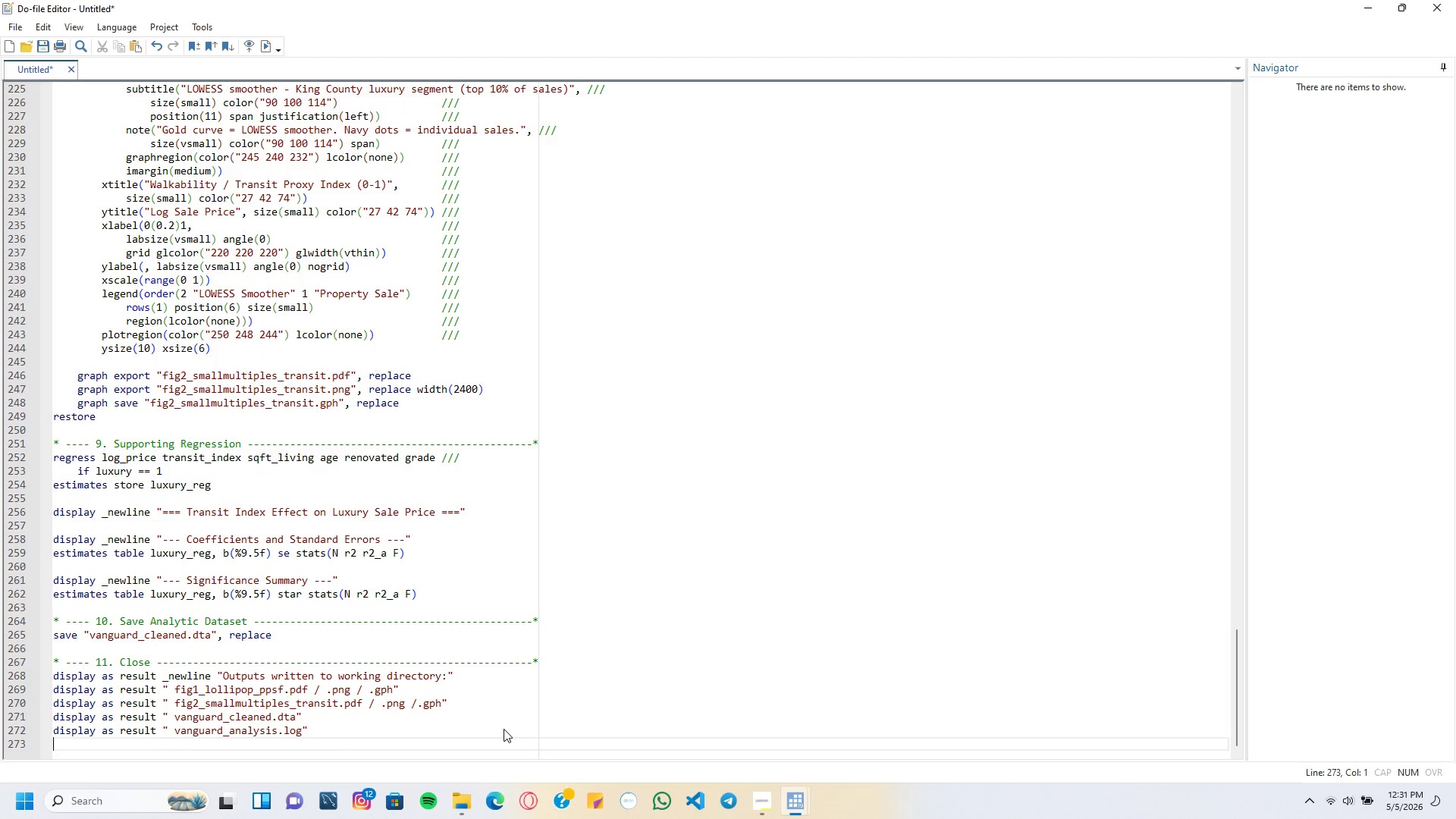 
type(grstyle clear)
 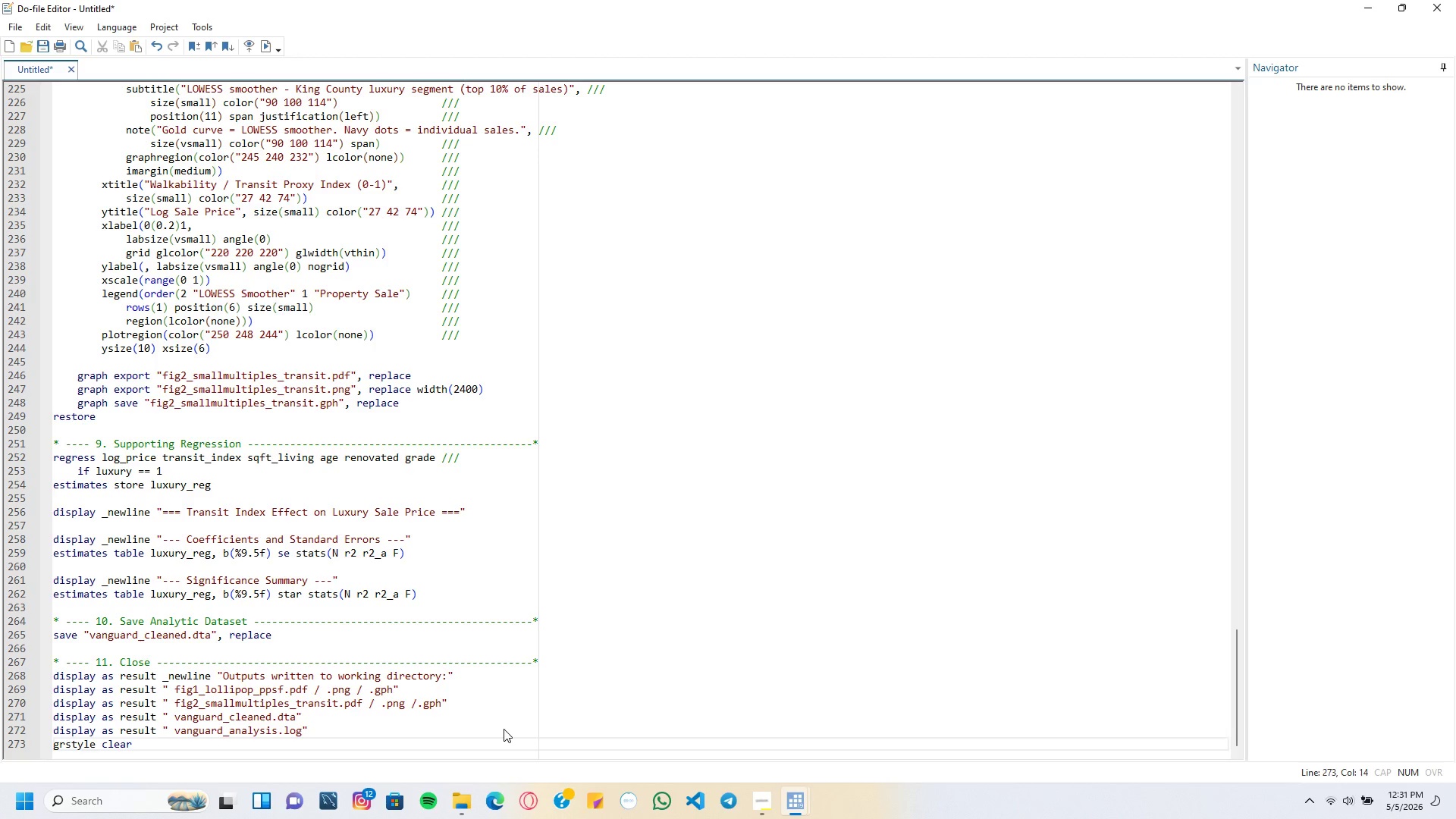 
key(Enter)
 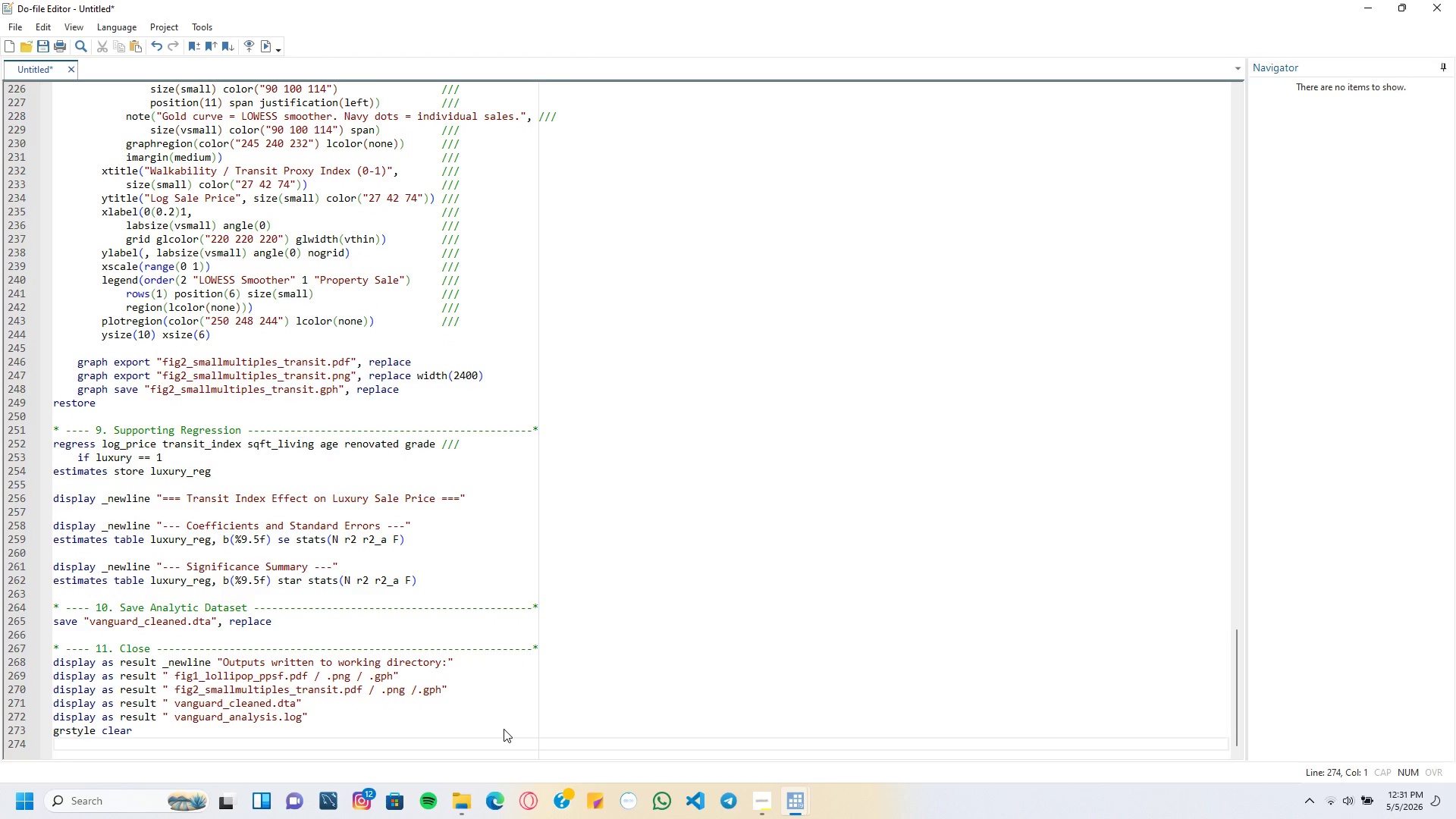 
type(log close)
 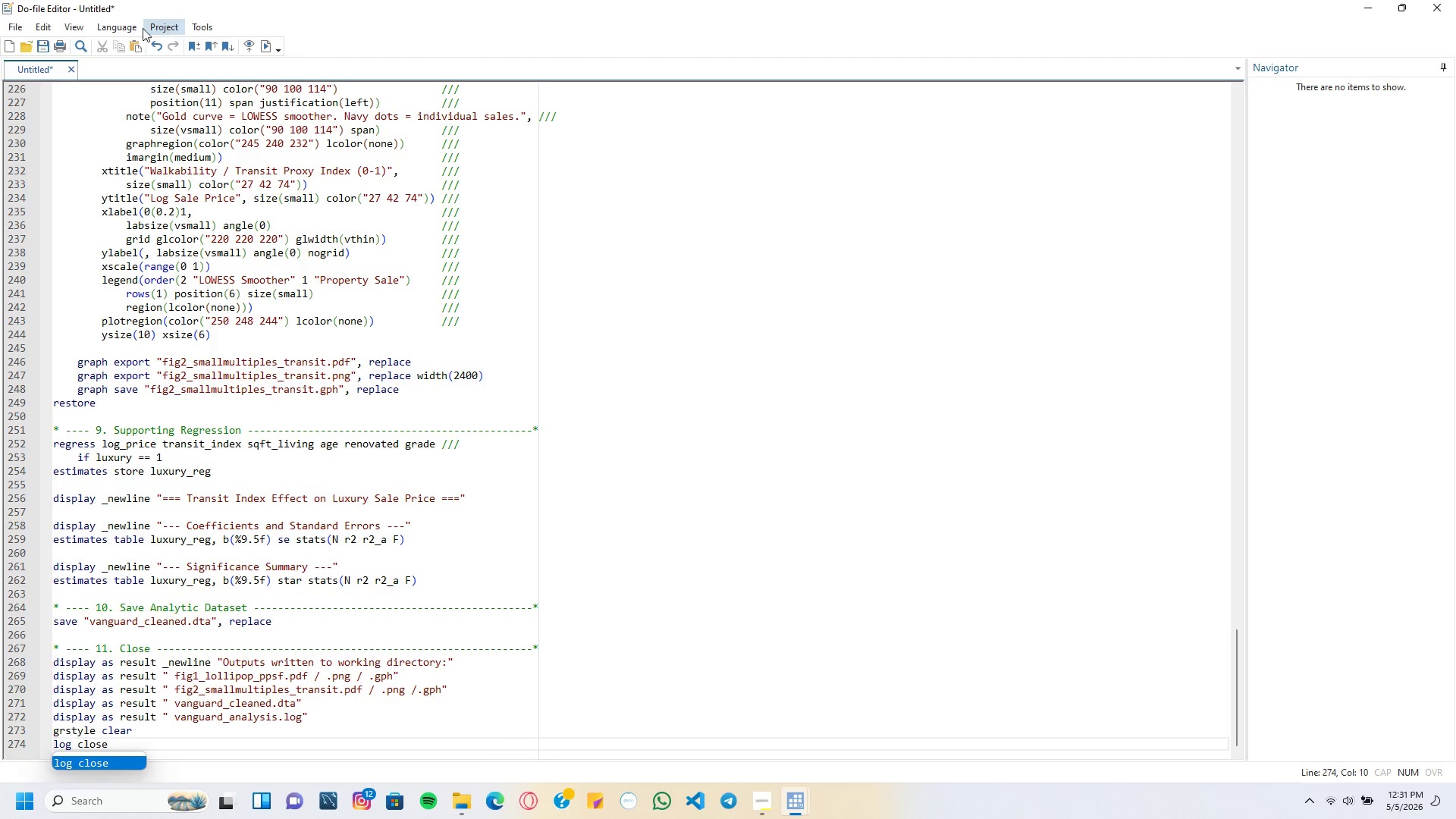 
wait(6.81)
 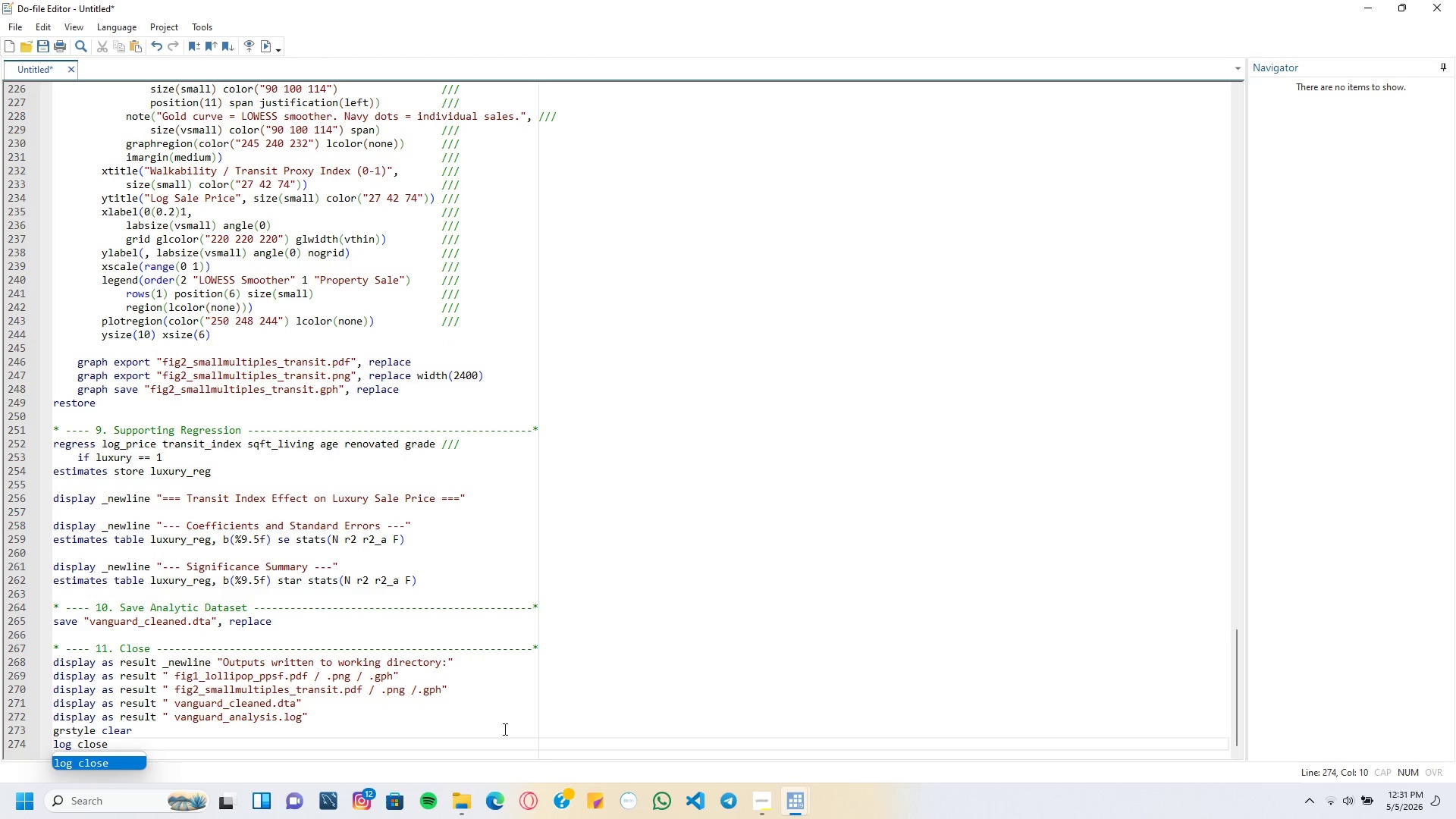 
left_click([47, 50])
 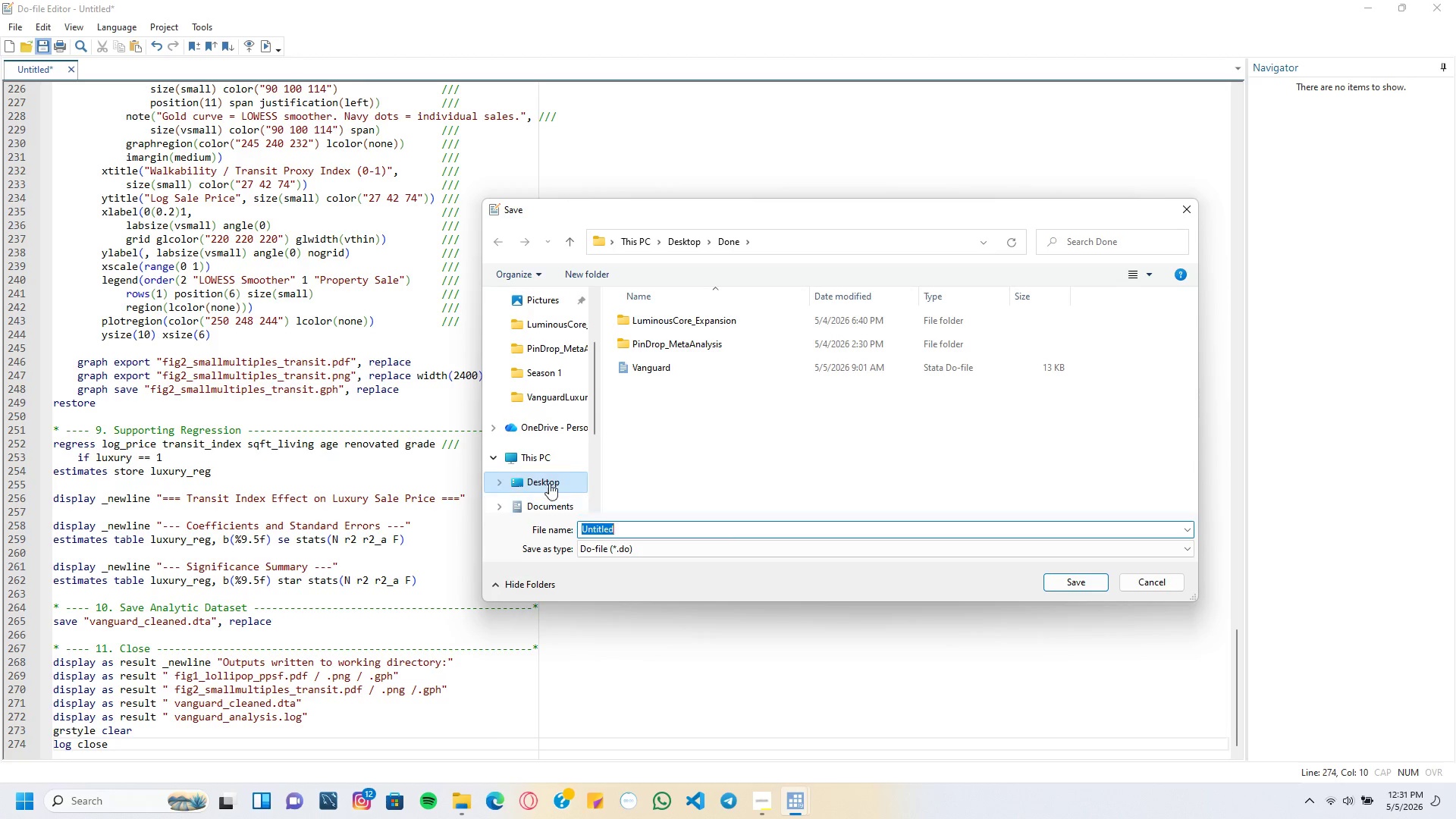 
wait(5.22)
 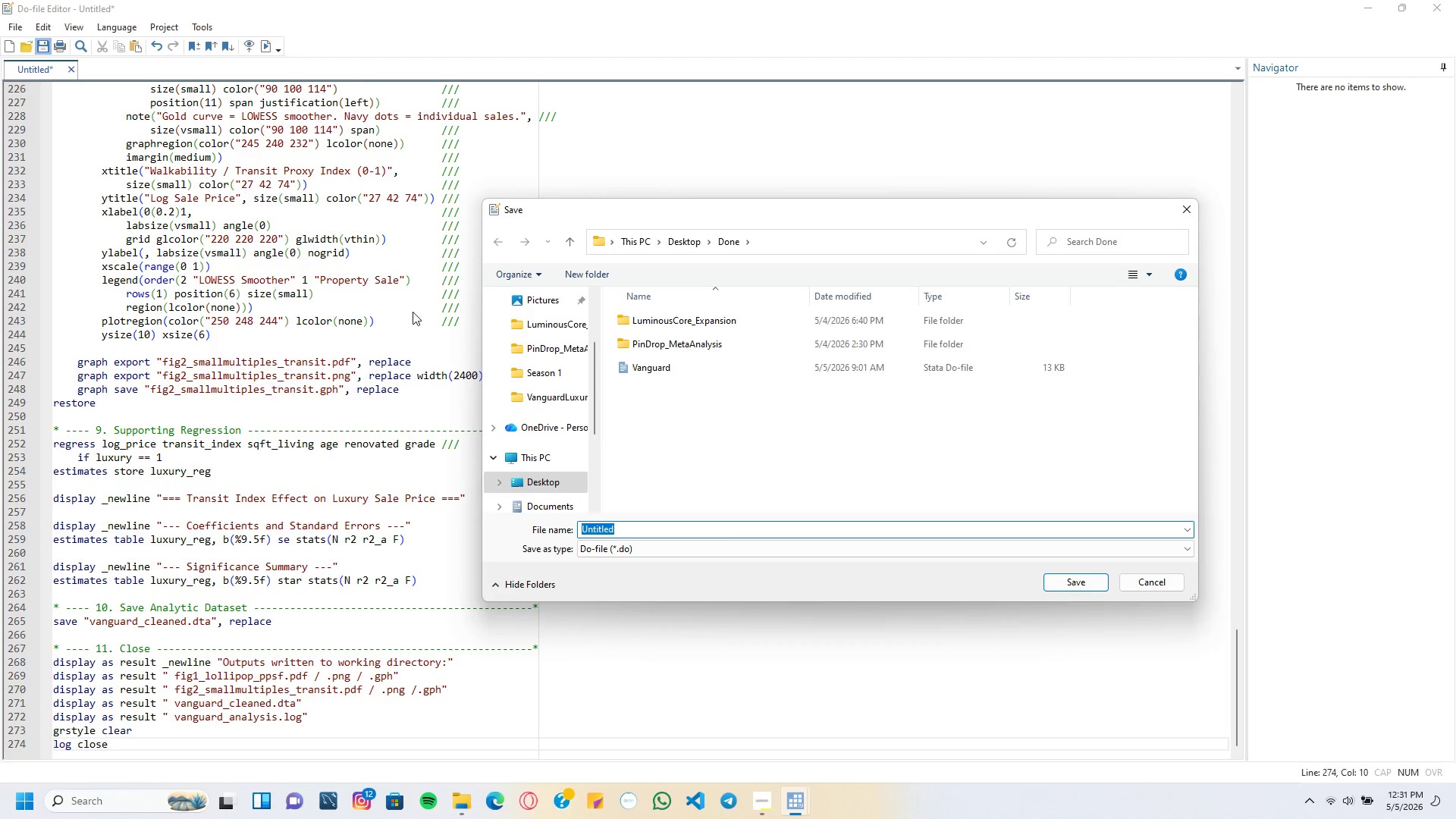 
left_click([557, 488])
 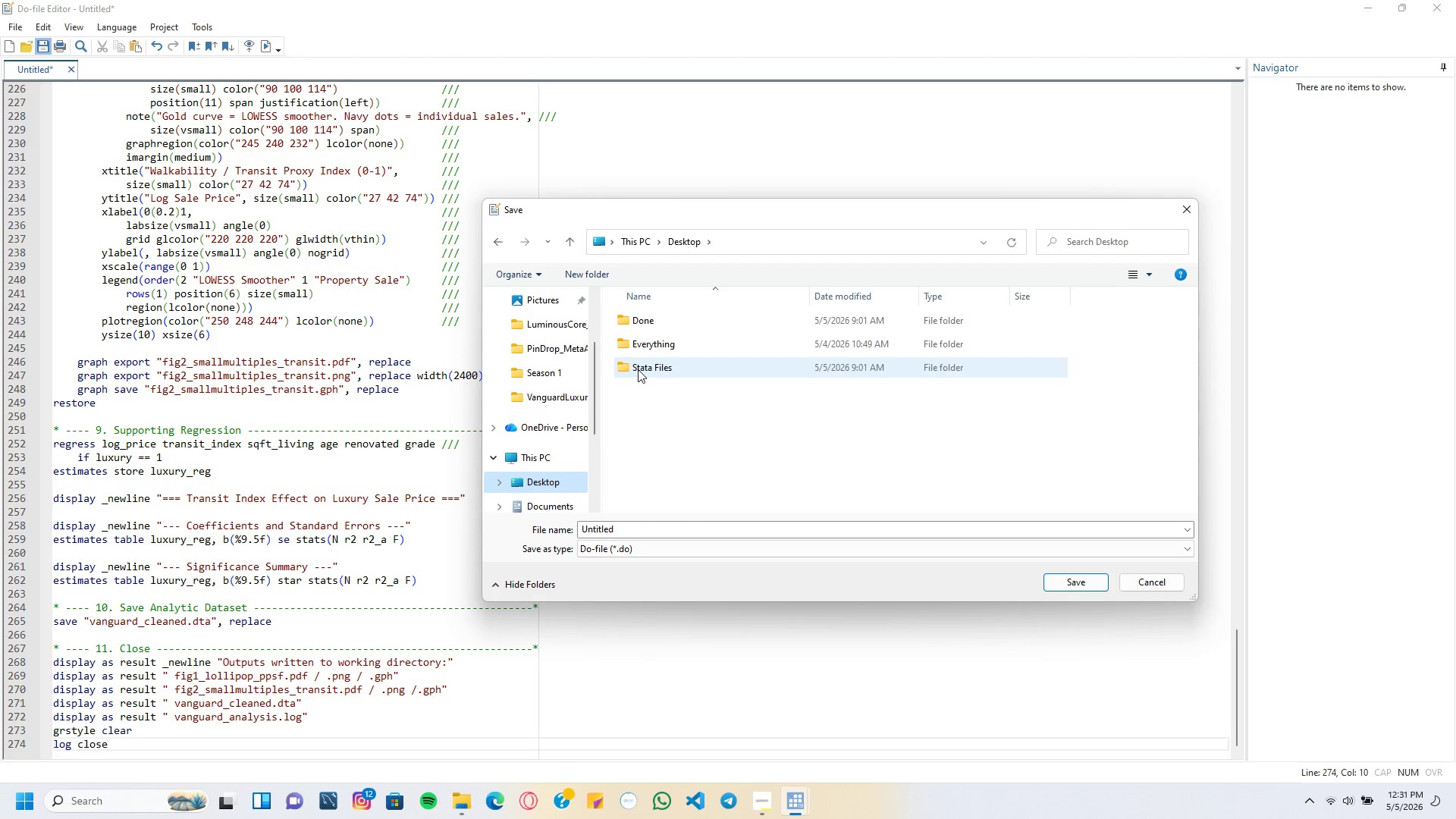 
left_click([638, 369])
 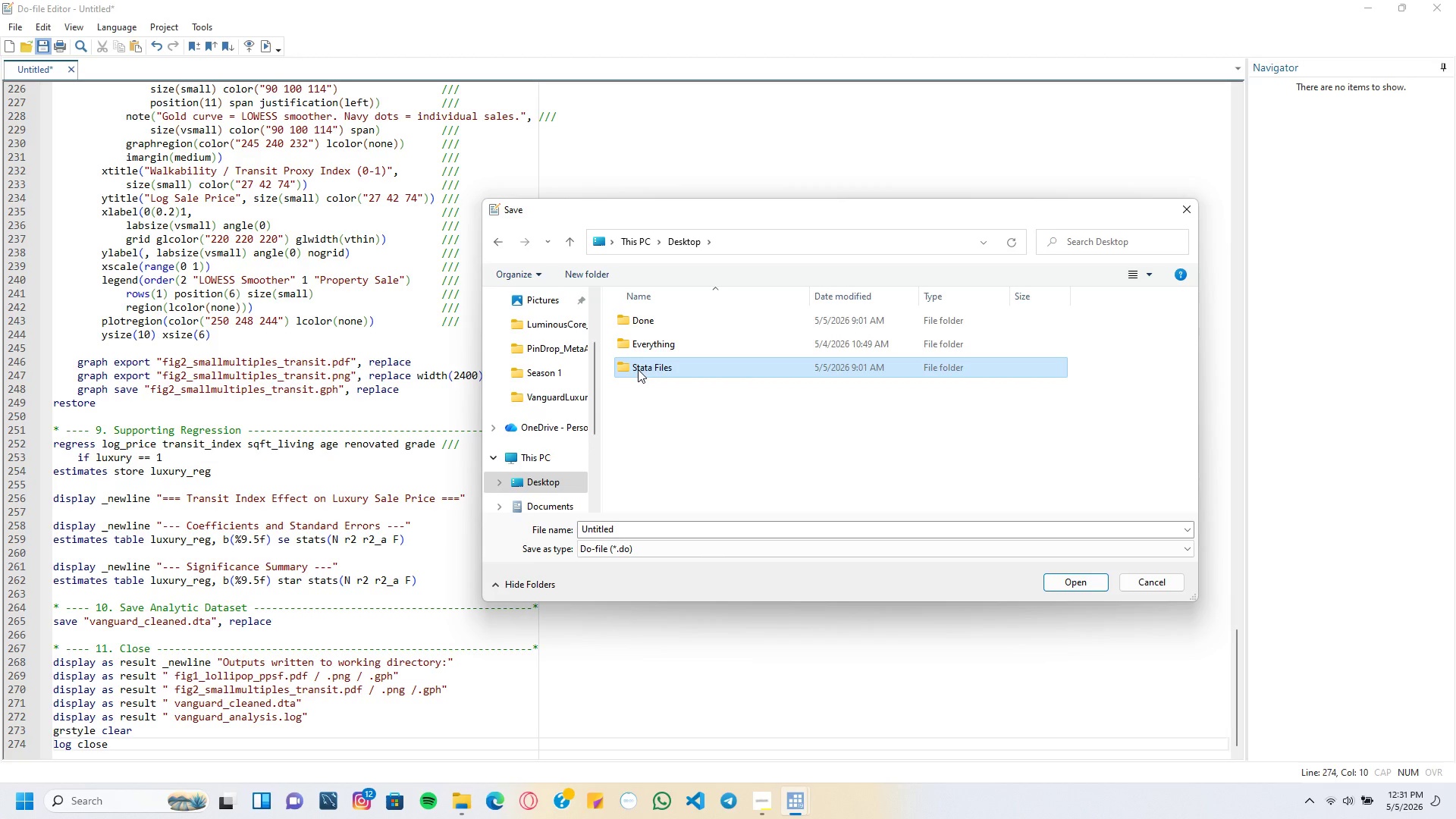 
double_click([638, 369])
 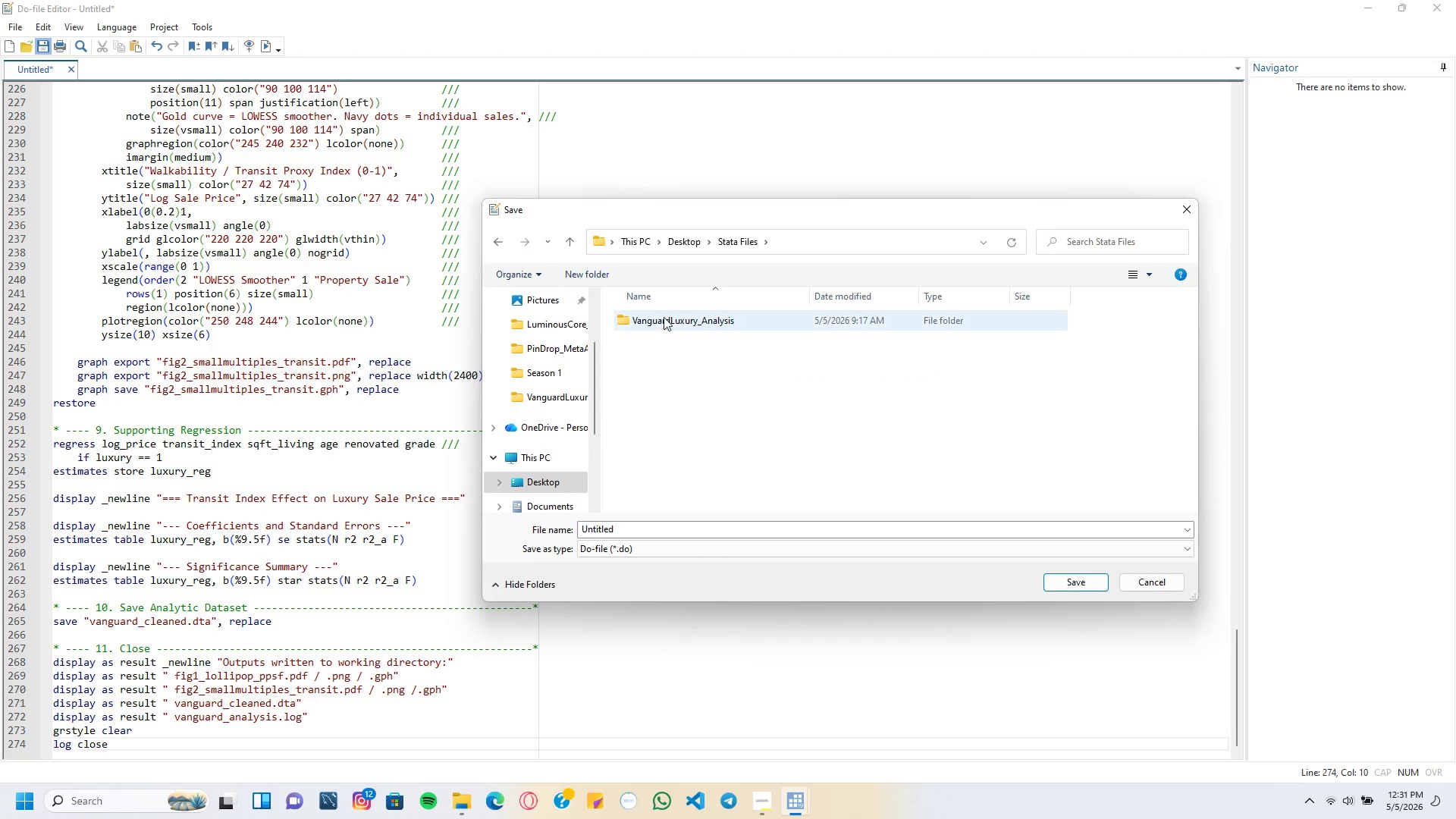 
double_click([664, 317])
 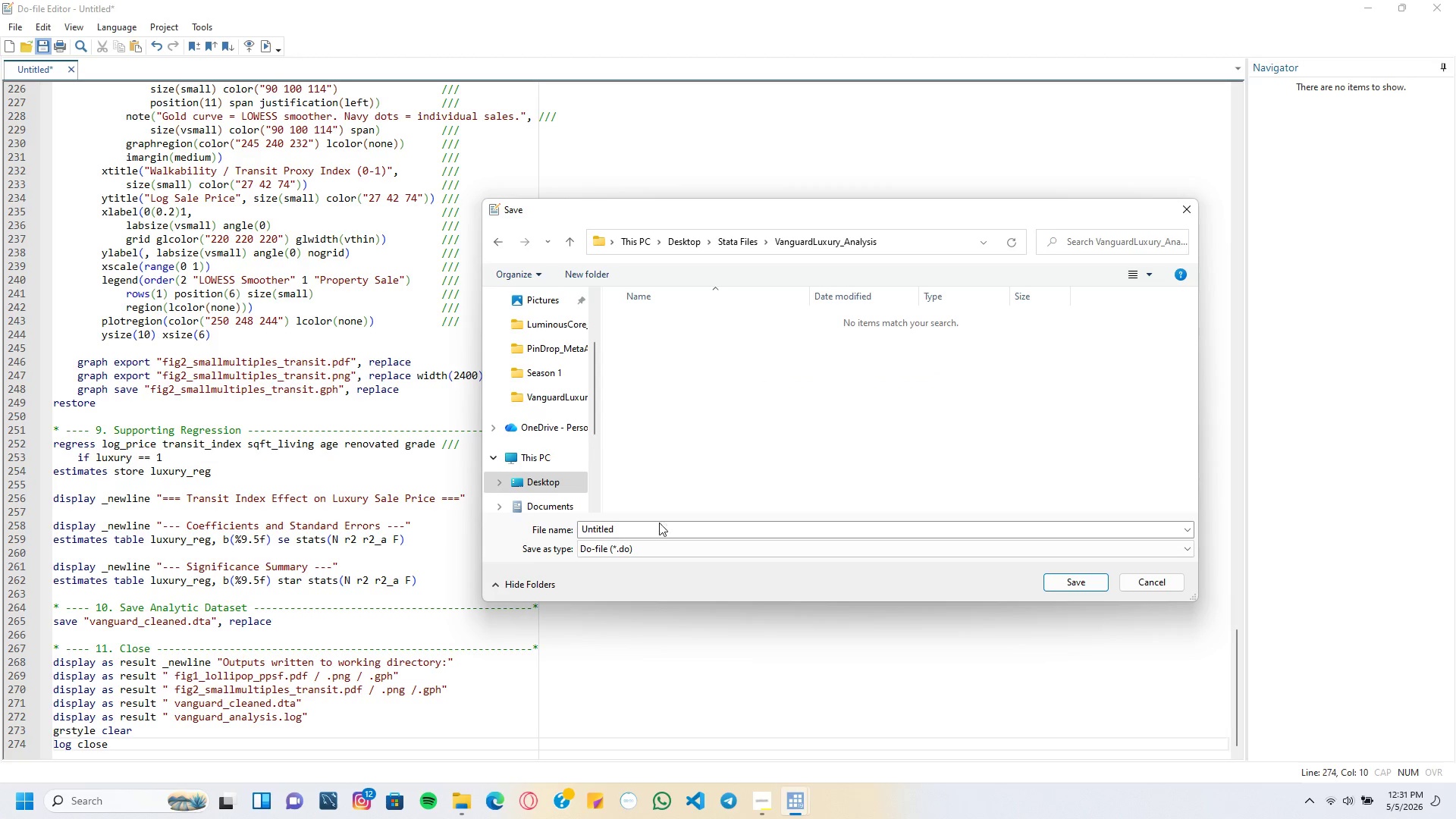 
left_click_drag(start_coordinate=[660, 526], to_coordinate=[596, 522])
 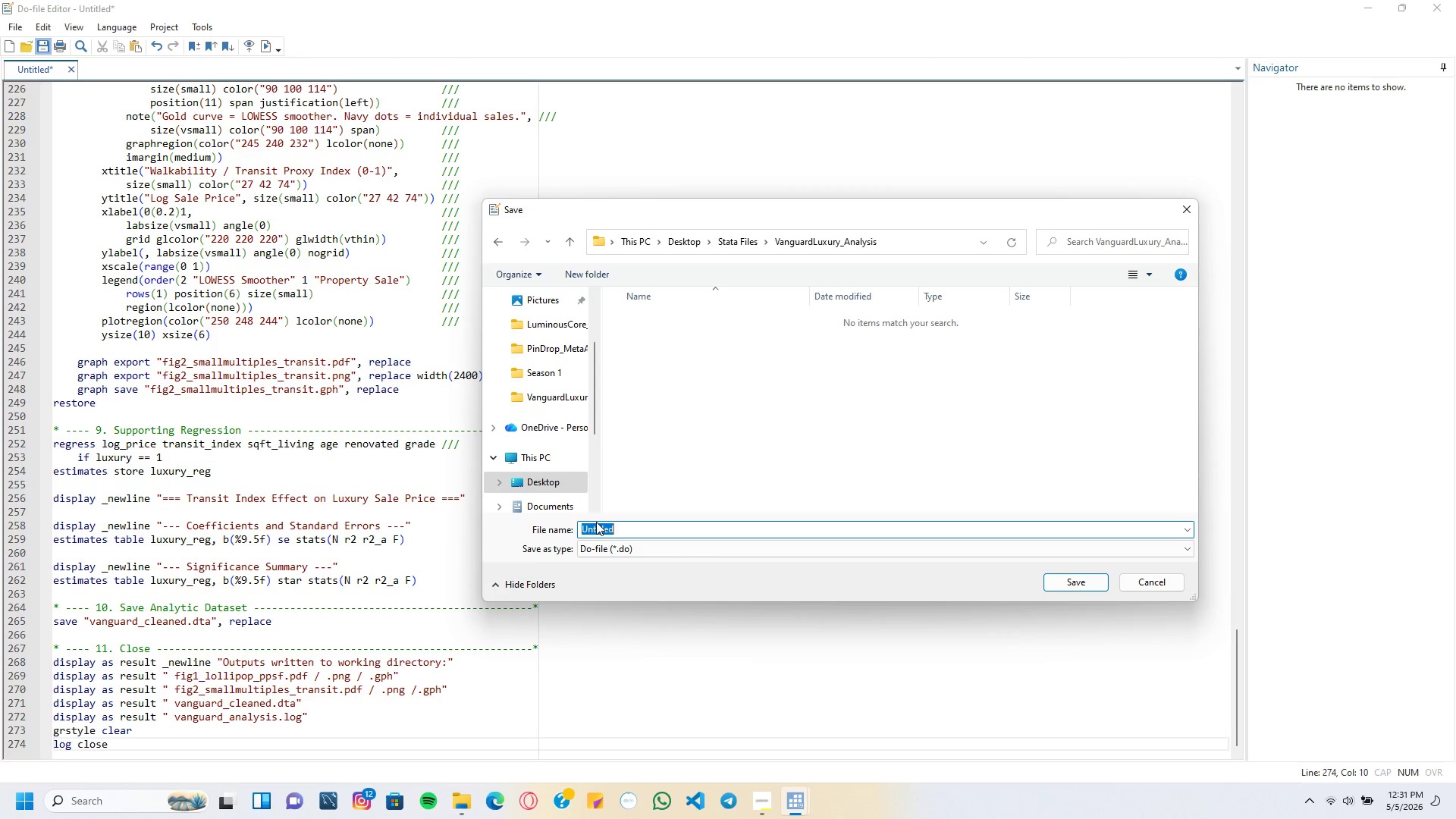 
left_click([596, 522])
 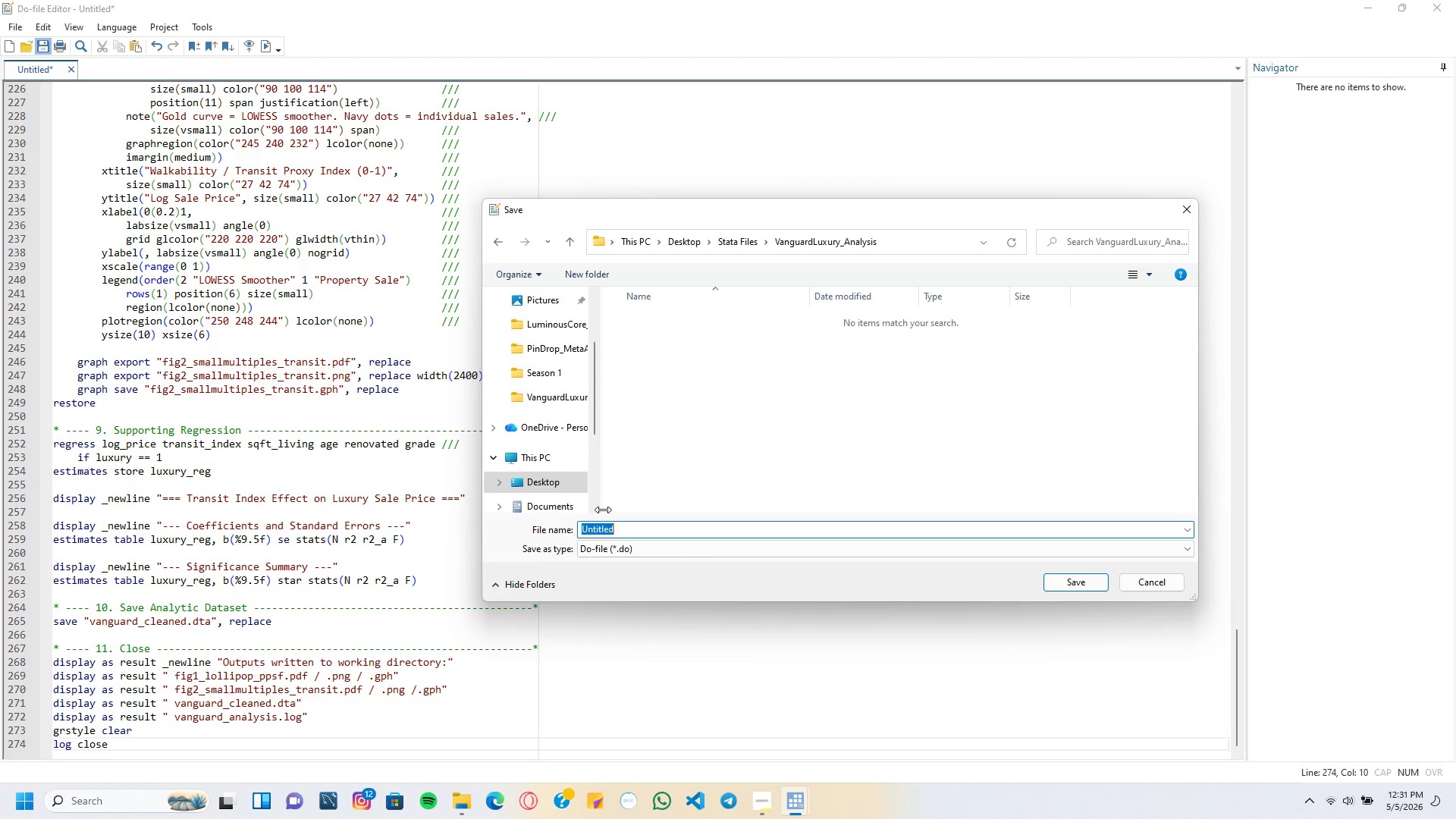 
type(Van)
key(Backspace)
key(Backspace)
key(Backspace)
key(Backspace)
type(vanguard_analysis.do)
 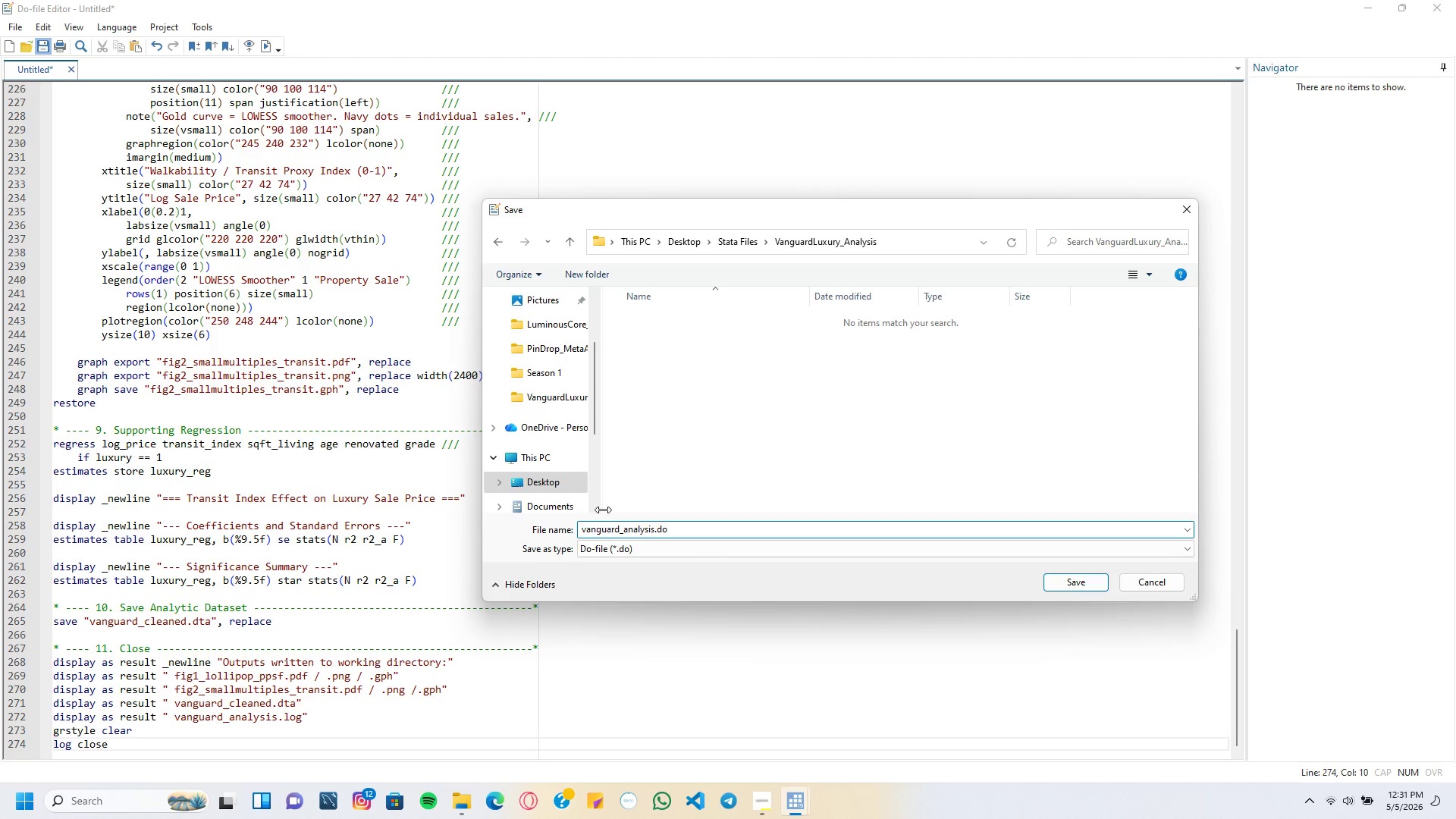 
left_click_drag(start_coordinate=[774, 211], to_coordinate=[755, 123])
 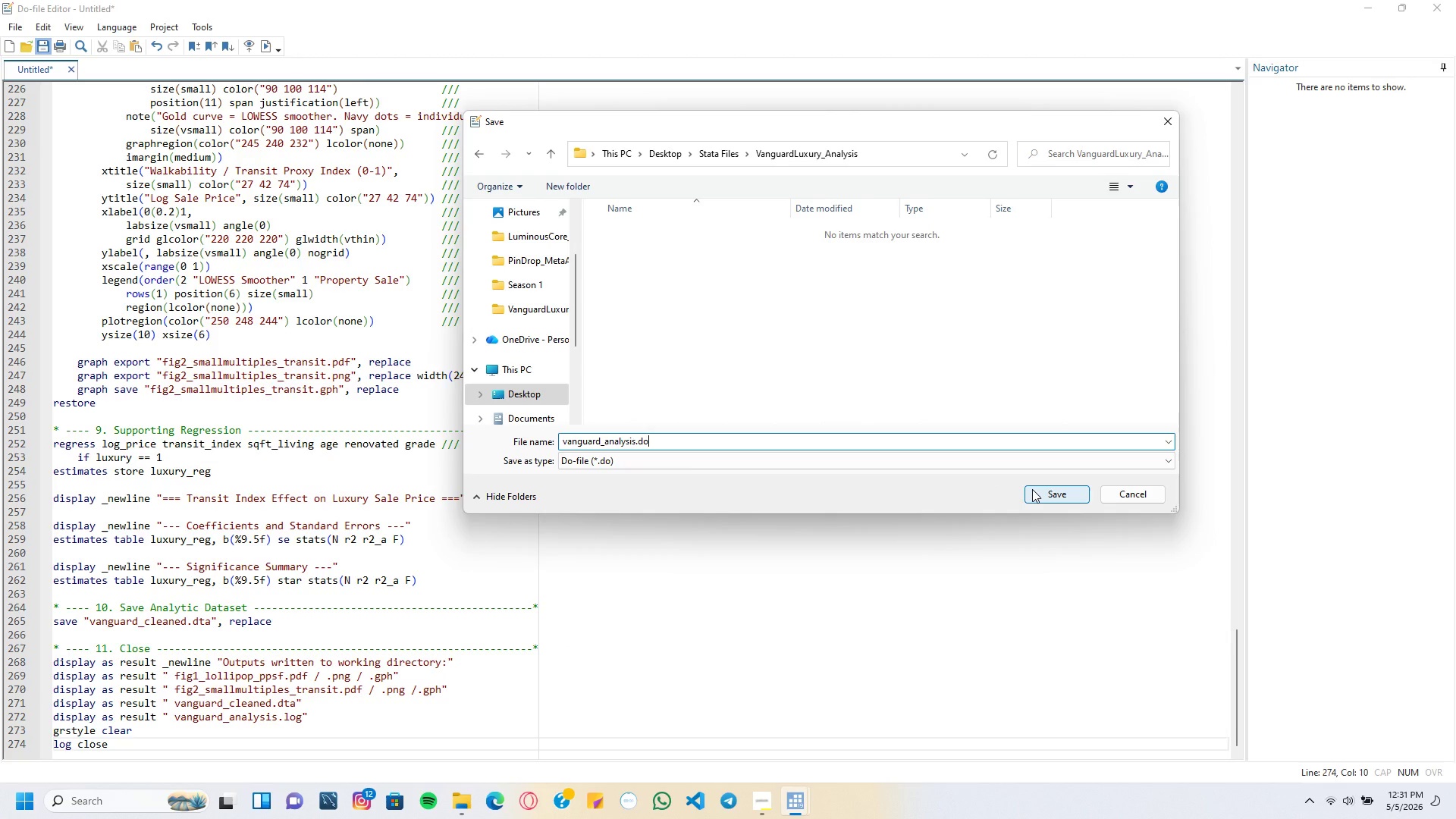 
left_click([1032, 489])
 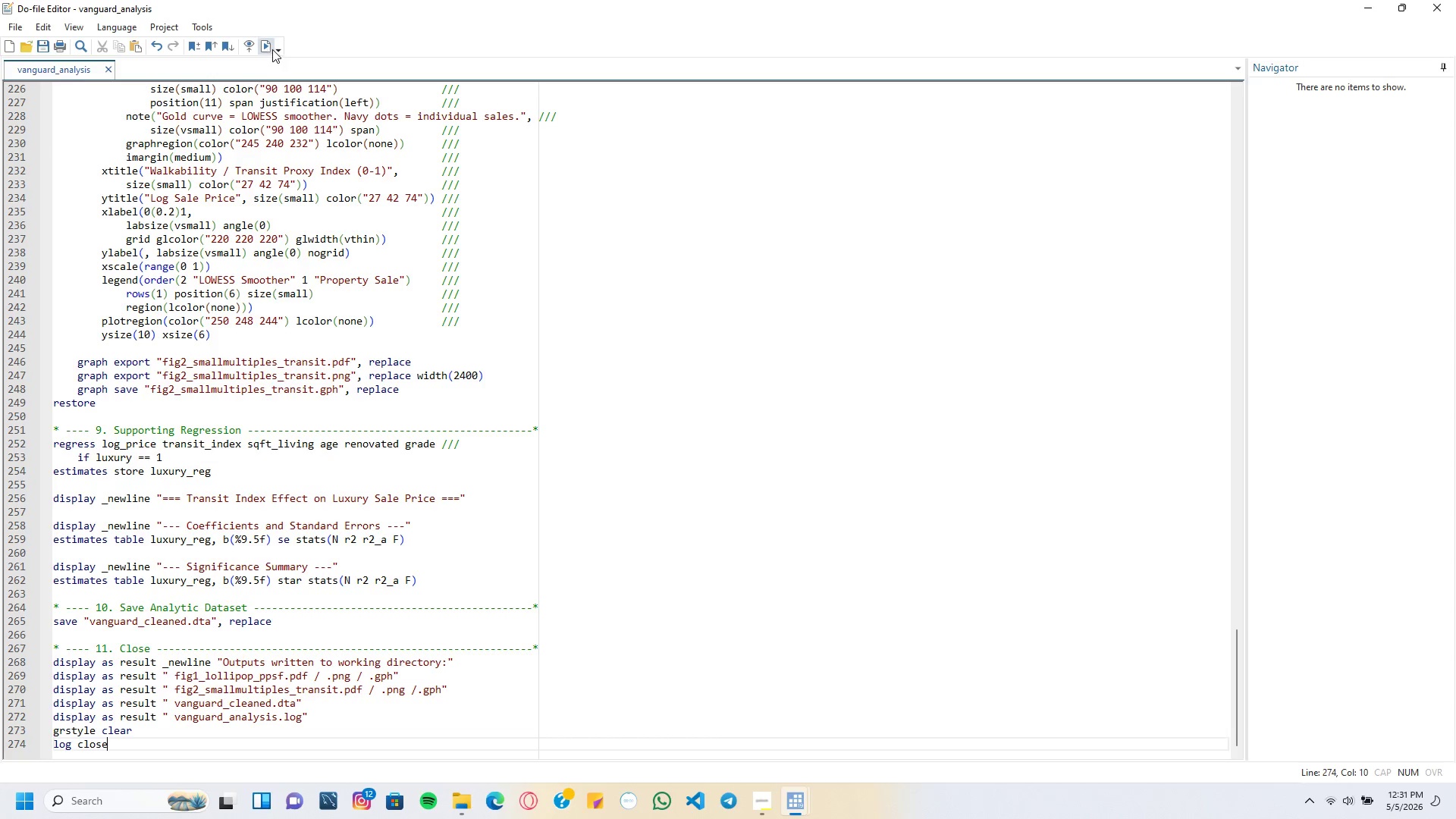 
left_click([260, 42])
 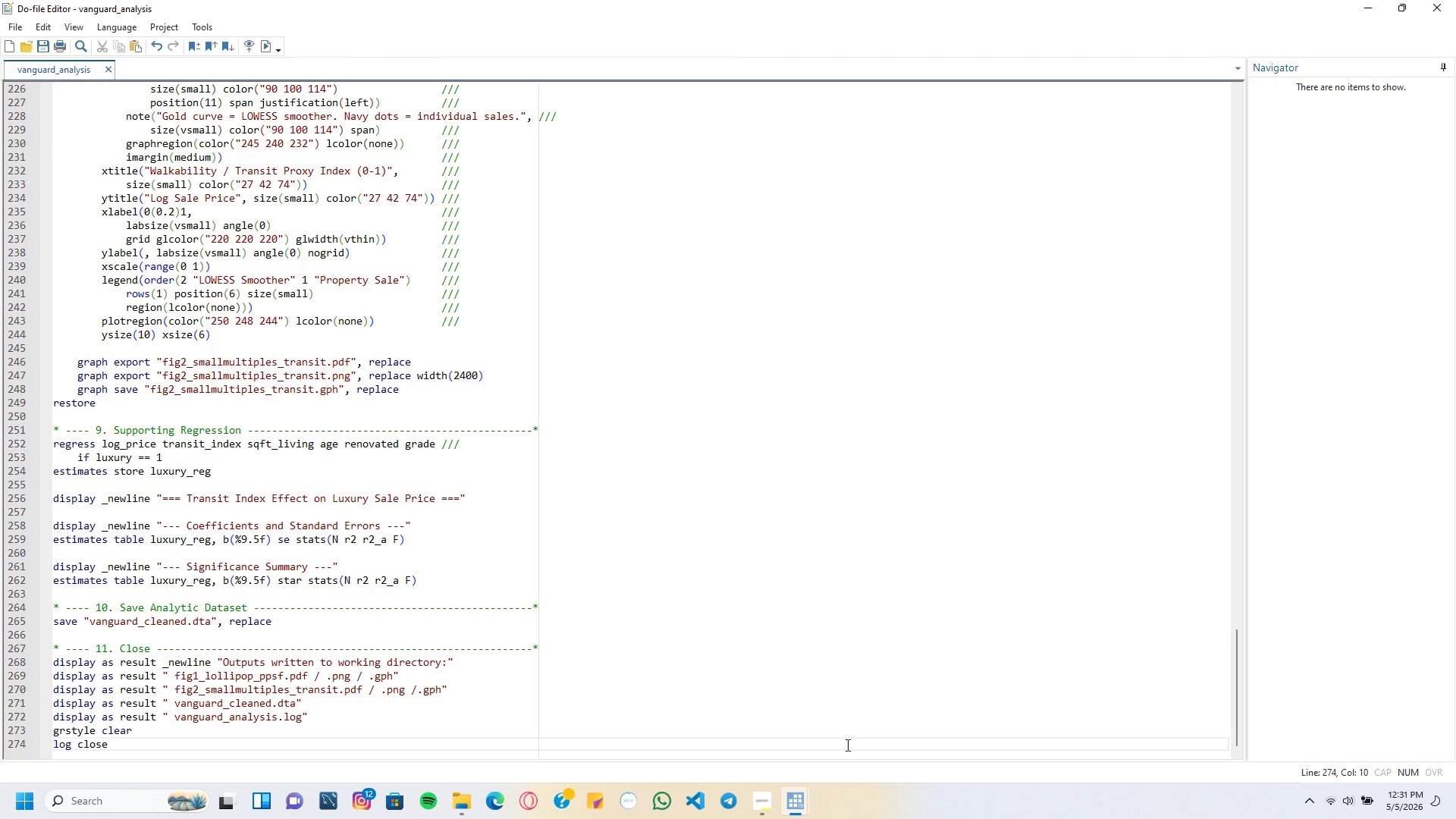 
wait(6.78)
 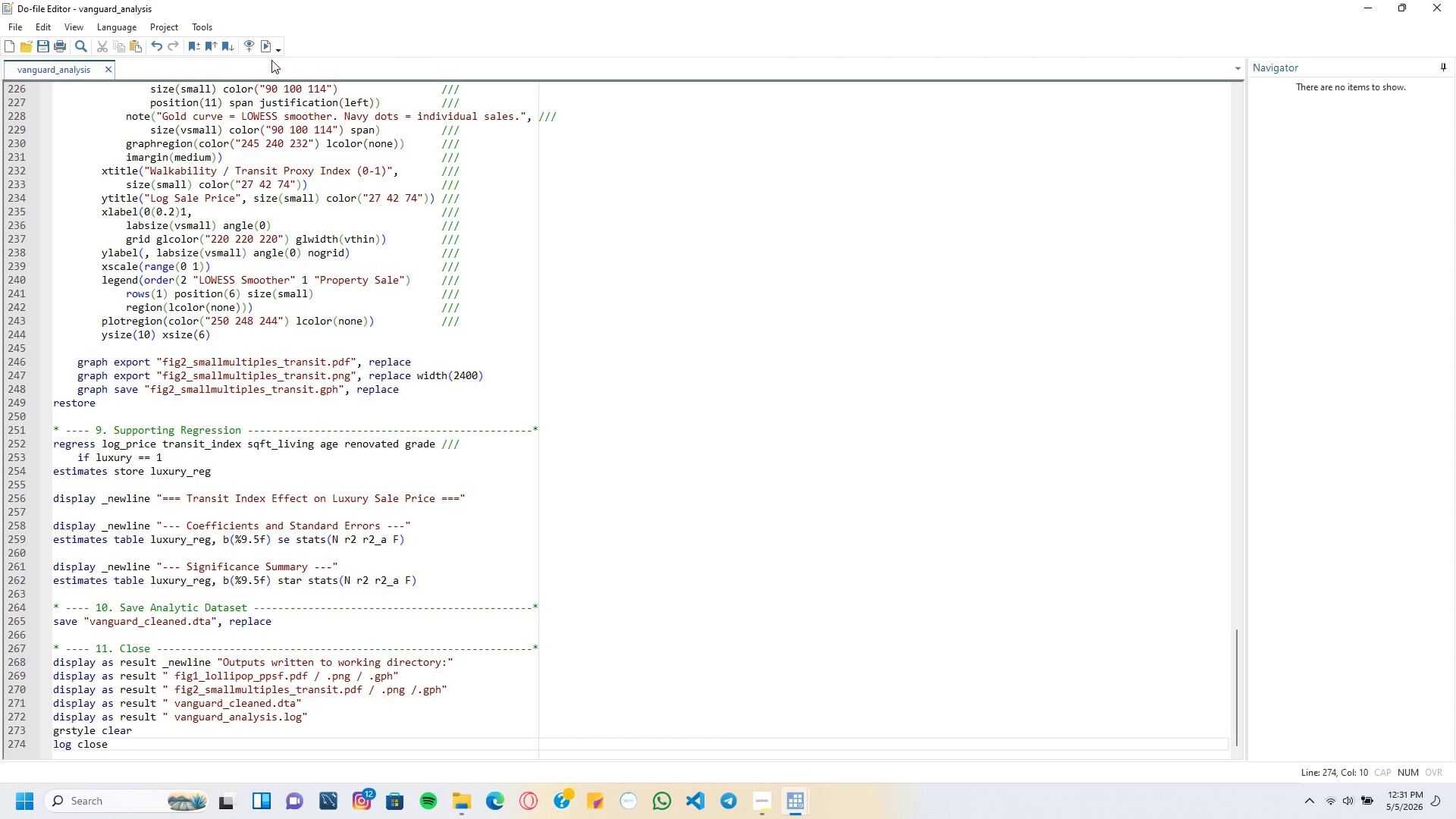 
left_click([768, 716])
 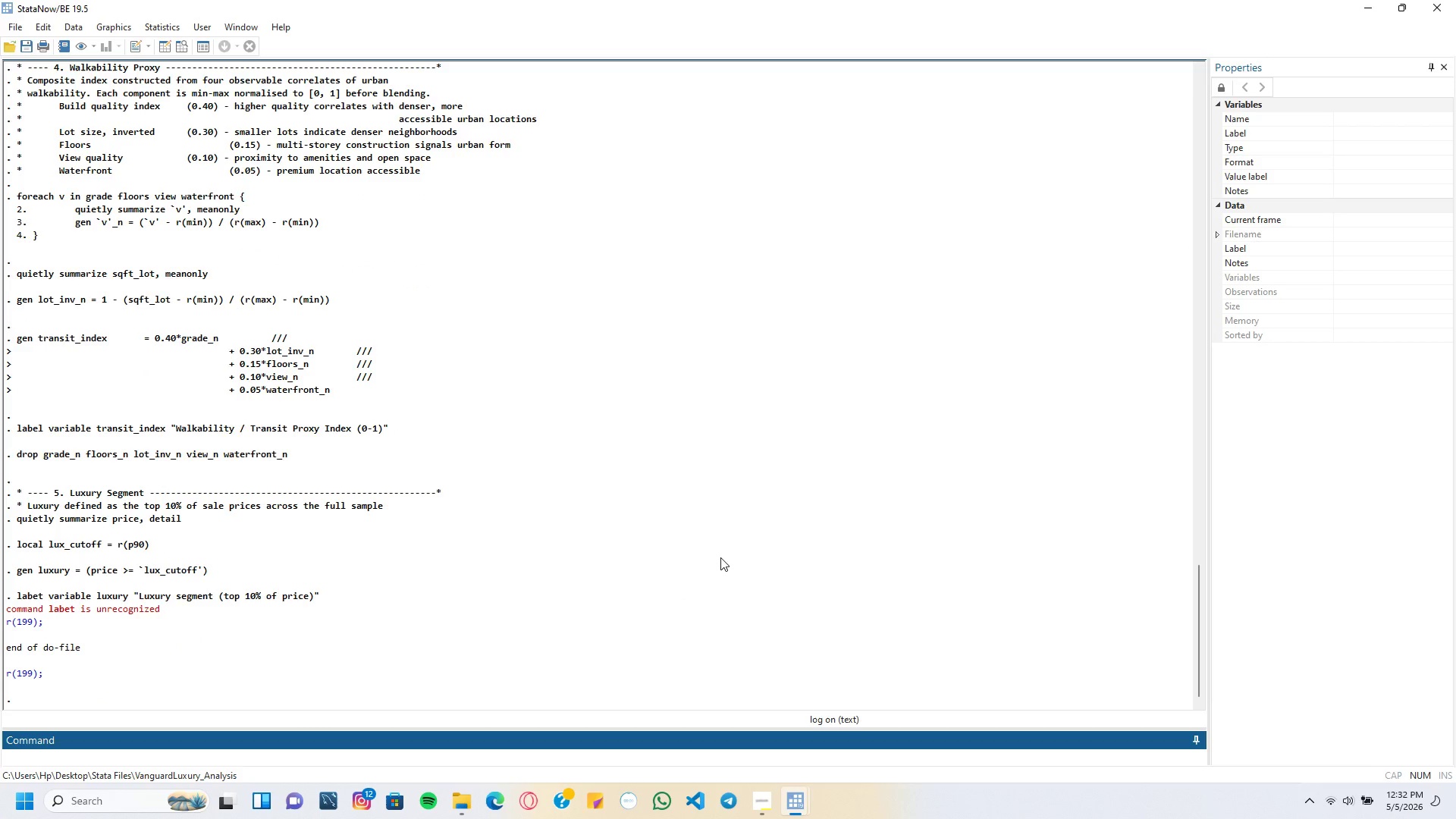 
wait(17.2)
 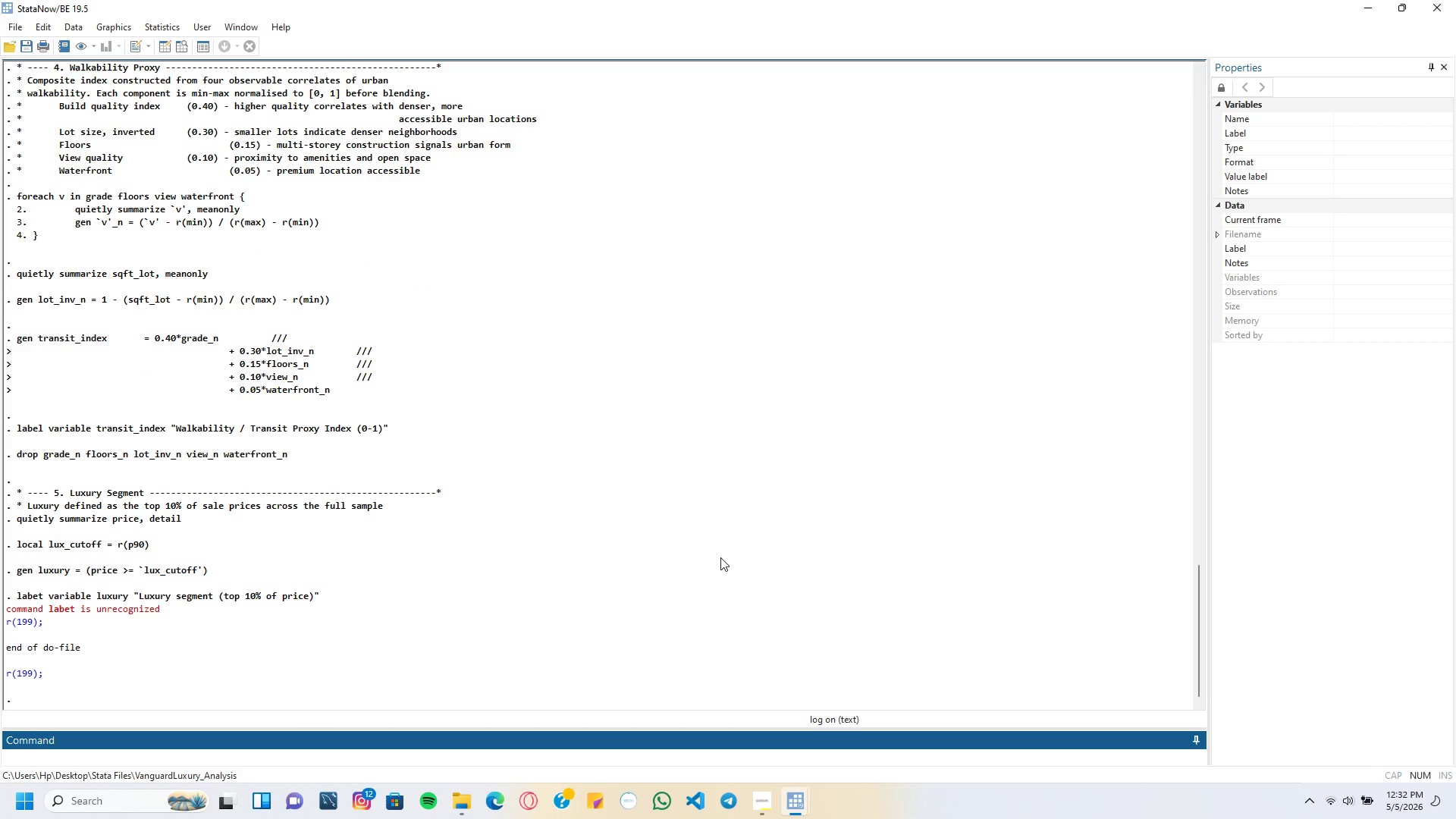 
left_click([789, 801])
 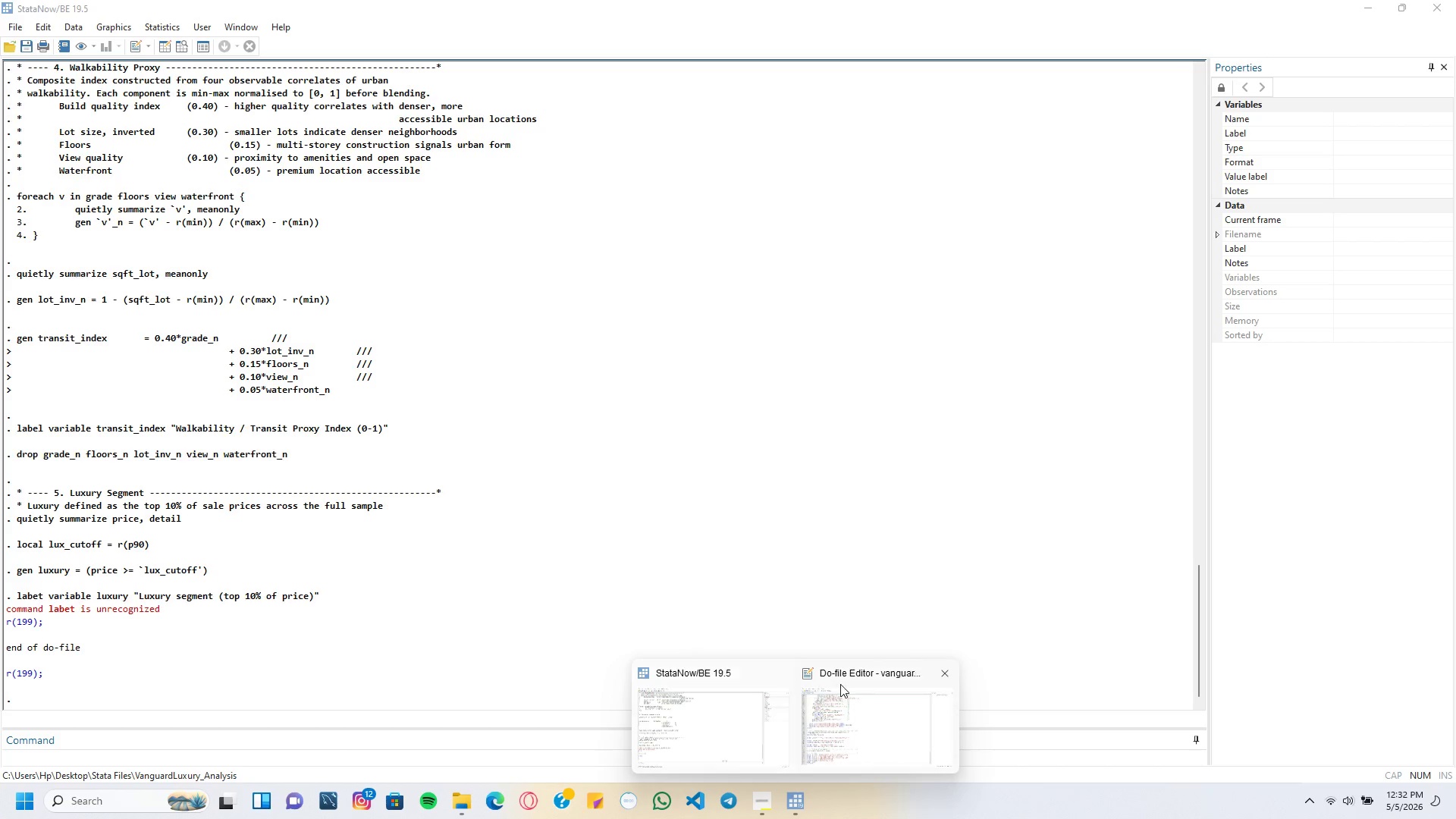 
left_click([840, 684])
 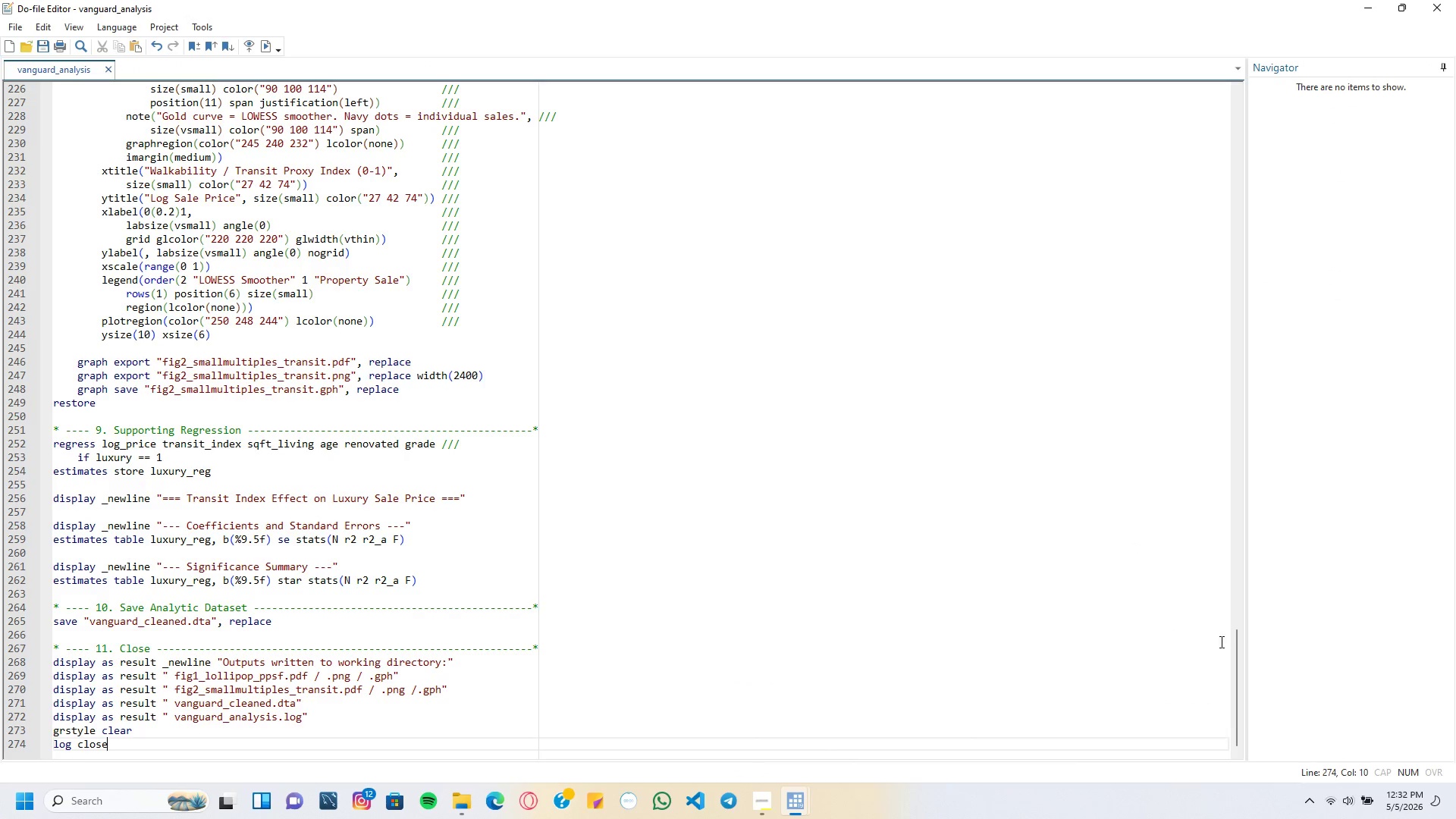 
left_click_drag(start_coordinate=[1241, 654], to_coordinate=[1216, 337])
 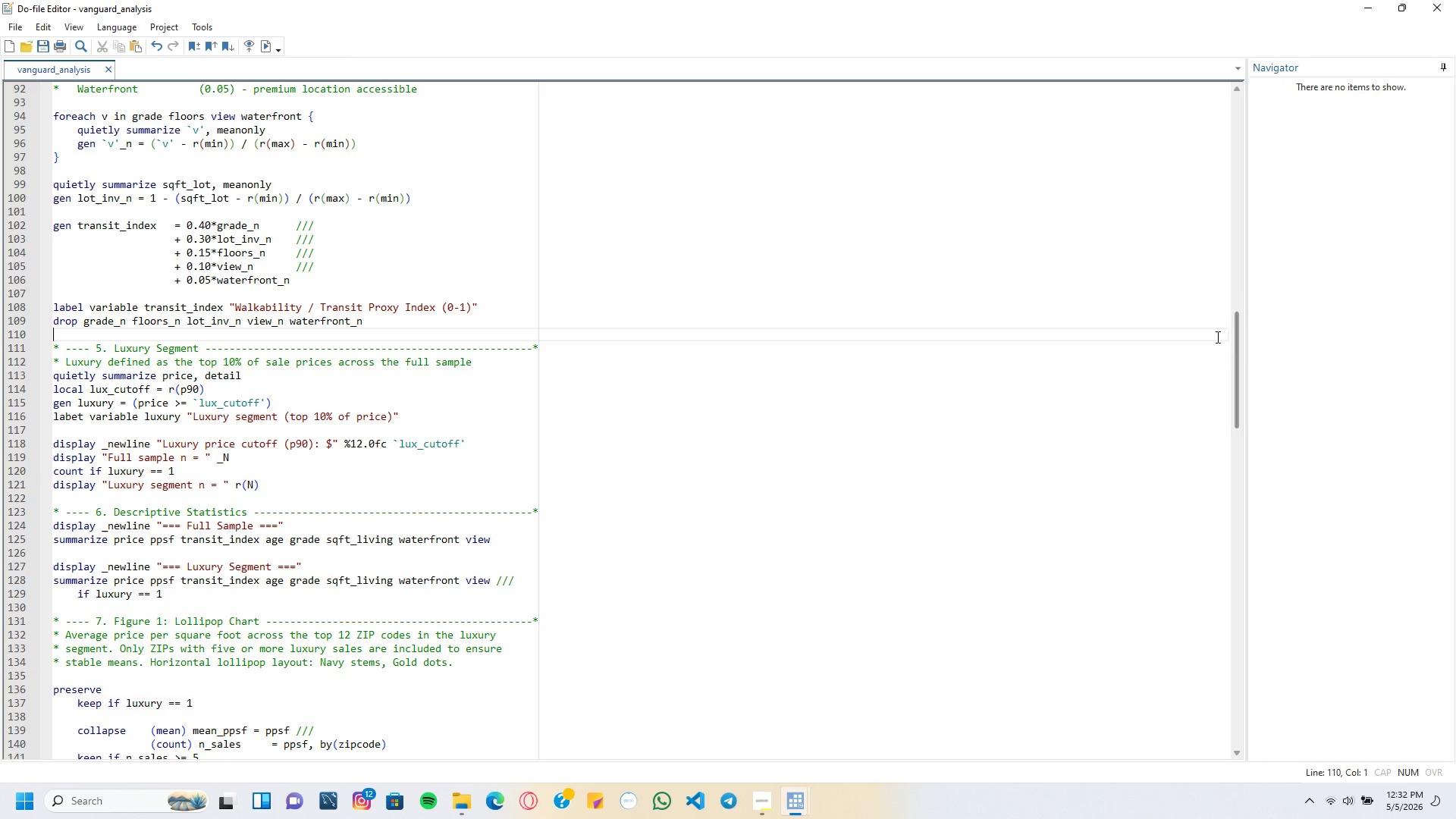 
left_click([1216, 337])
 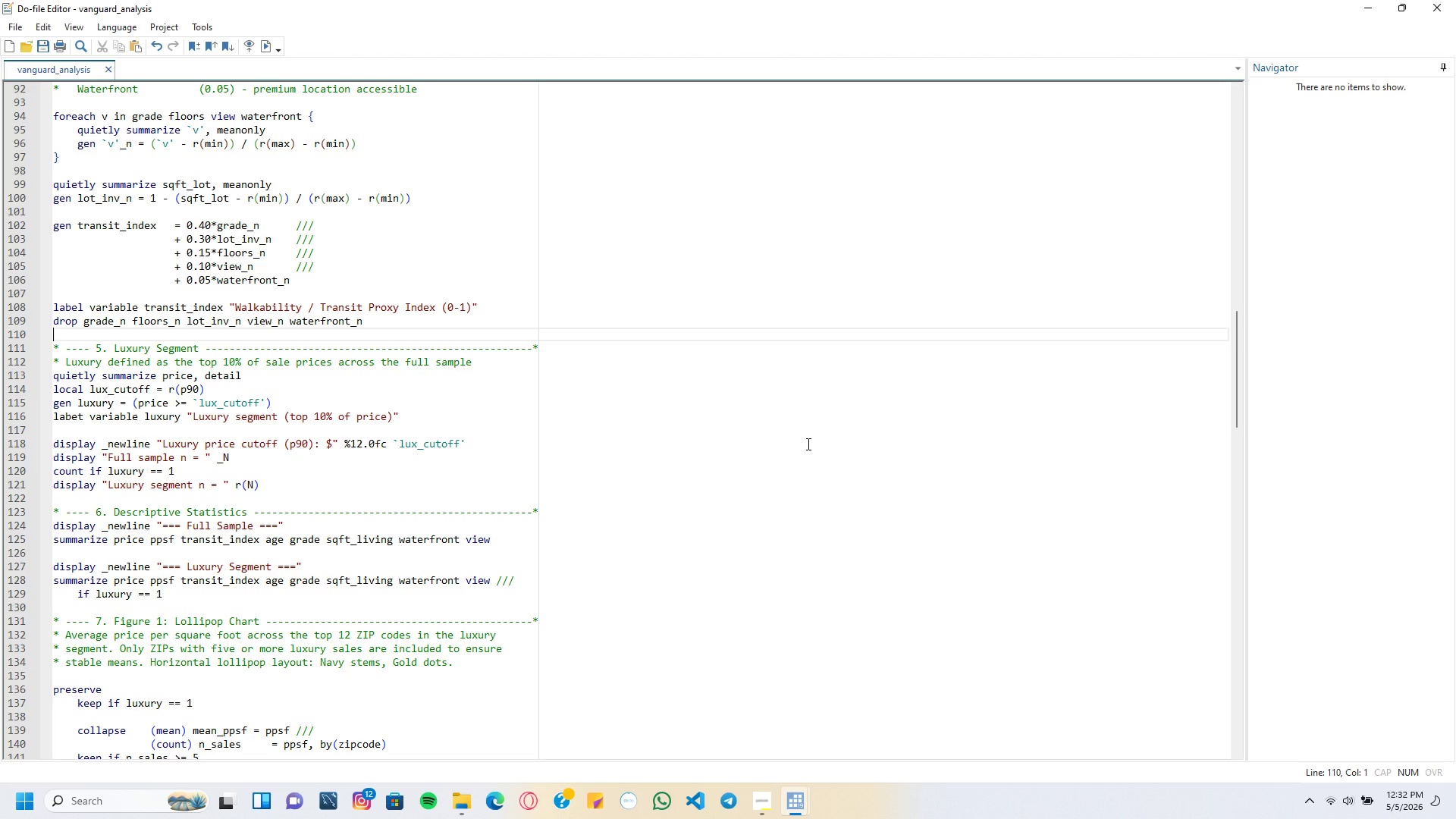 
wait(7.58)
 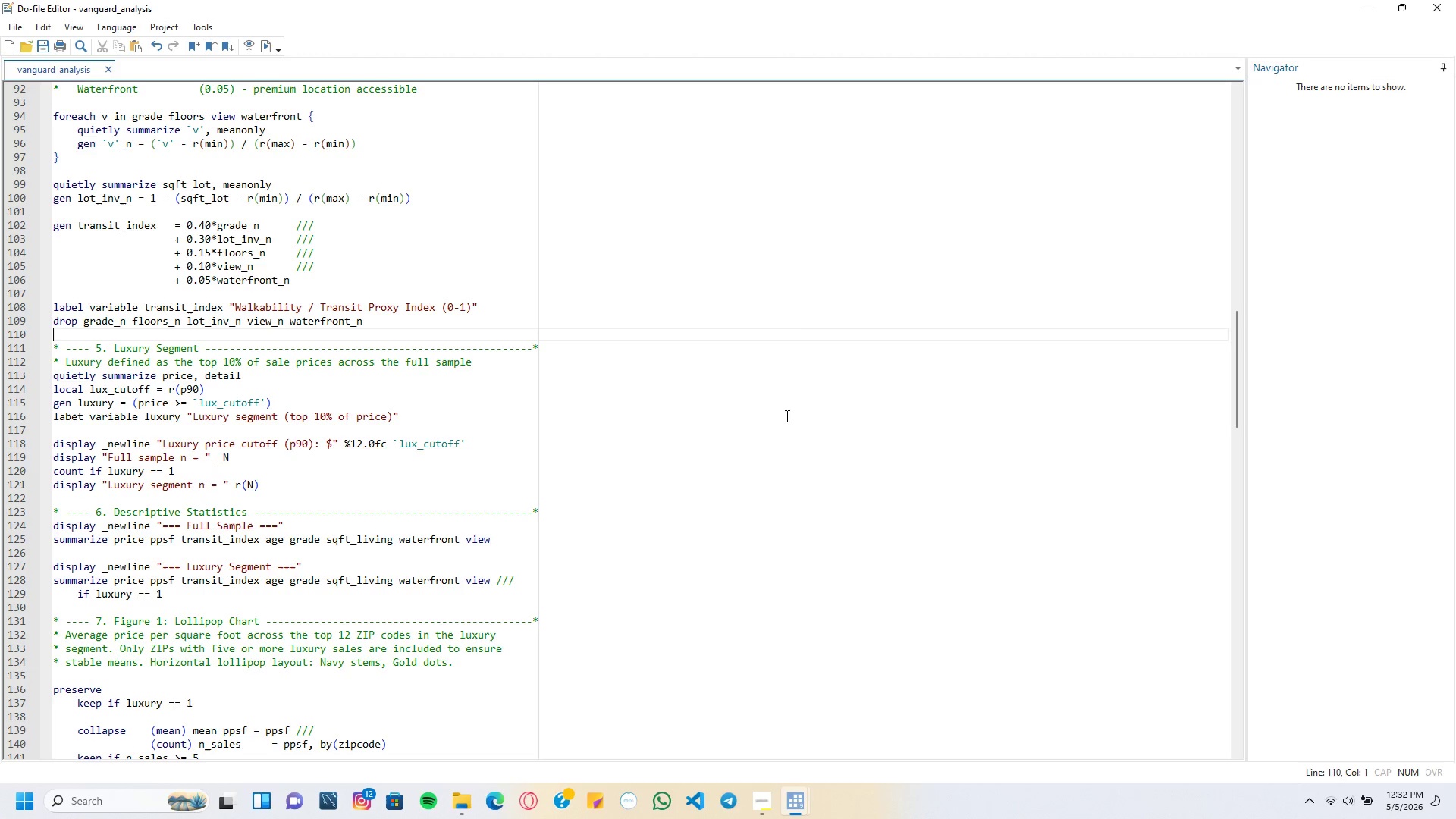 
left_click([806, 805])
 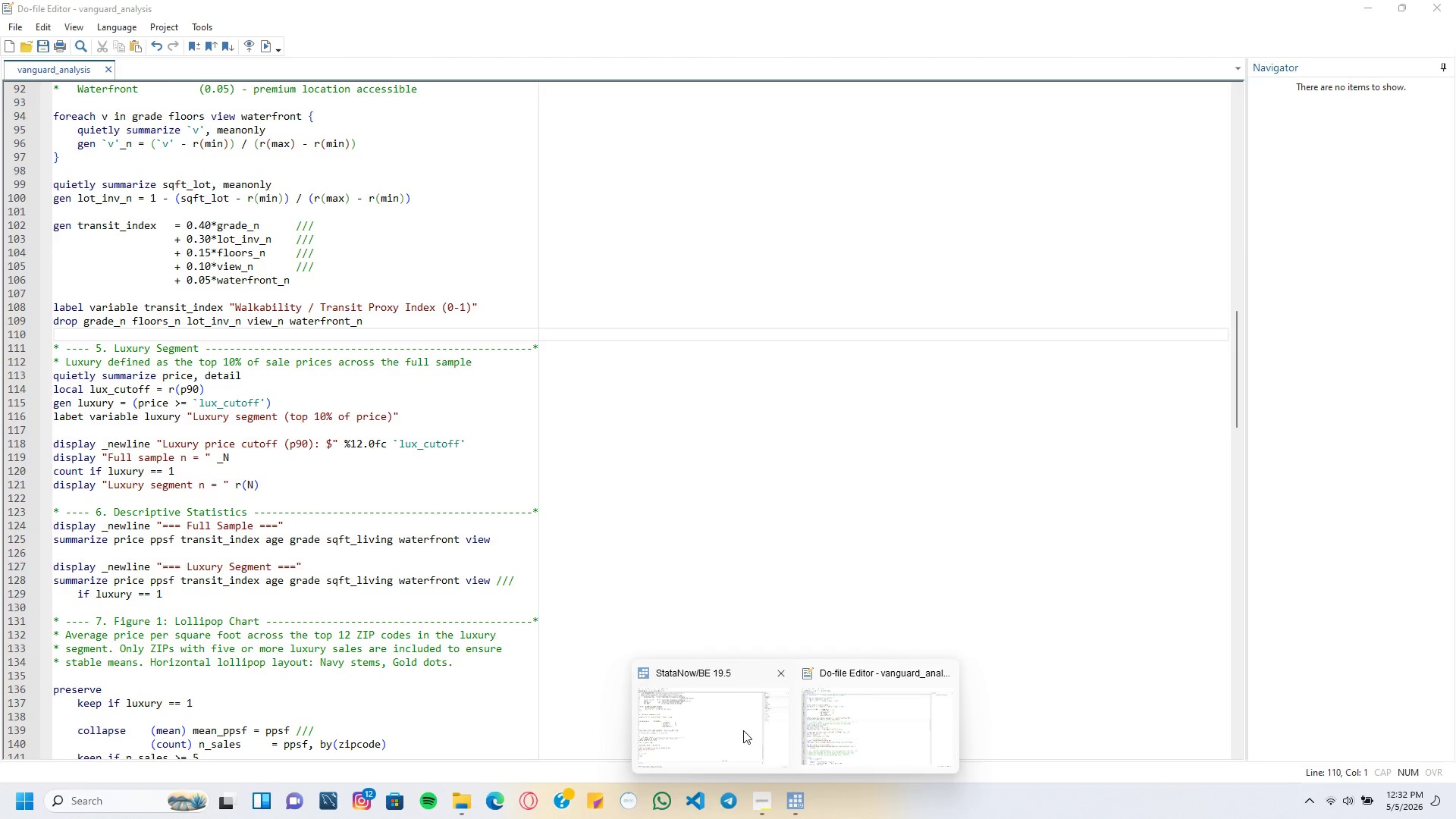 
left_click([743, 730])
 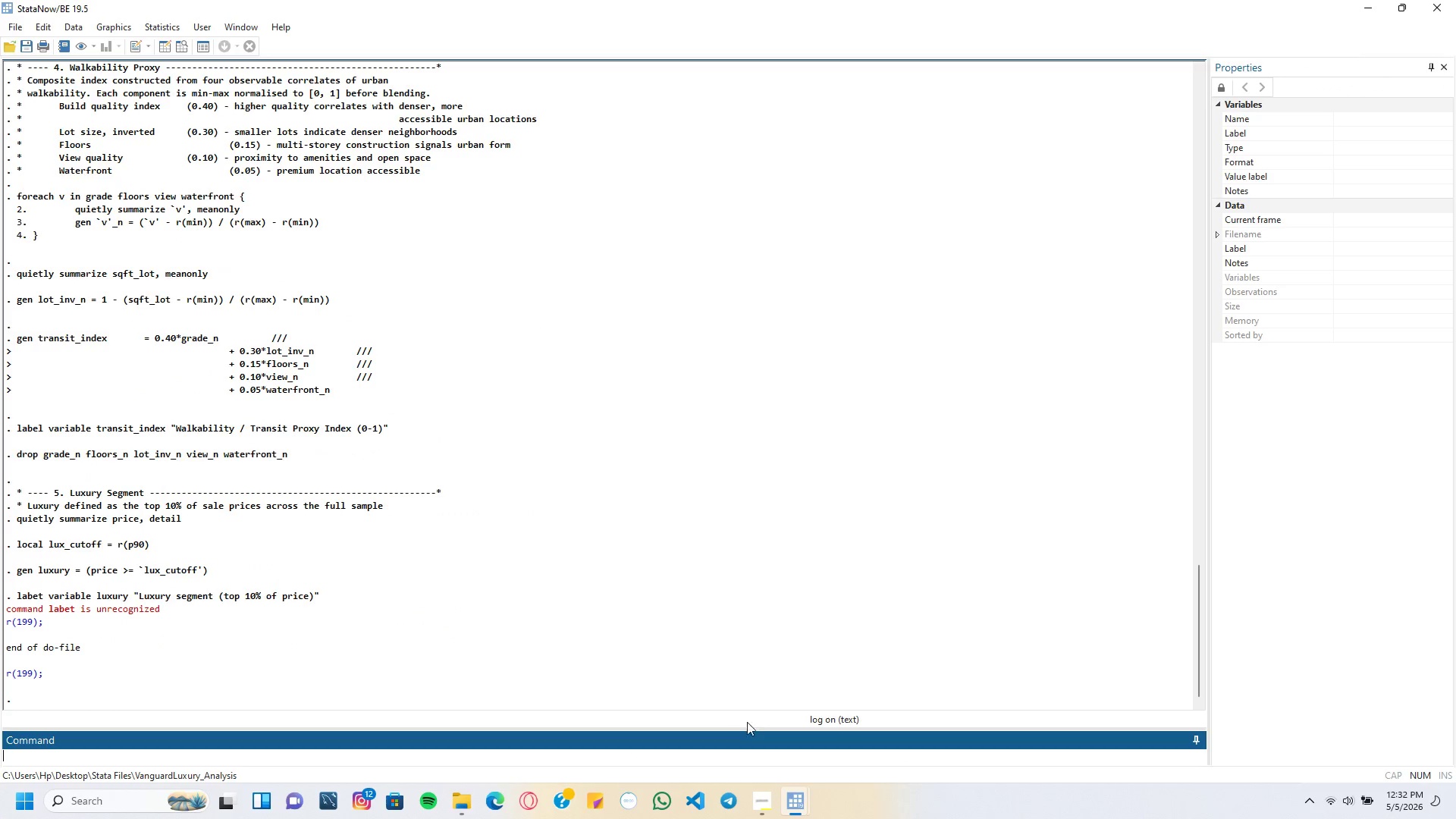 
wait(5.97)
 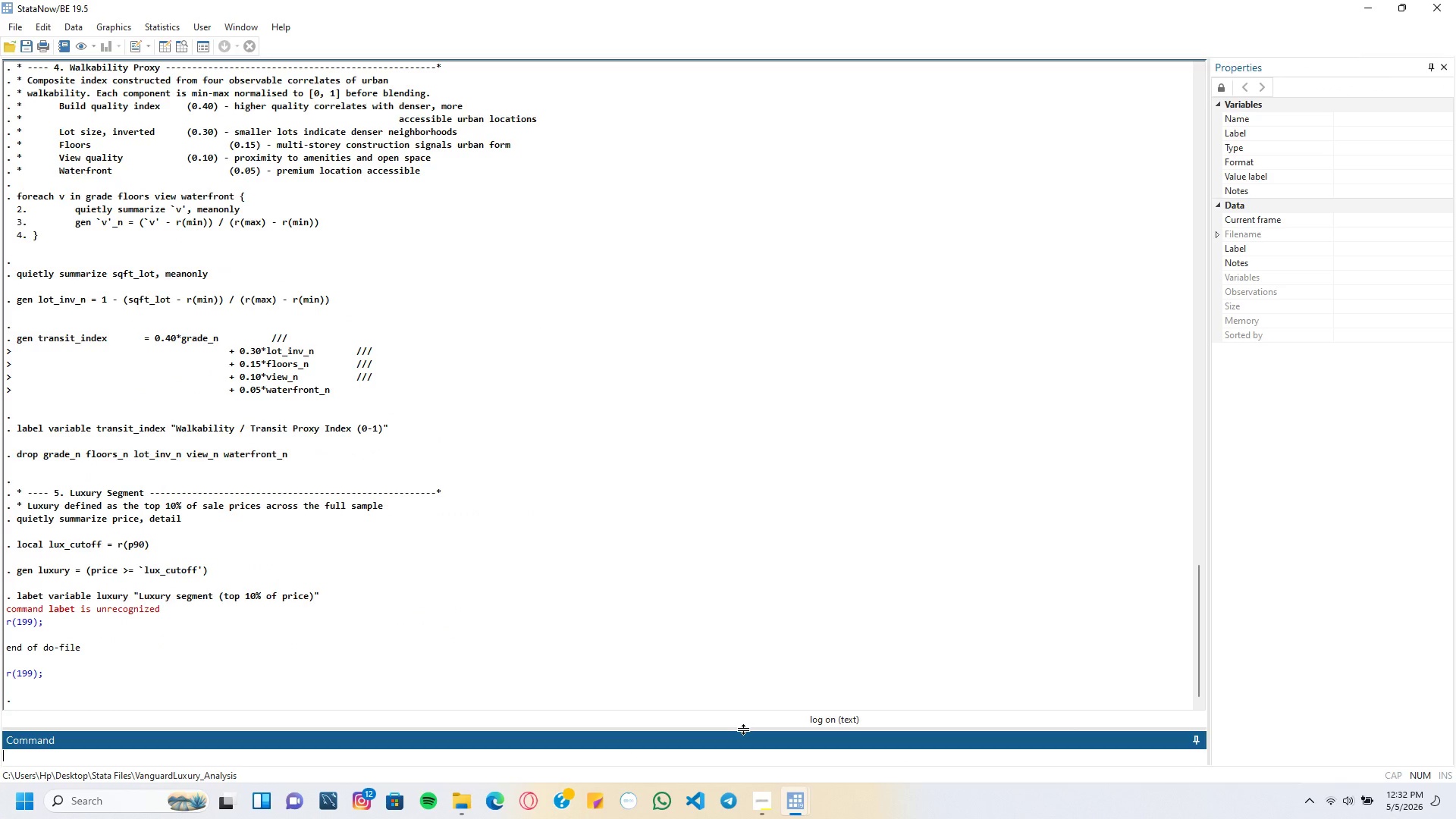 
left_click([807, 806])
 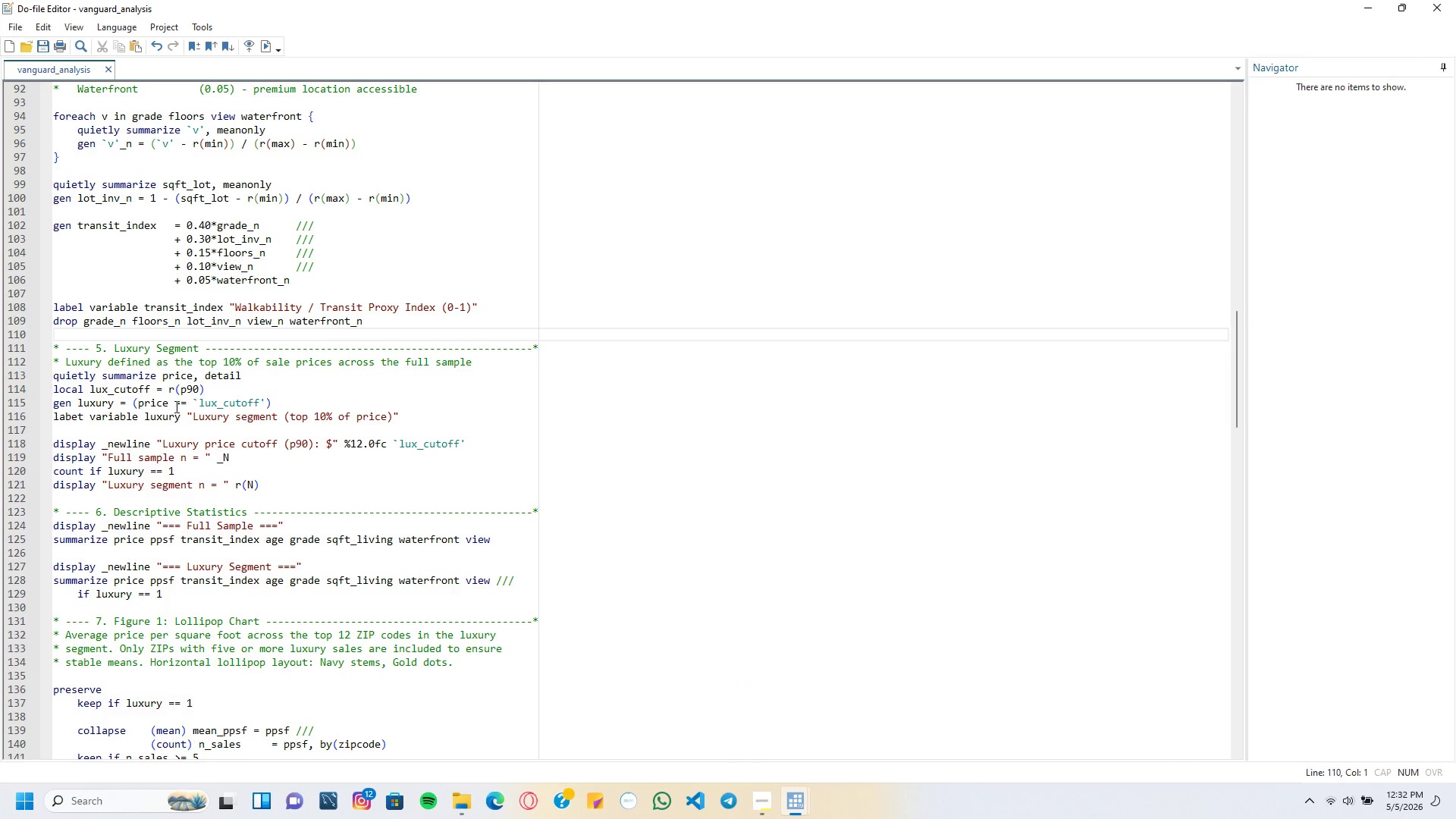 
left_click([82, 413])
 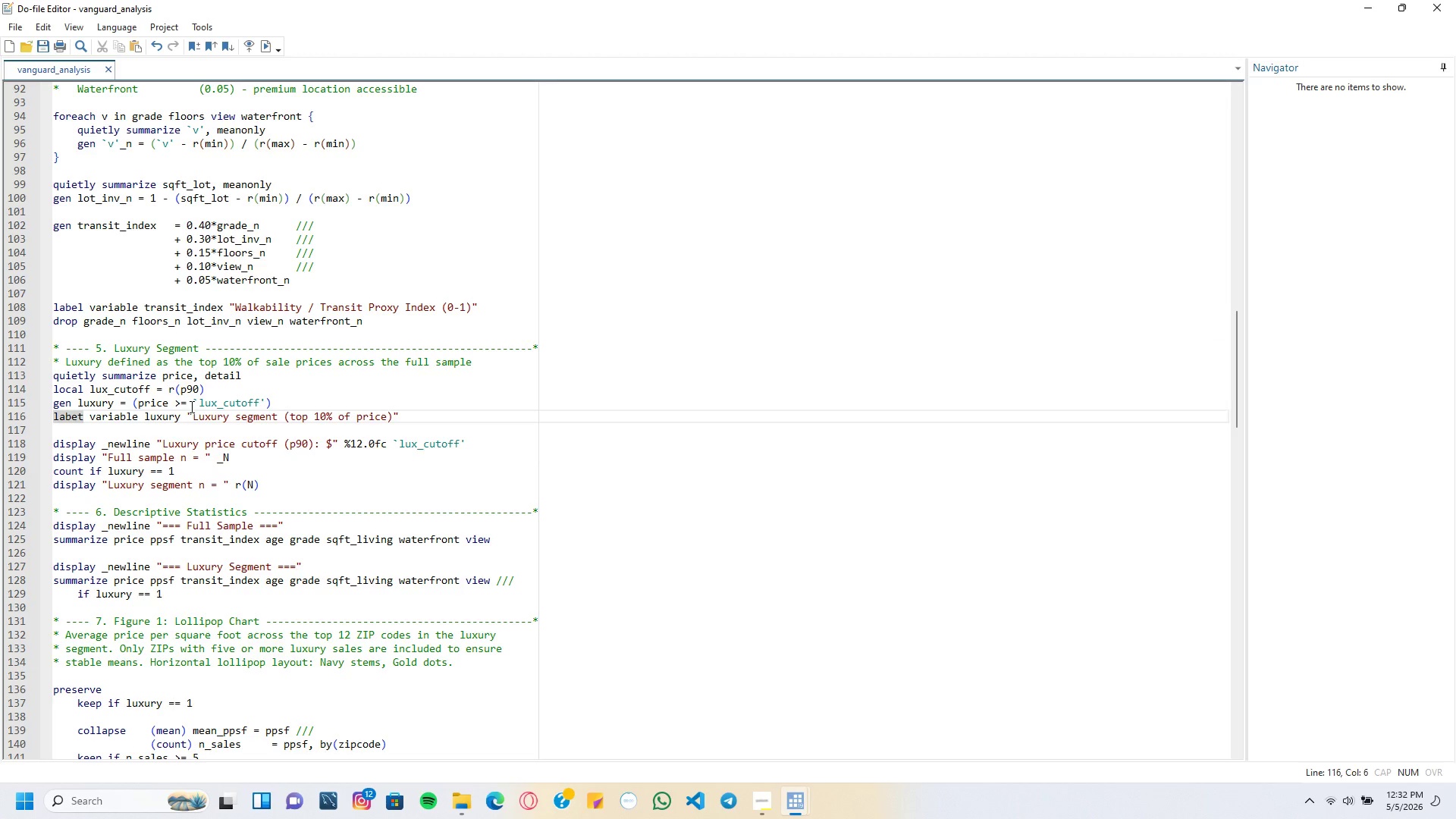 
key(Backspace)
 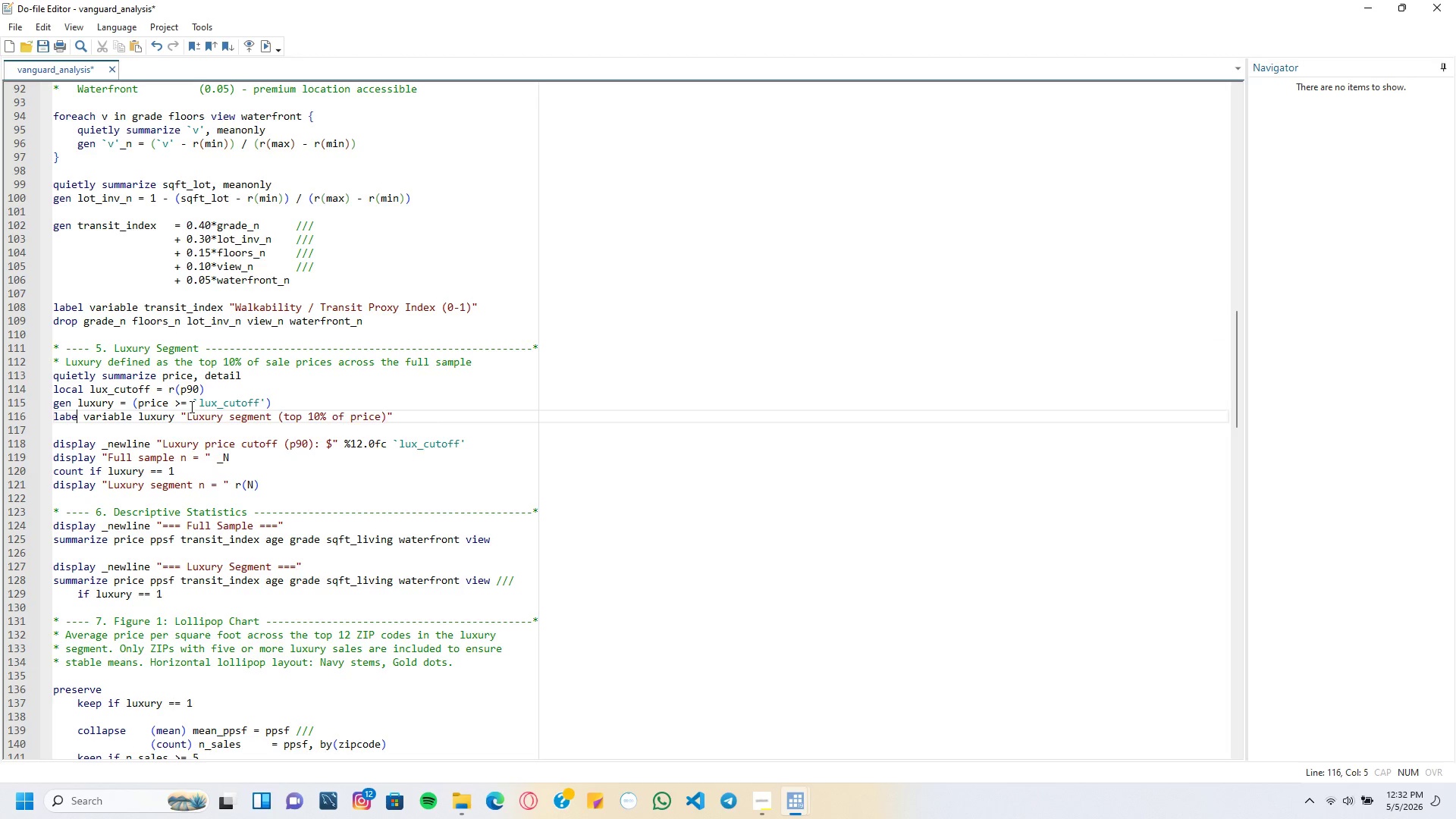 
key(L)
 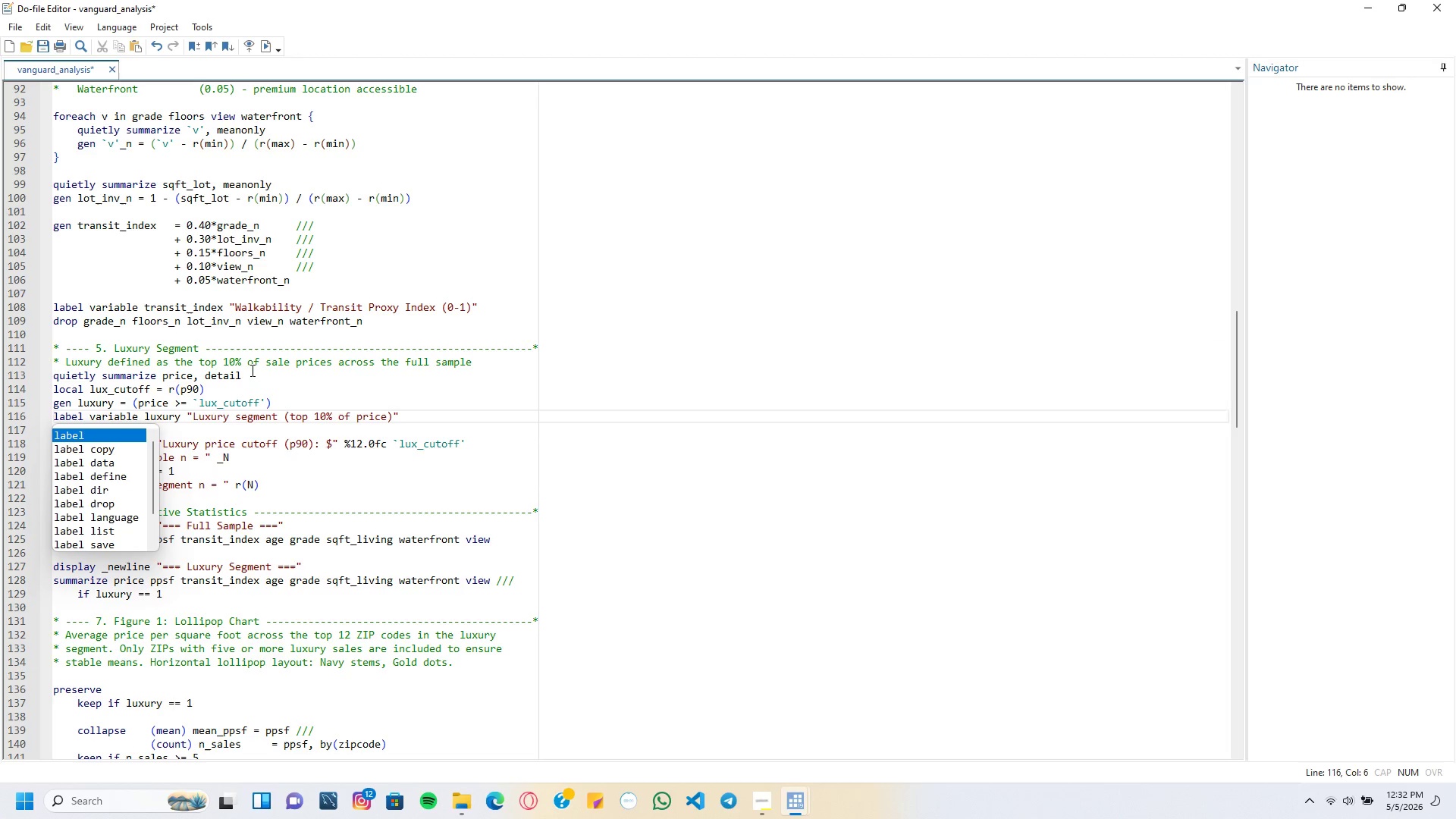 
left_click([253, 369])
 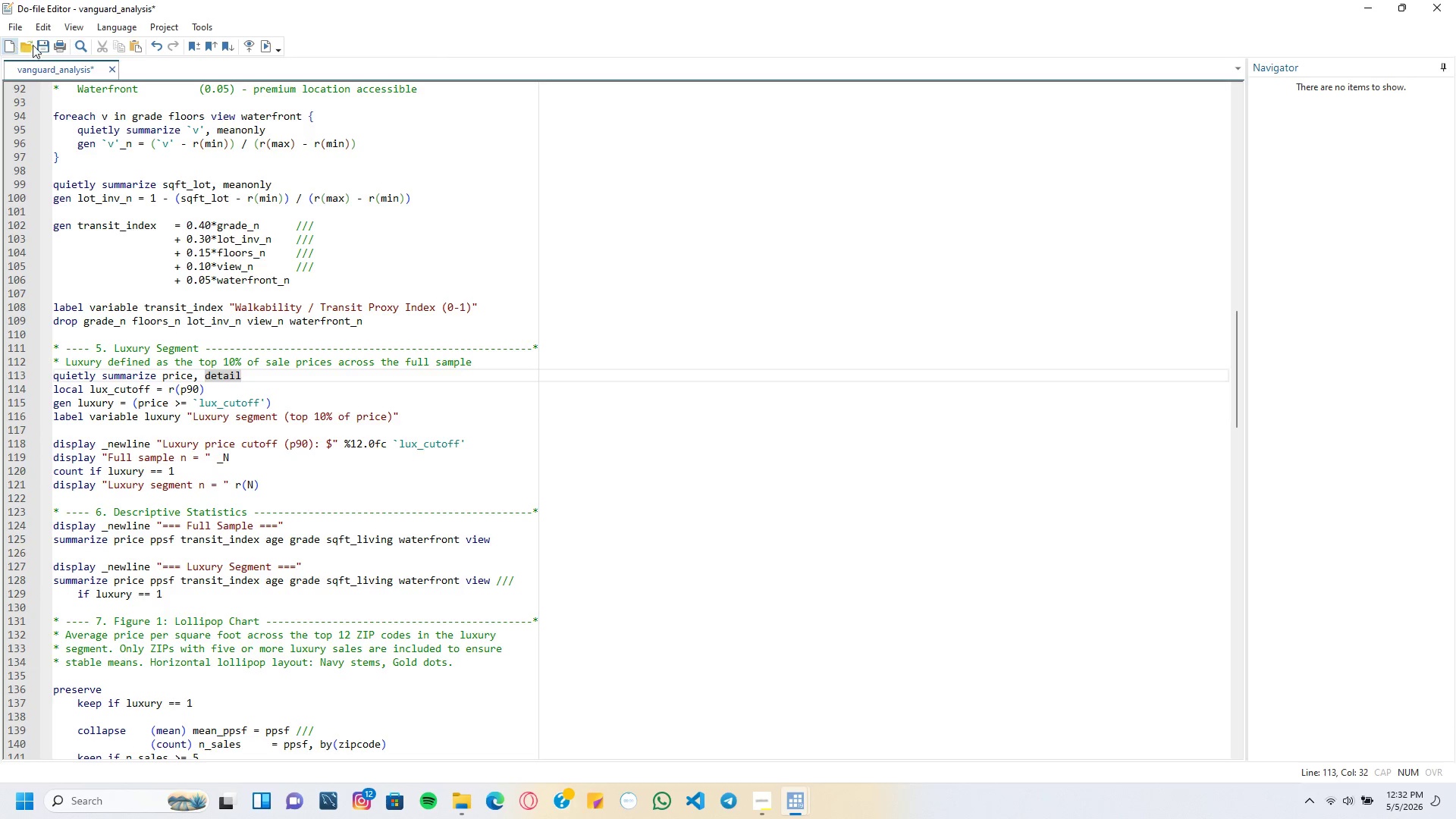 
left_click([41, 44])
 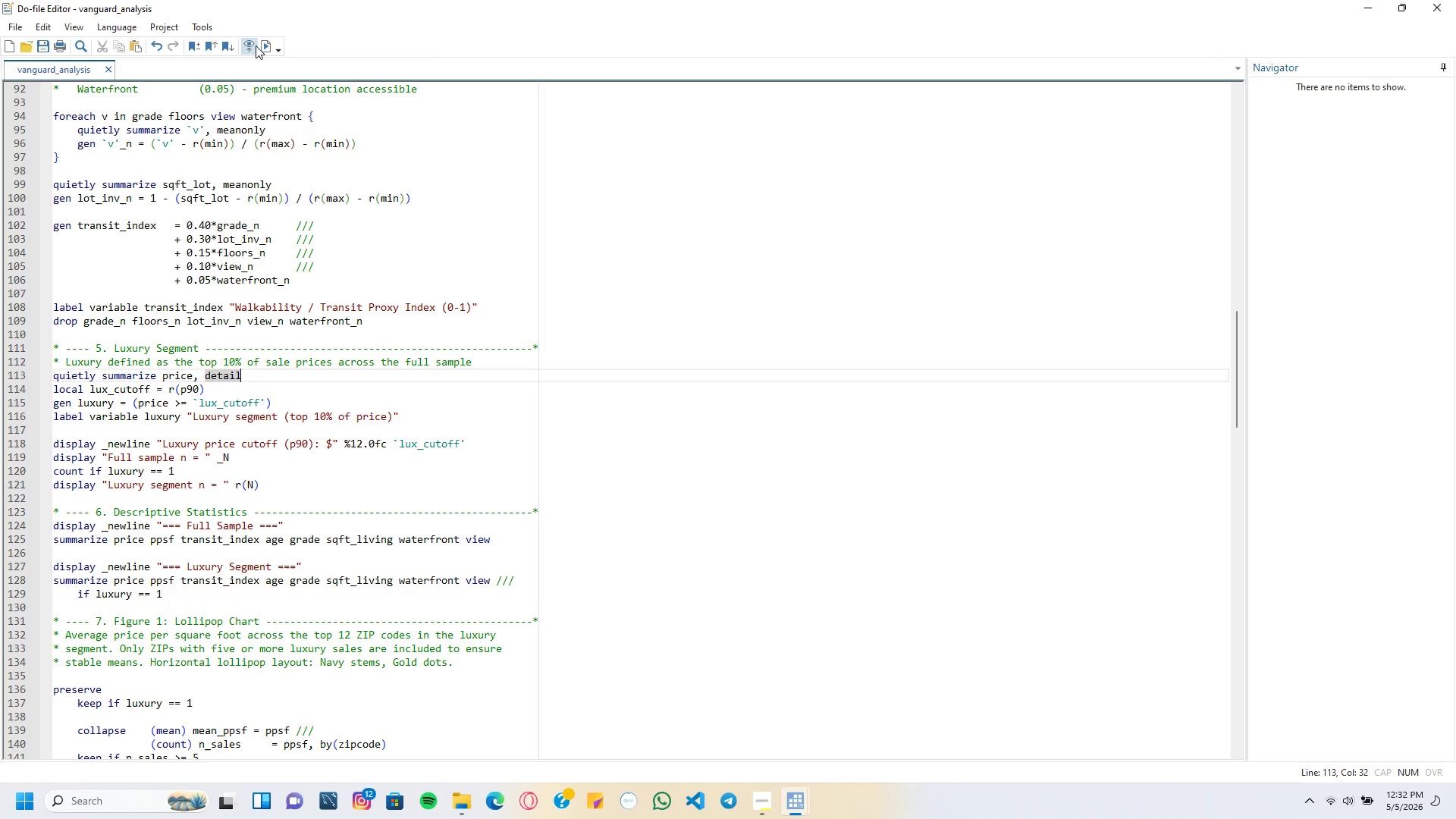 
left_click([260, 46])
 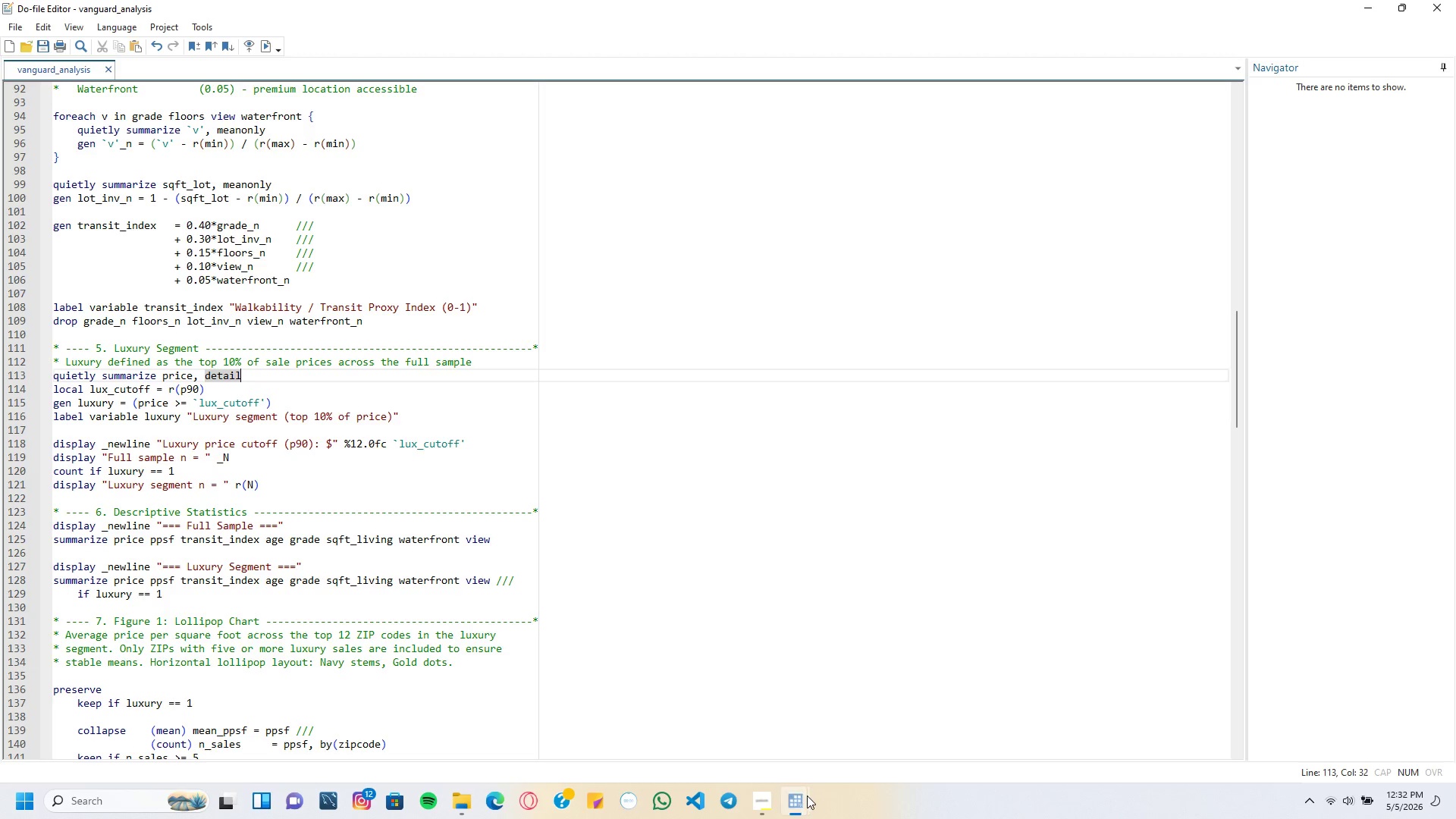 
left_click([745, 727])
 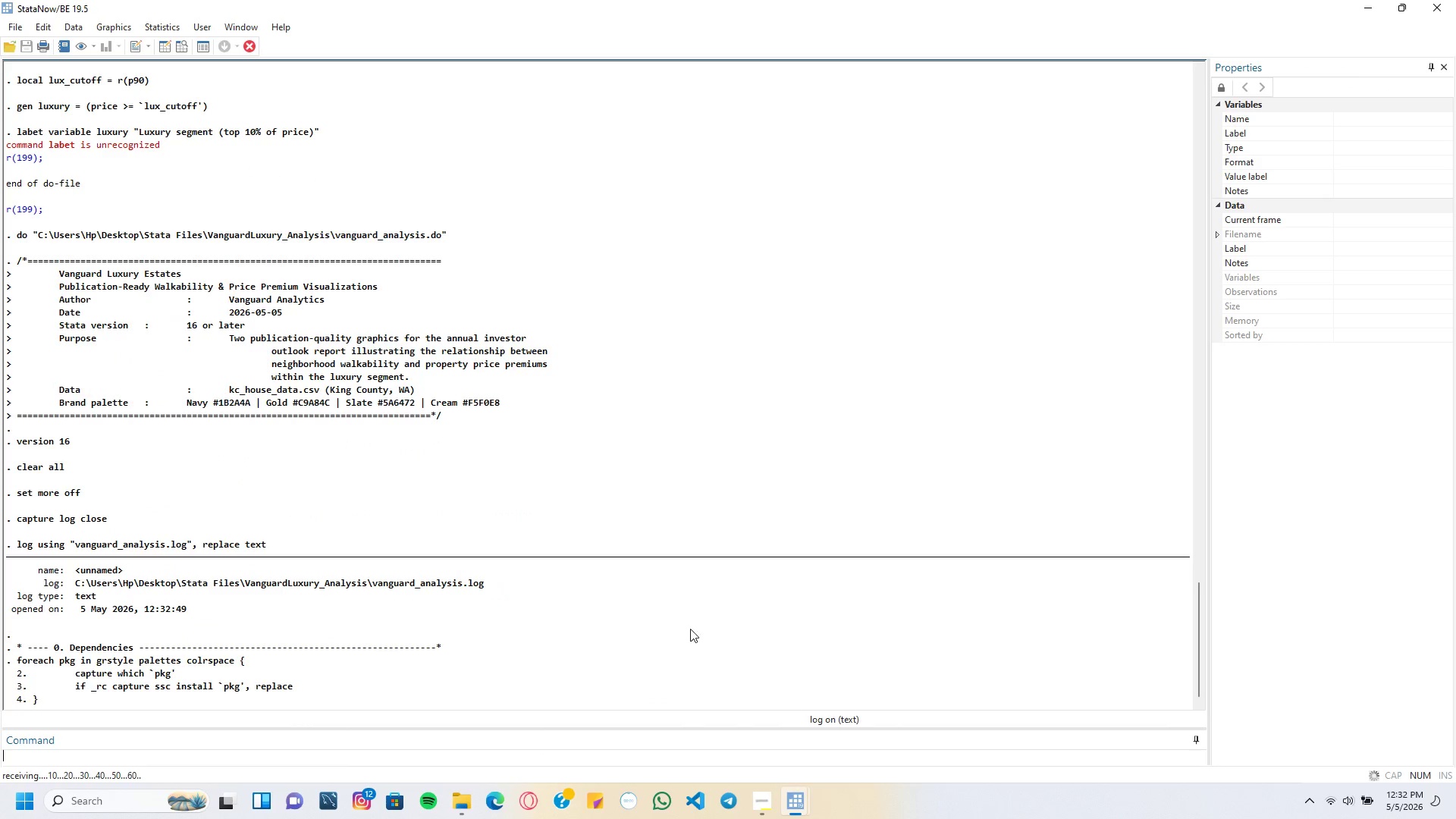 
scroll: coordinate [663, 570], scroll_direction: down, amount: 3.0
 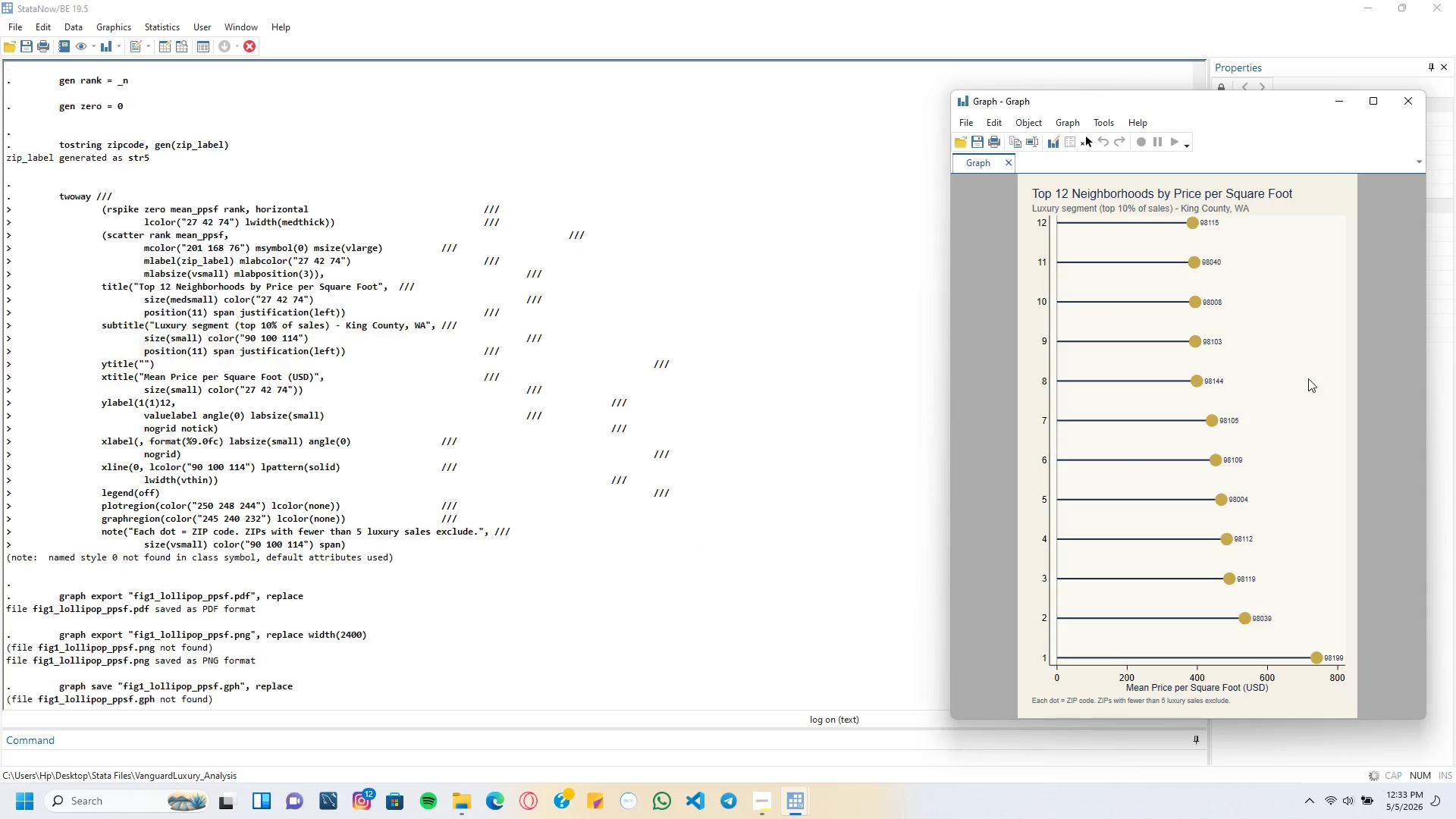 
wait(20.42)
 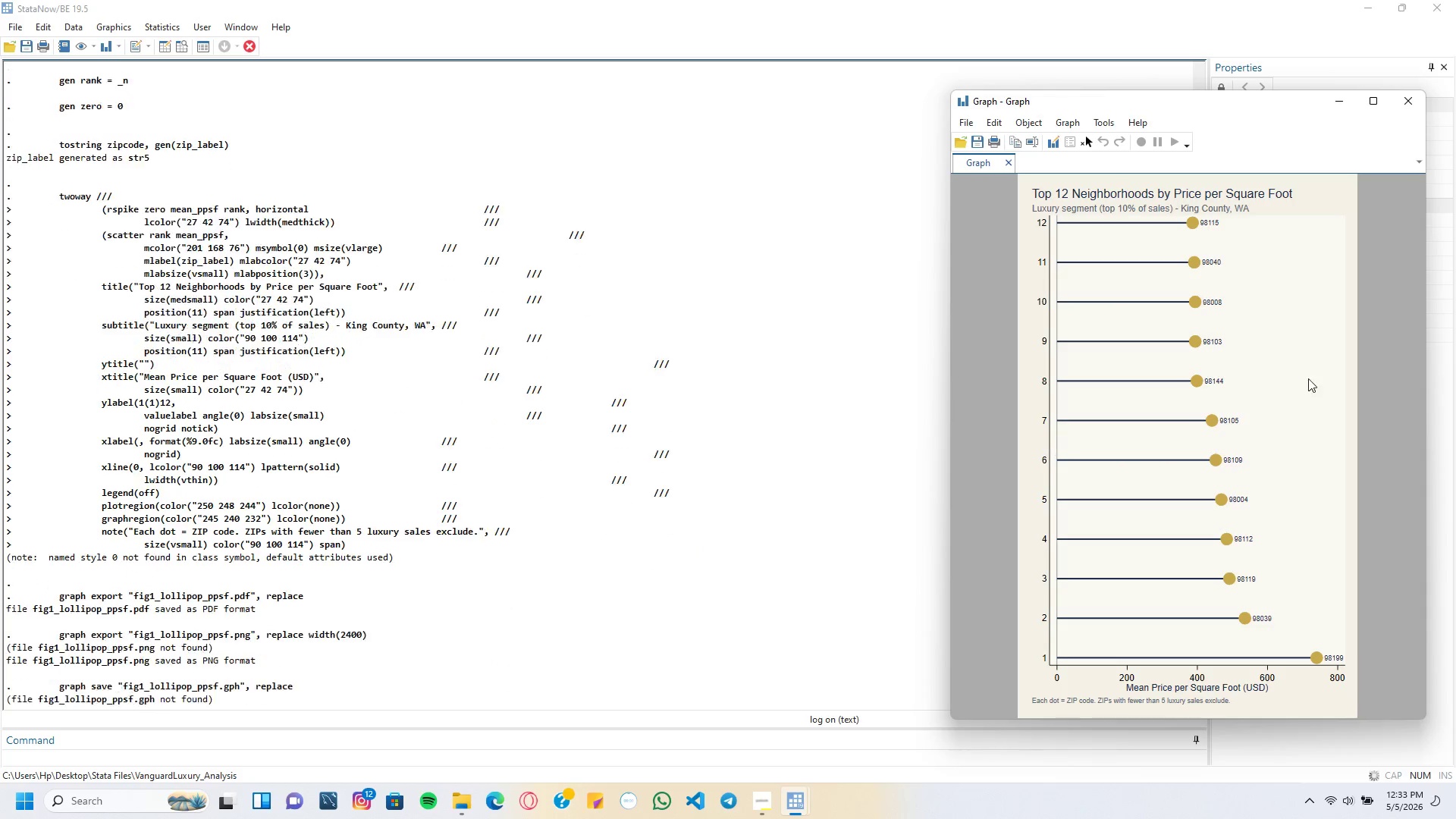 
left_click([231, 503])
 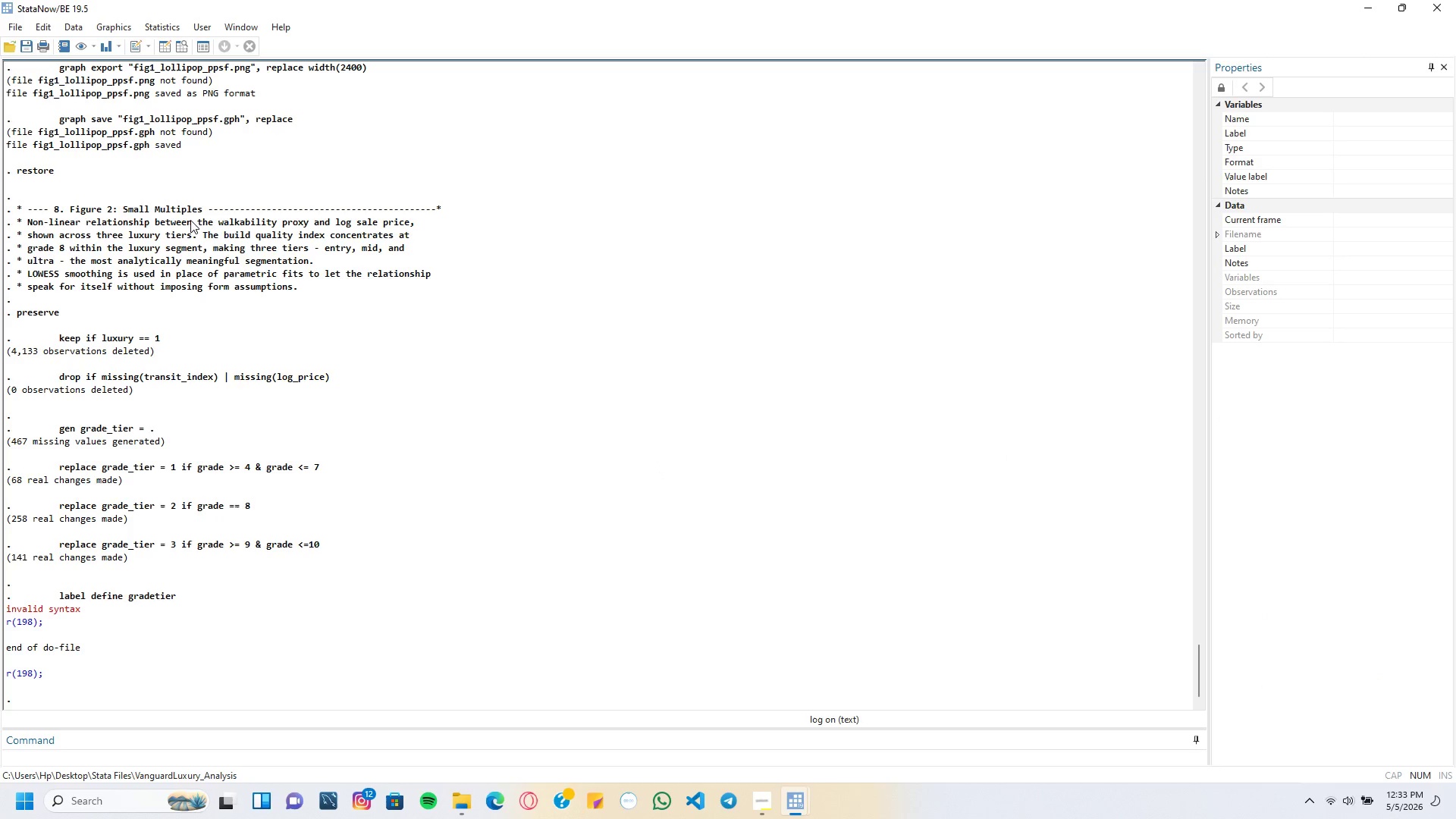 
wait(5.16)
 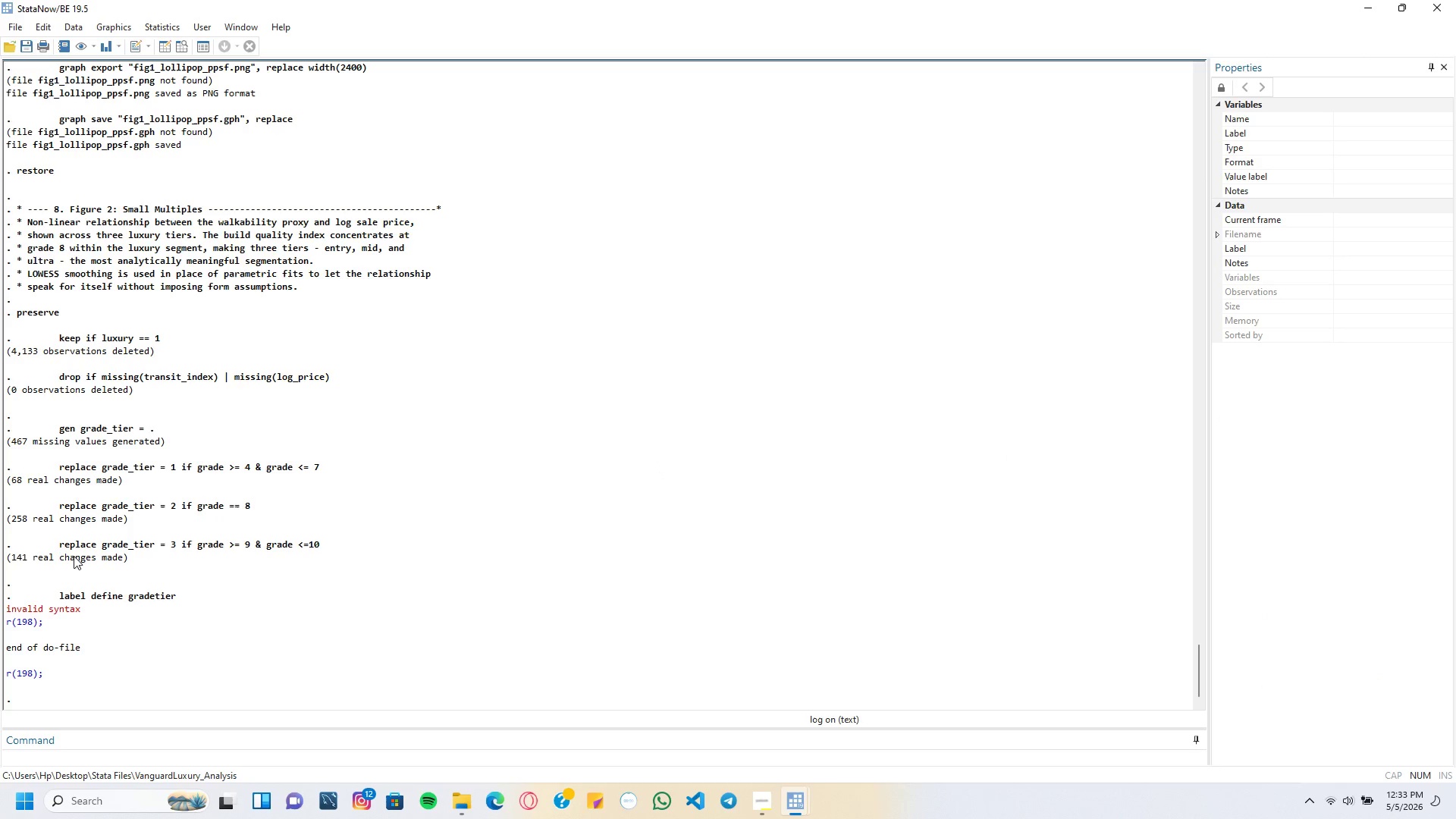 
left_click([793, 805])
 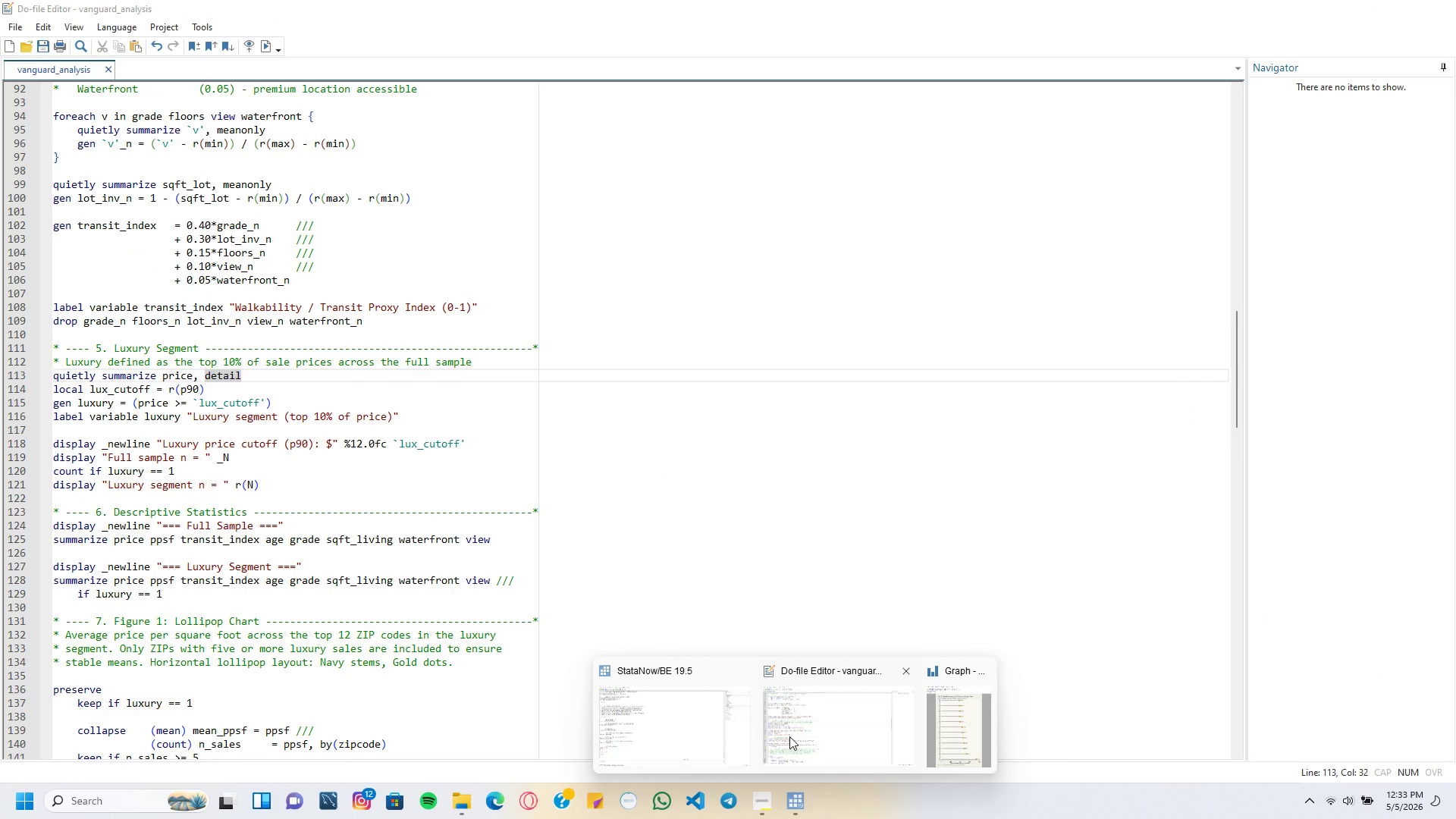 
left_click([789, 736])
 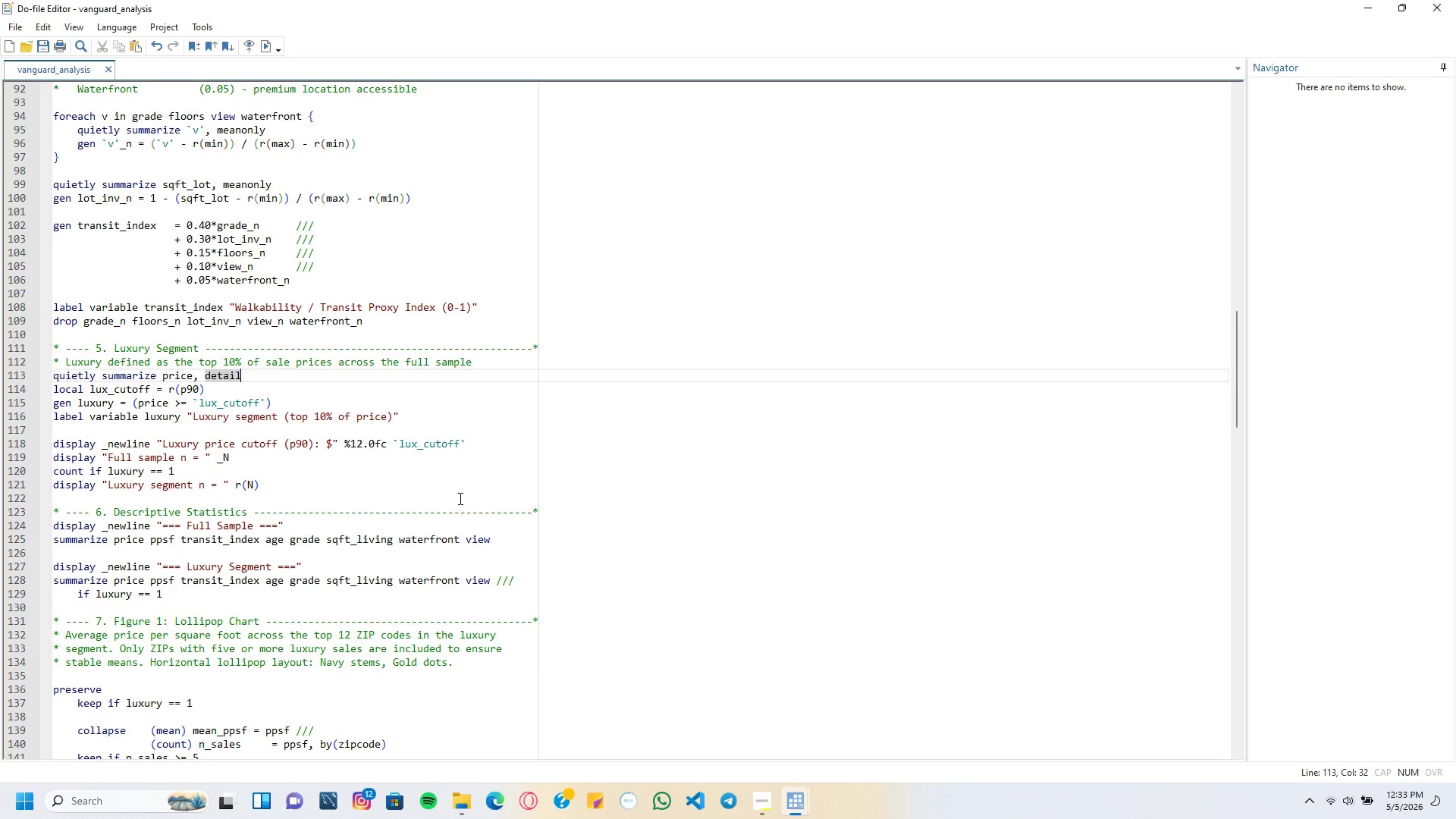 
scroll: coordinate [458, 499], scroll_direction: down, amount: 26.0
 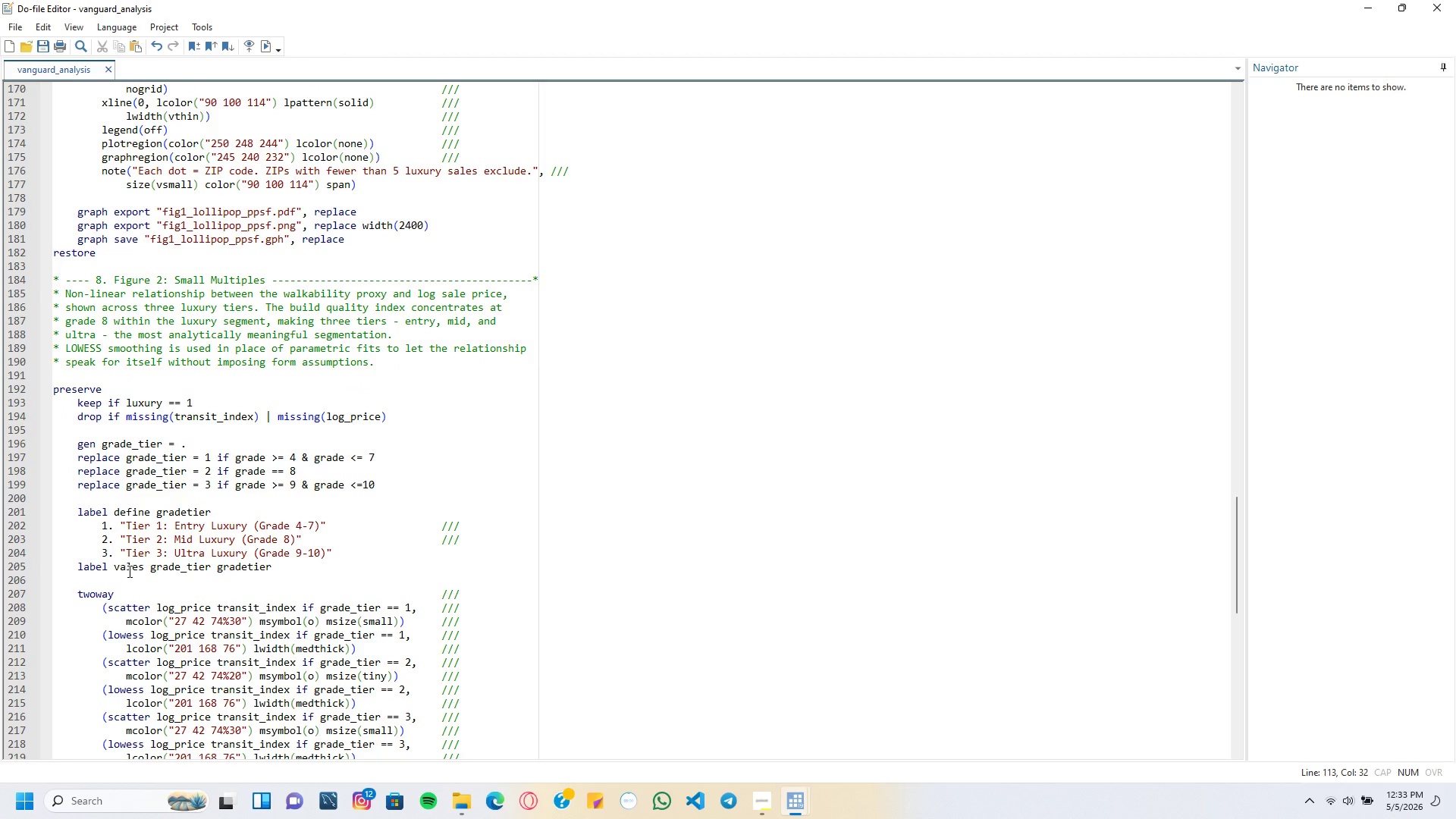 
double_click([130, 572])
 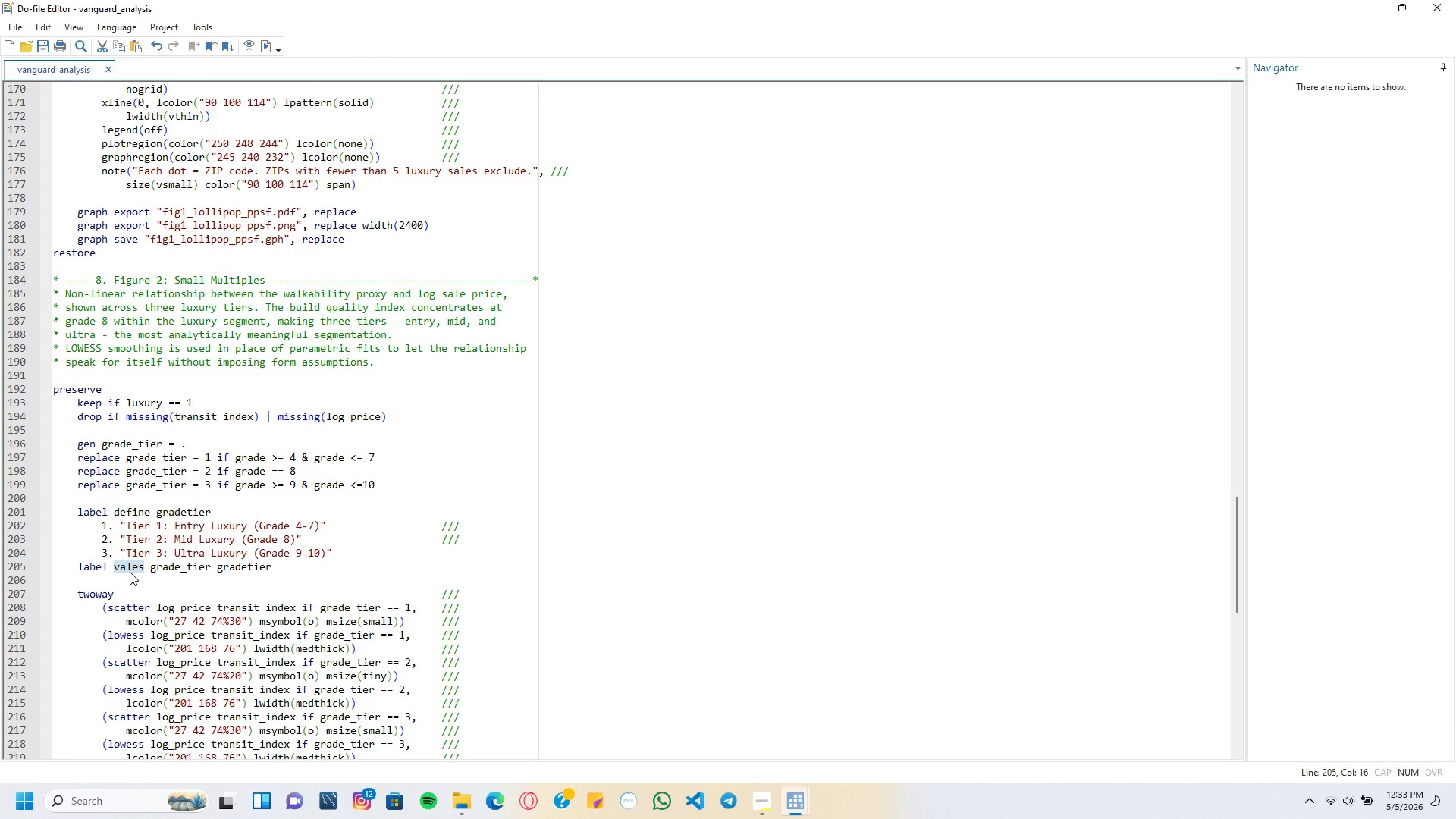 
left_click([130, 572])
 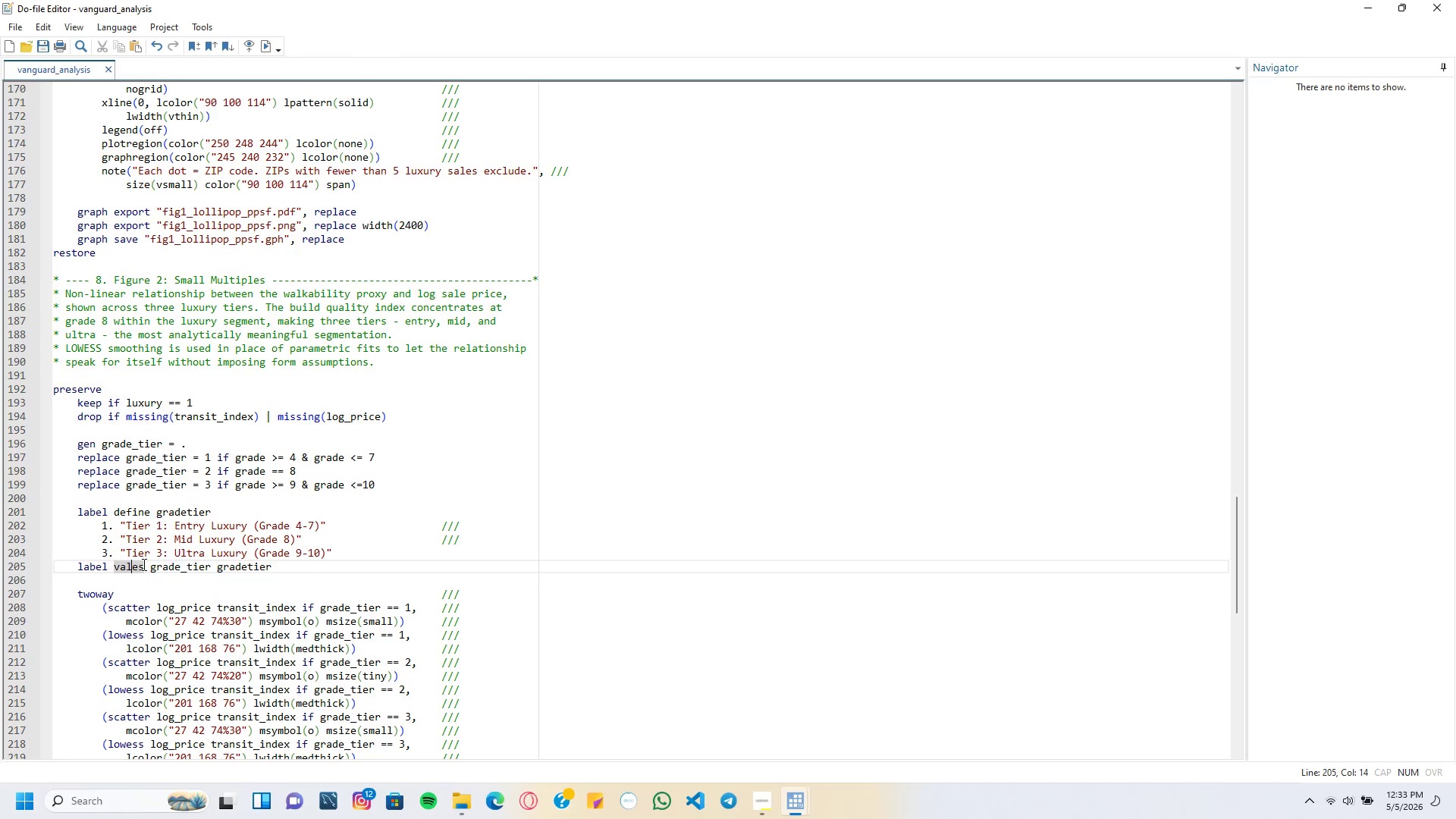 
wait(6.94)
 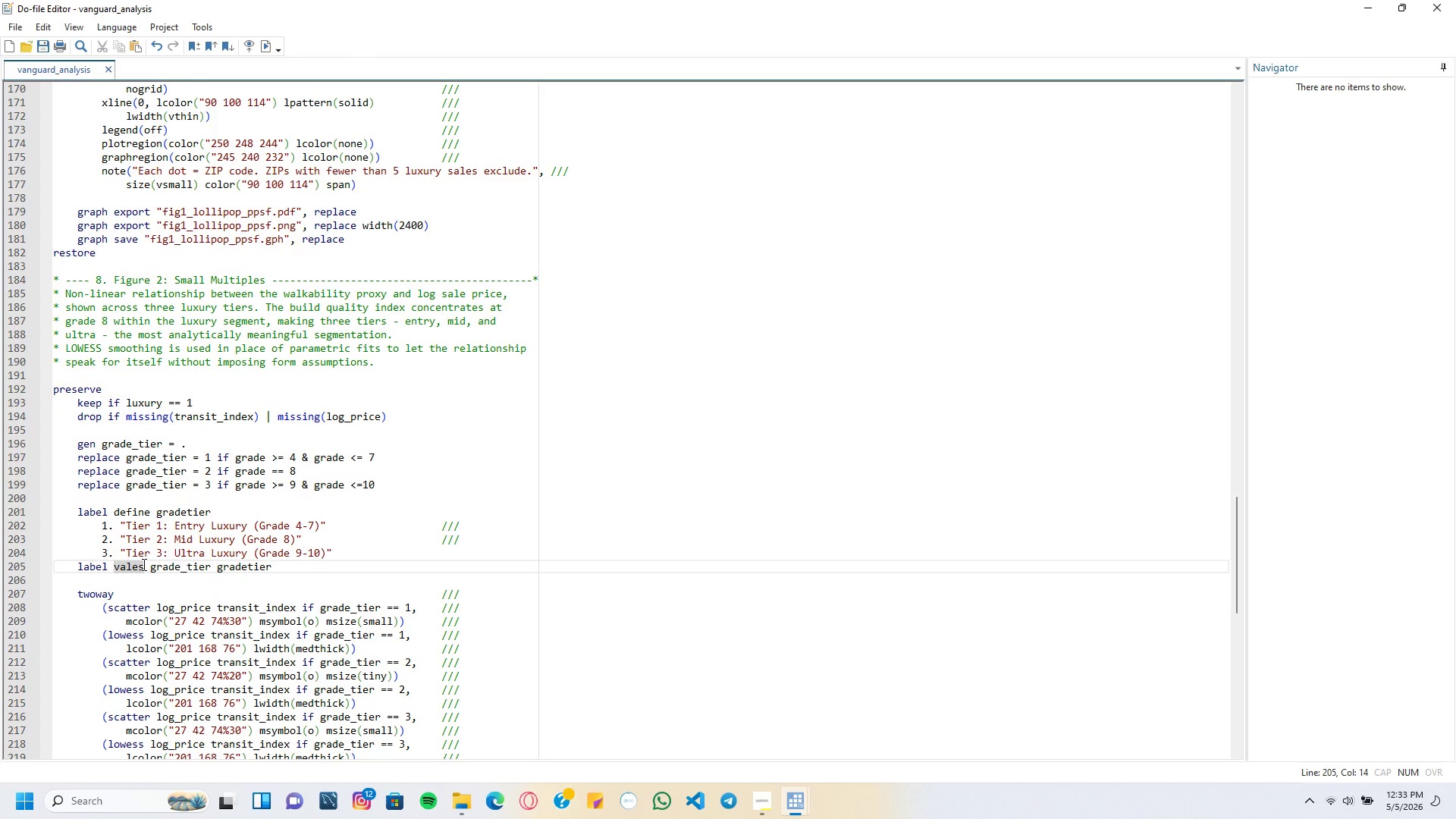 
left_click([149, 565])
 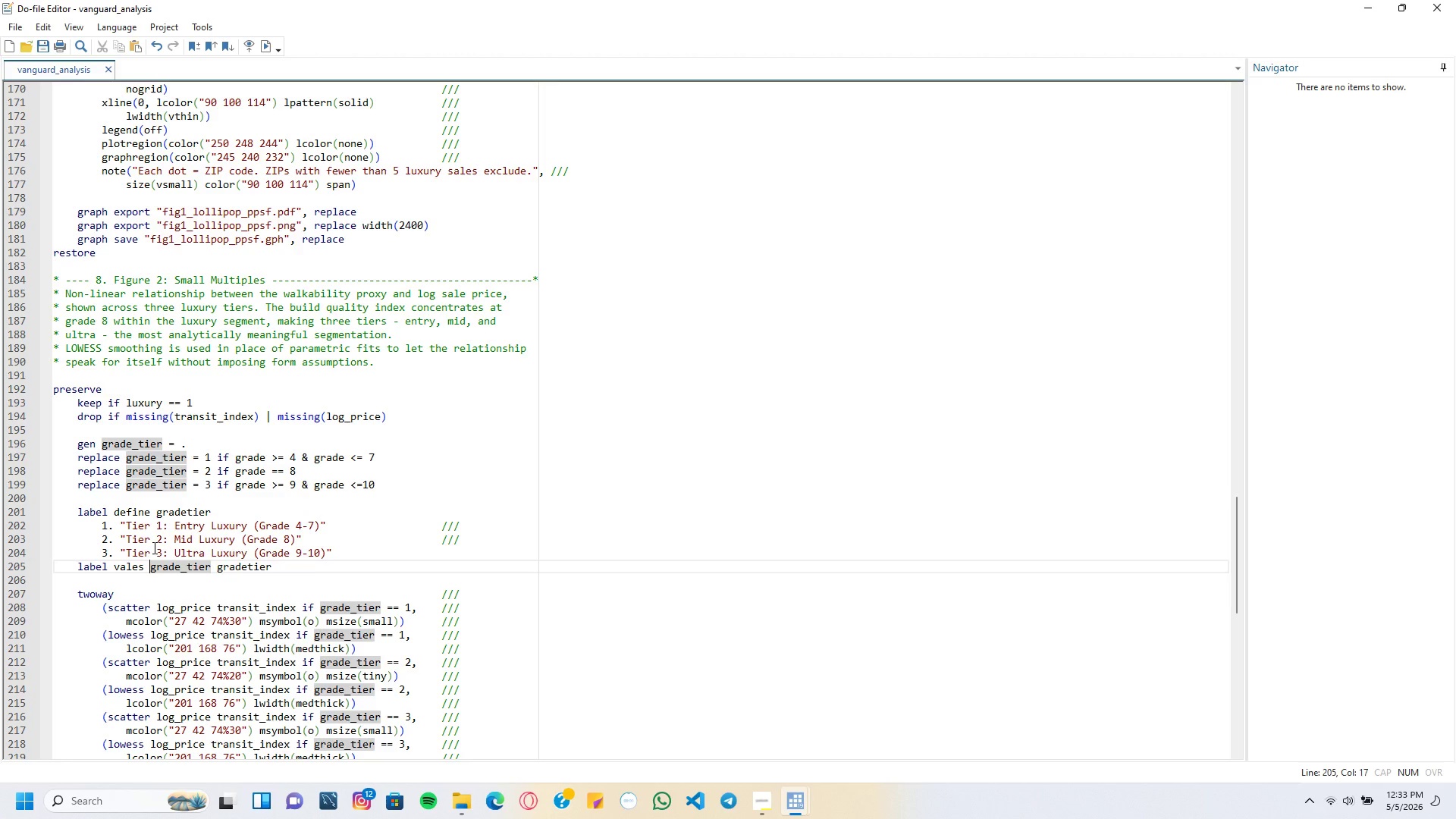 
left_click([148, 546])
 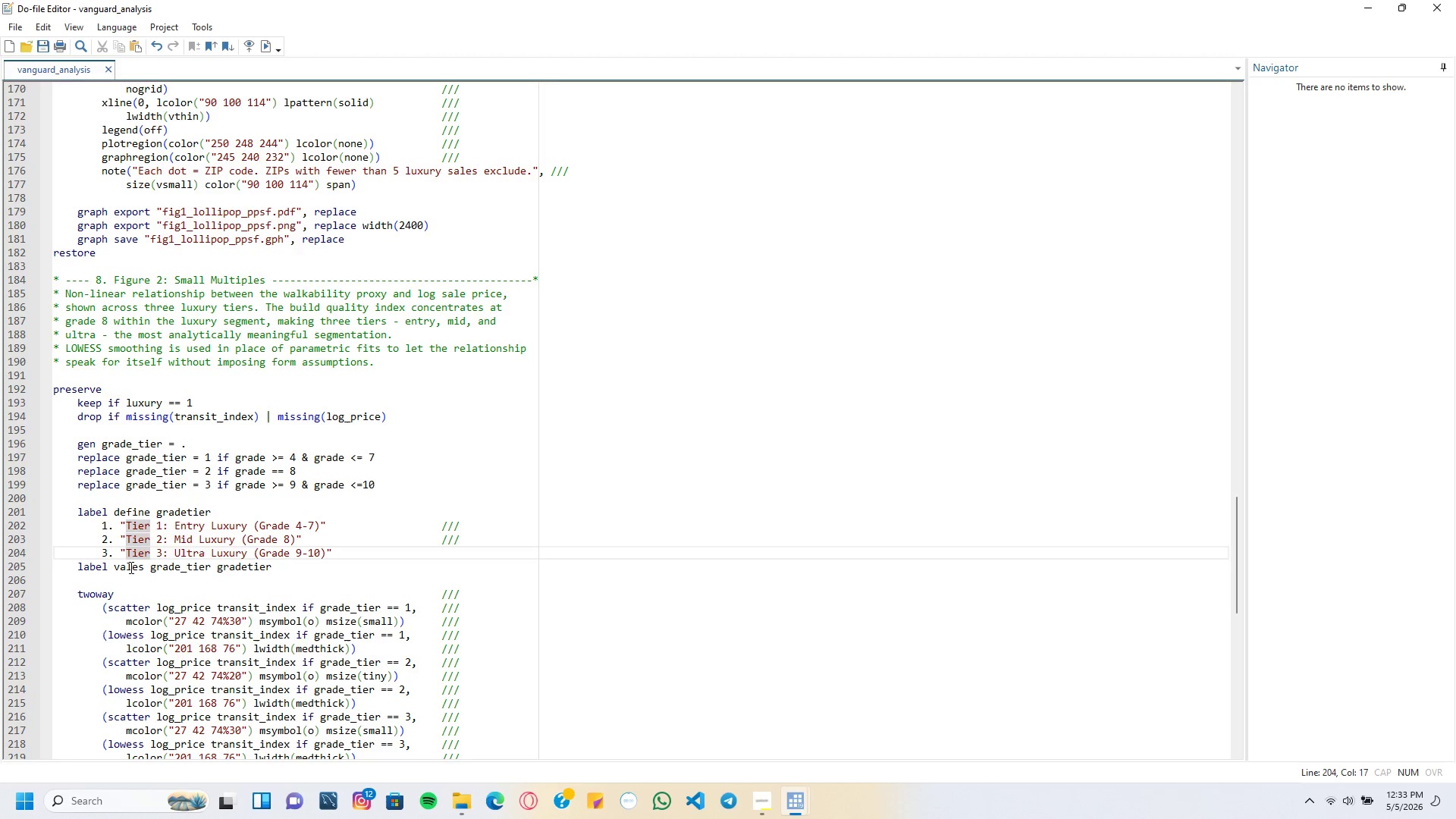 
left_click([130, 566])
 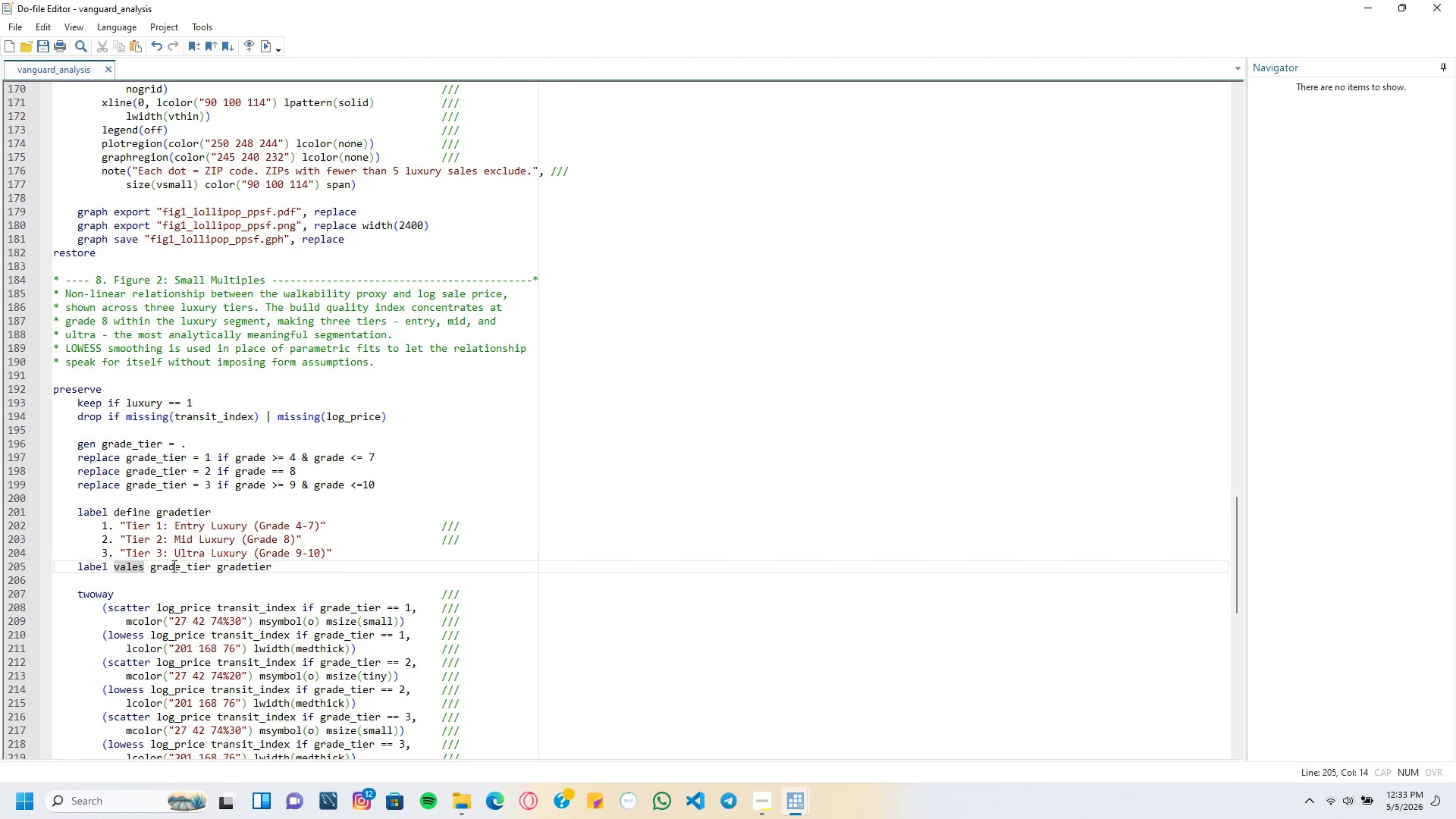 
key(U)
 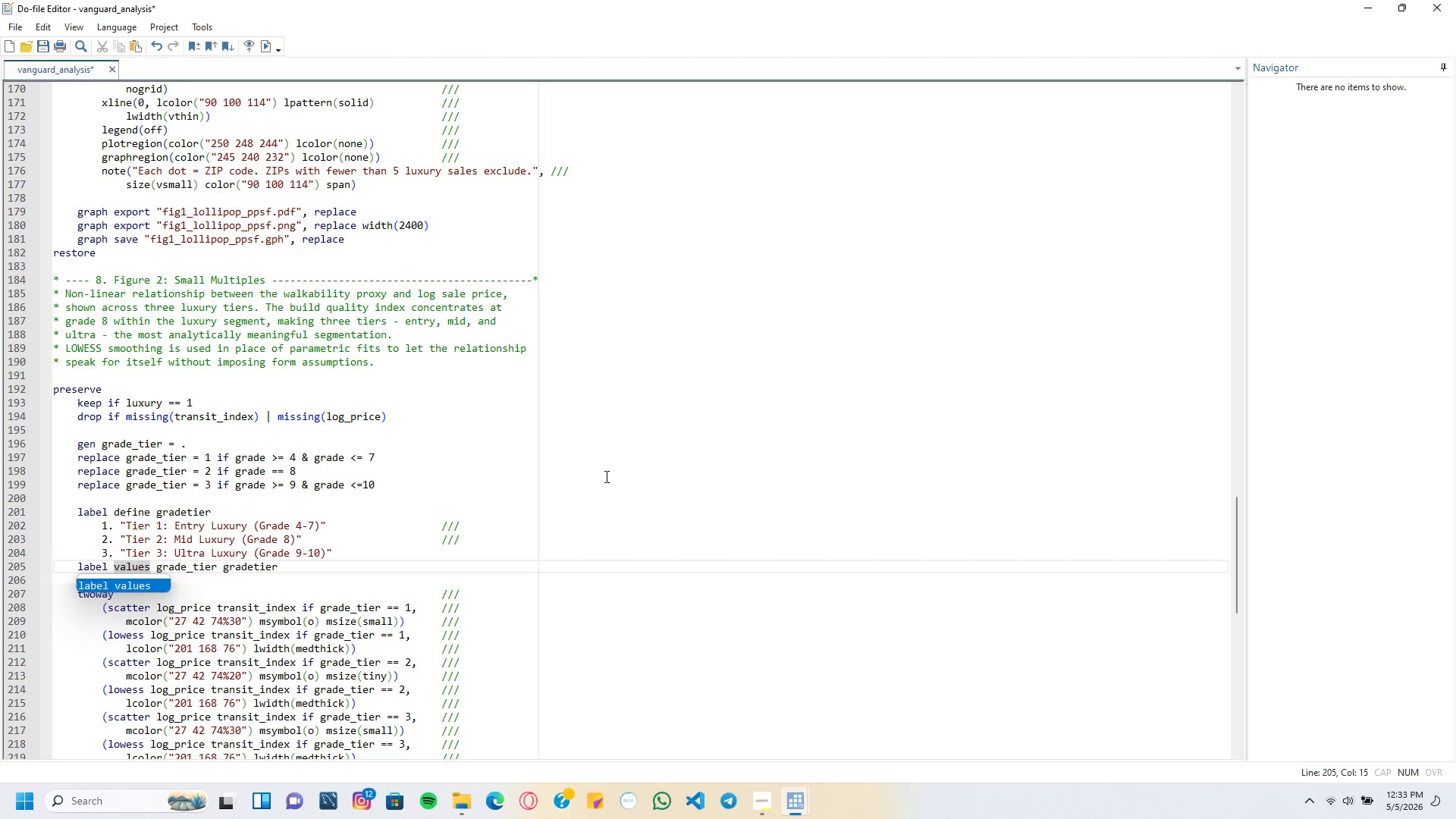 
left_click([617, 473])
 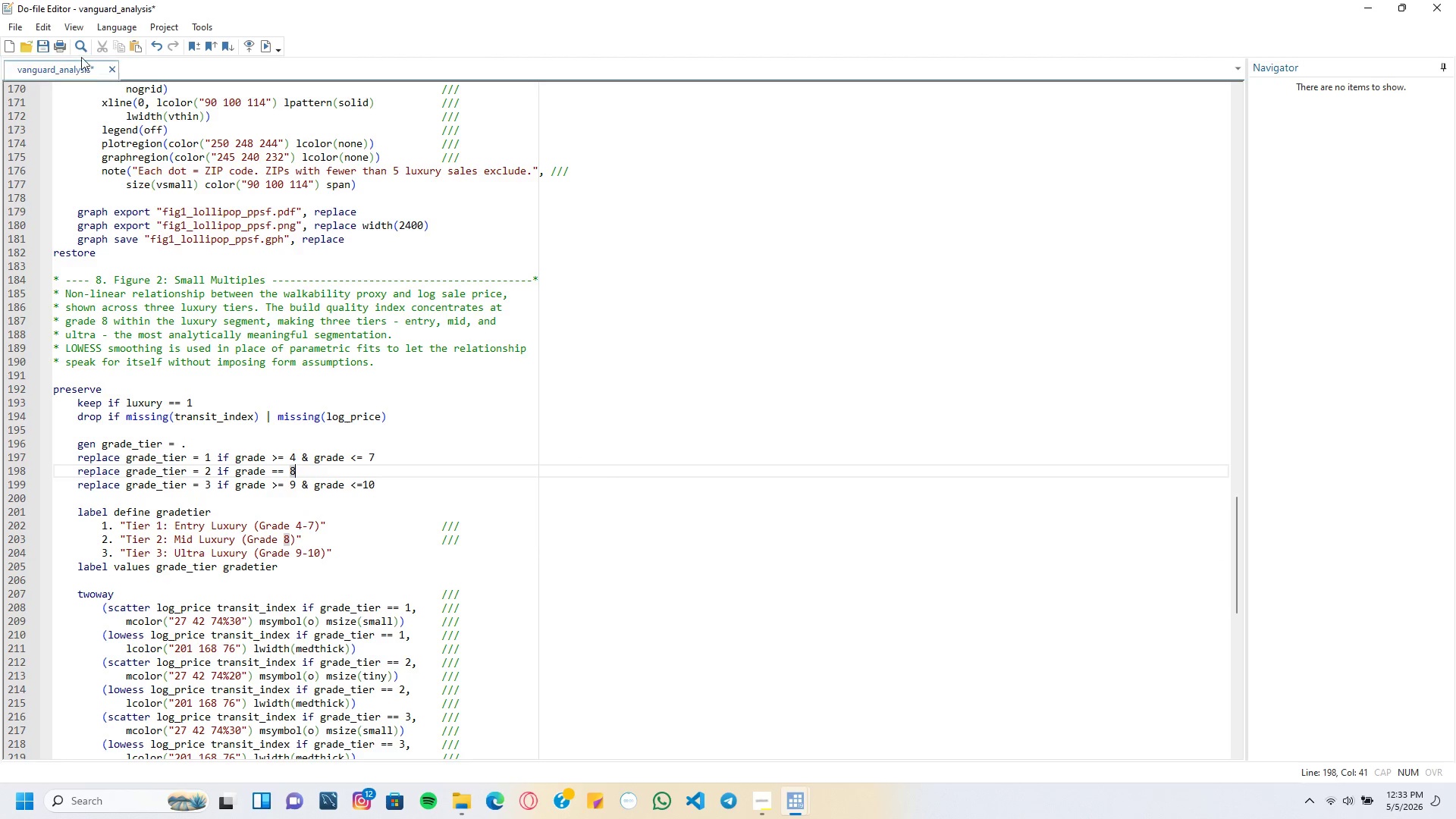 
left_click([44, 44])
 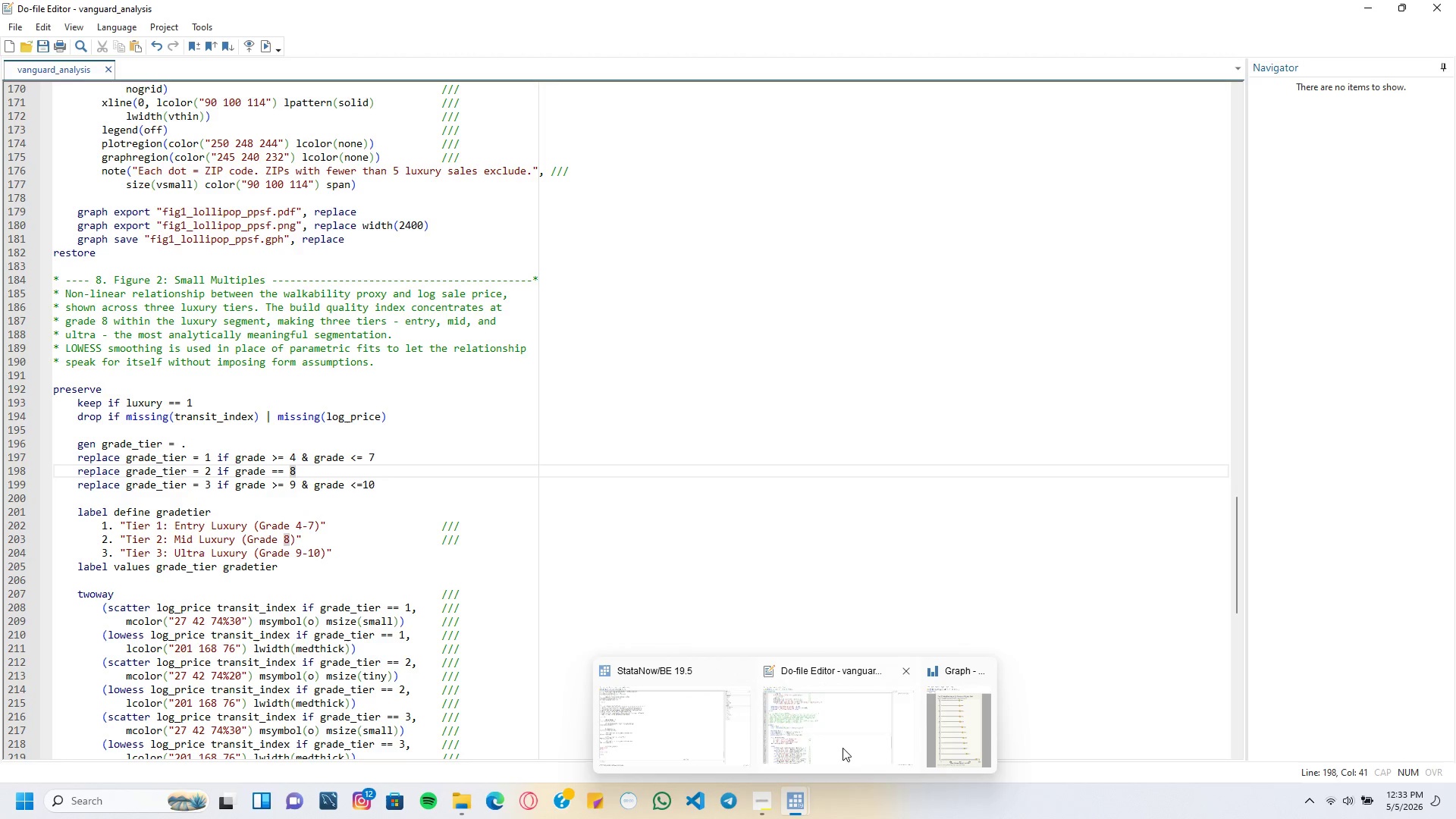 
left_click([939, 704])
 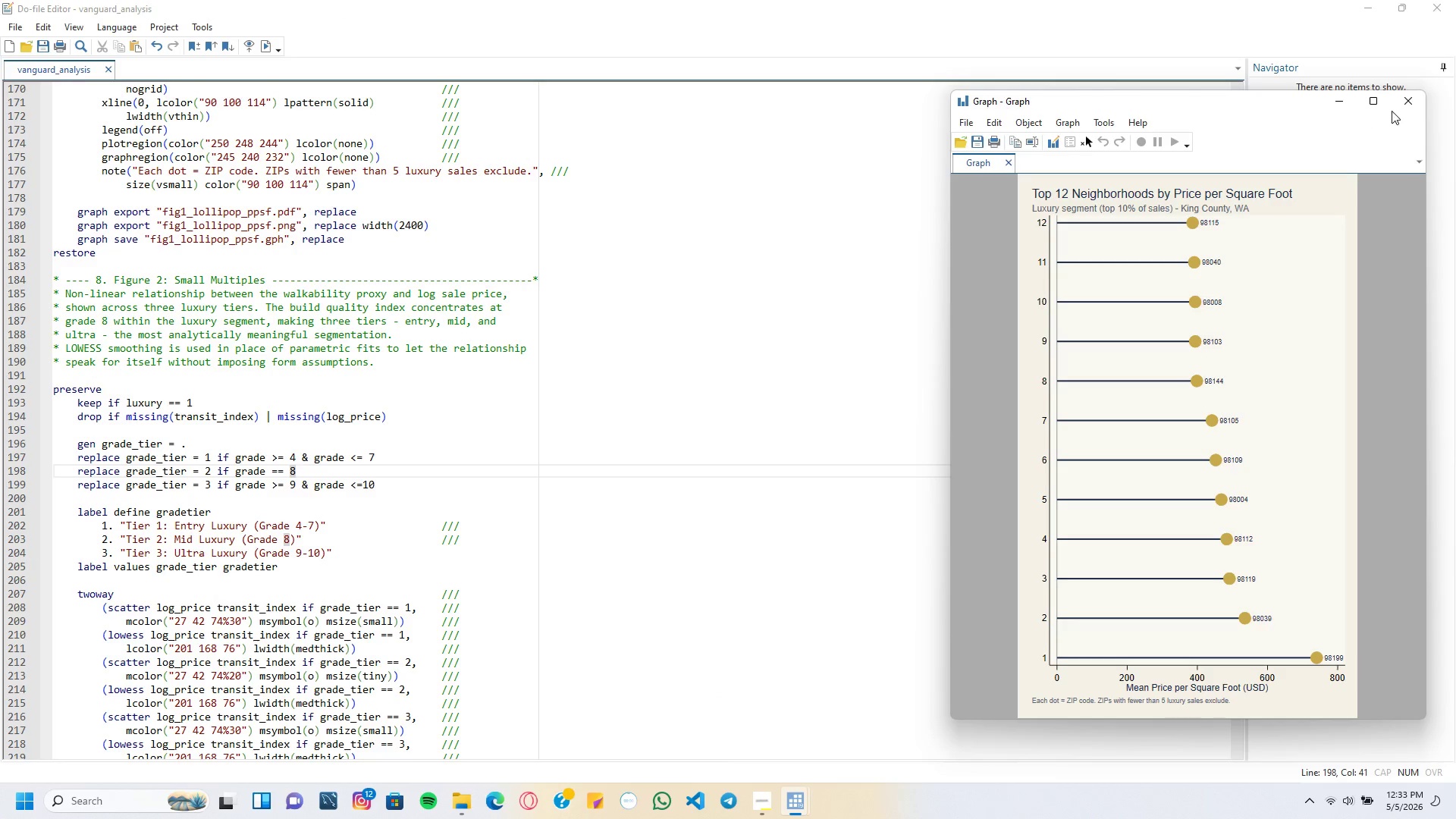 
left_click([1396, 102])
 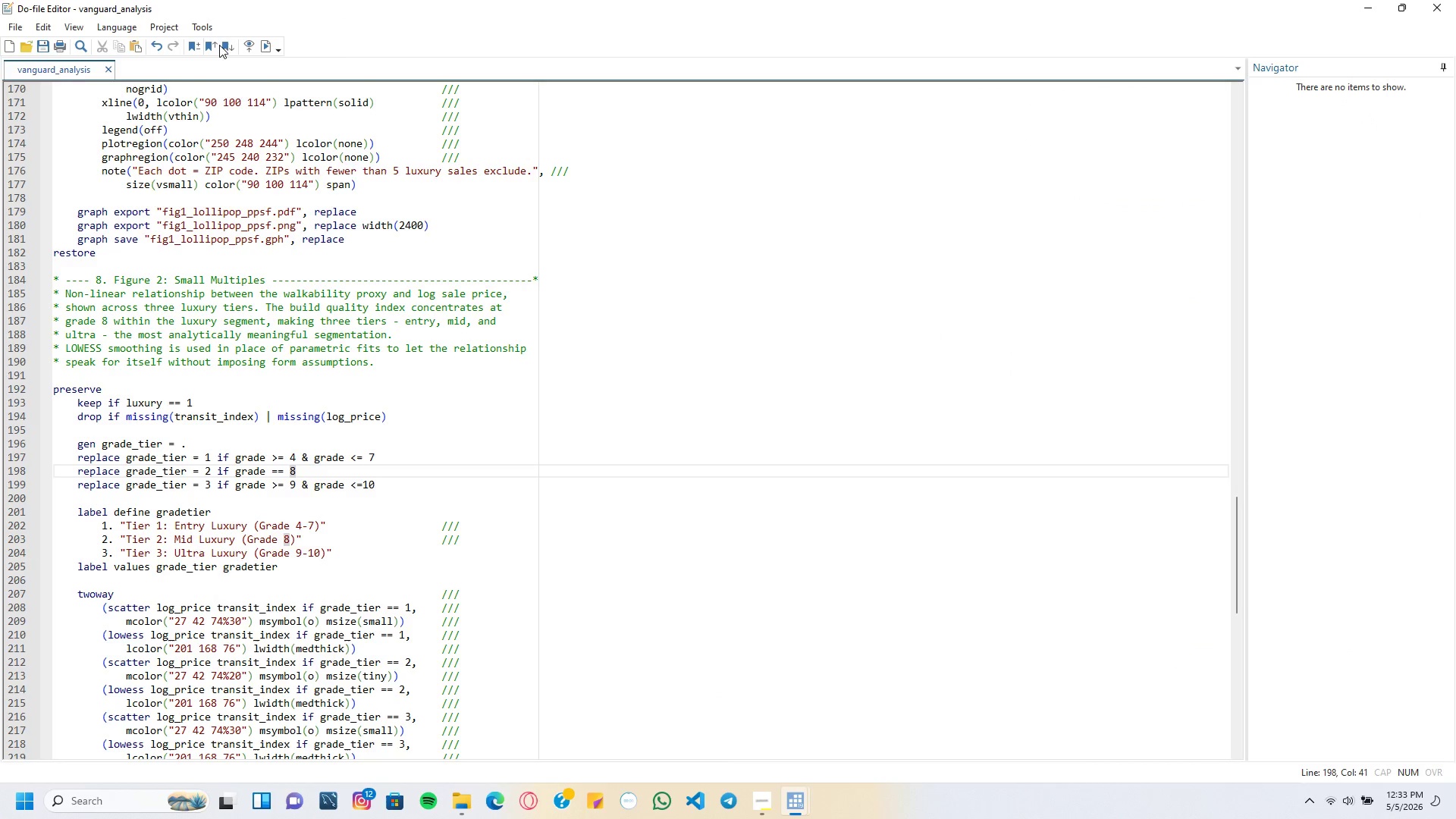 
left_click([261, 45])
 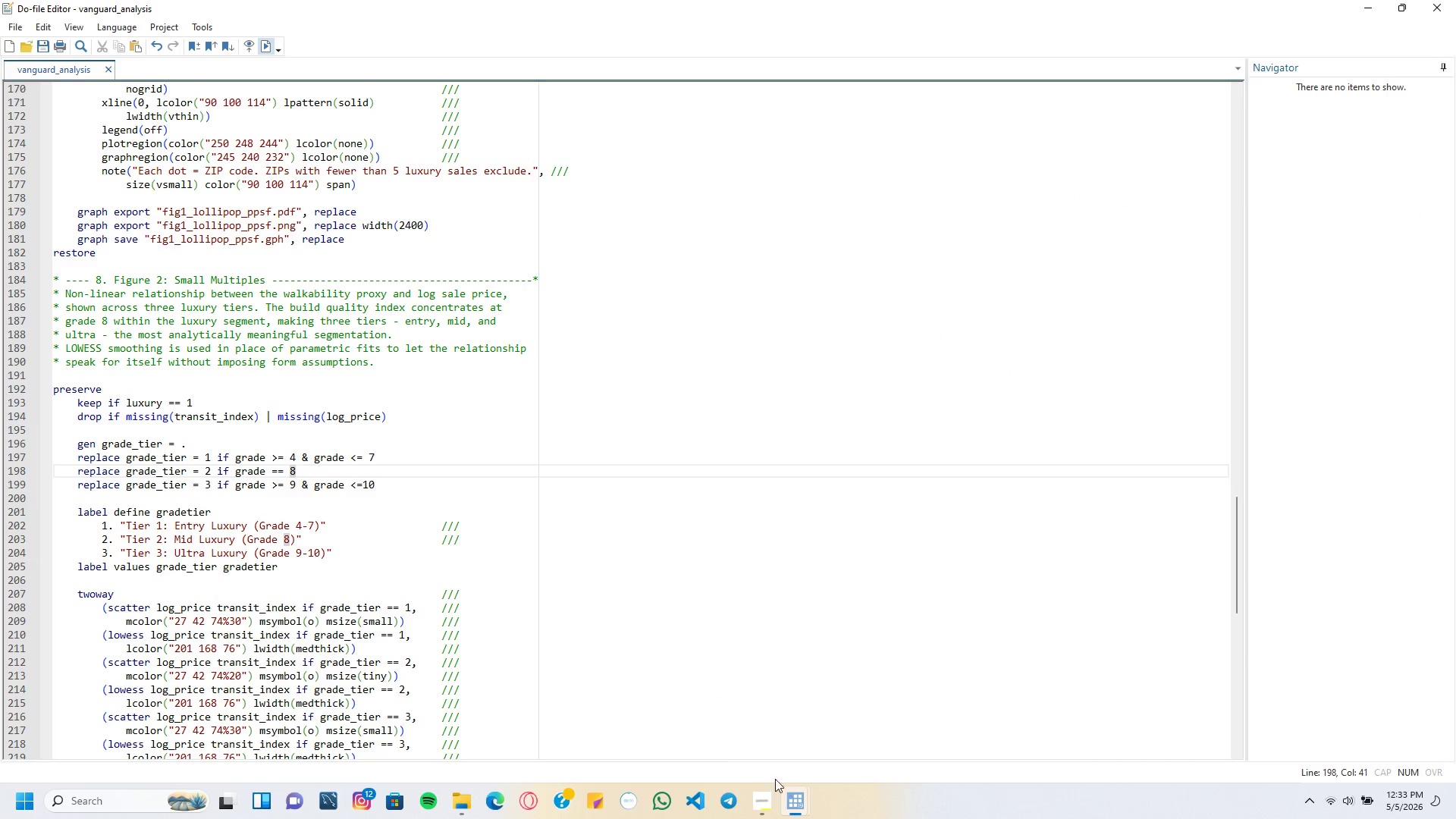 
left_click([746, 720])
 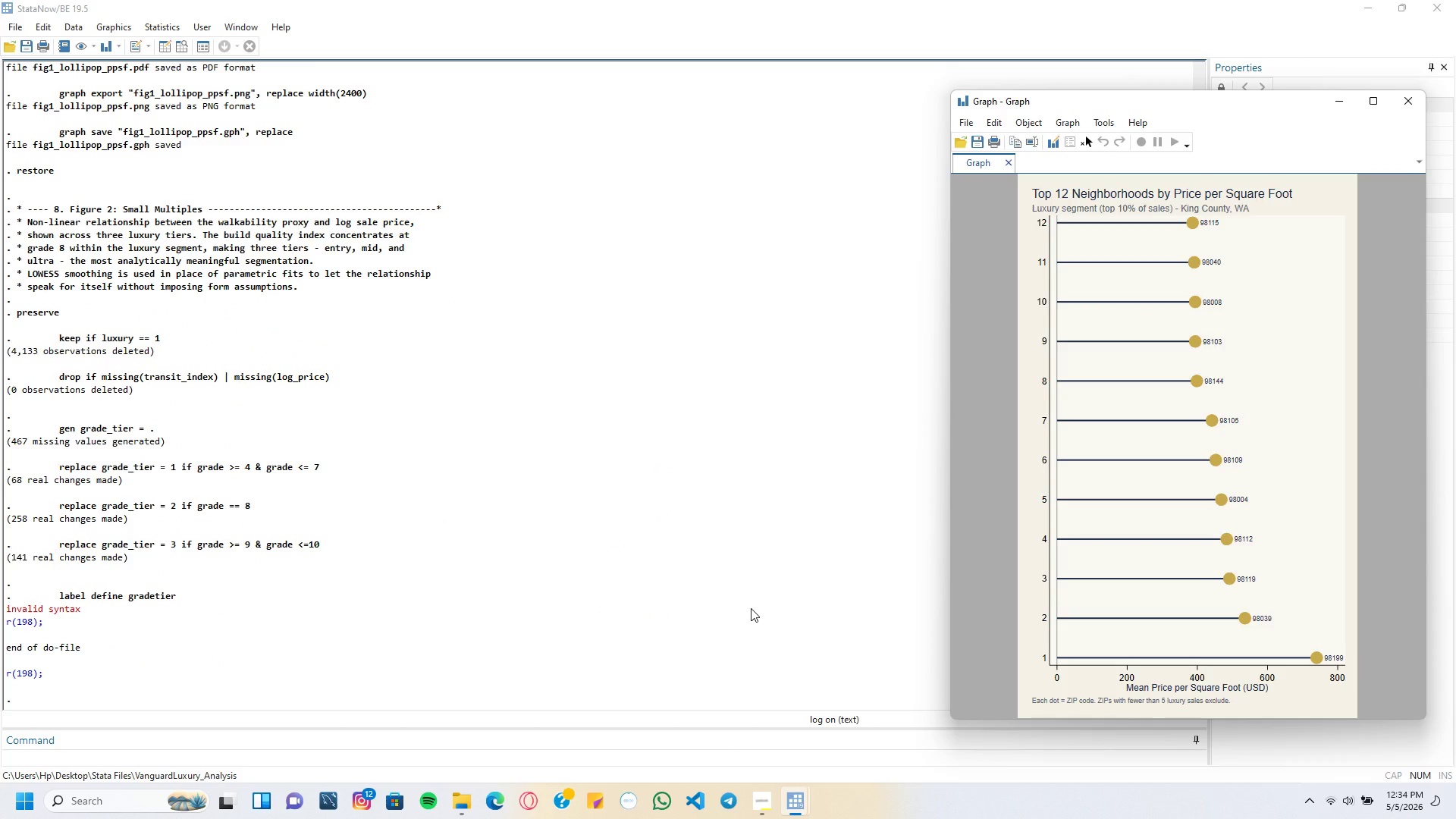 
wait(24.88)
 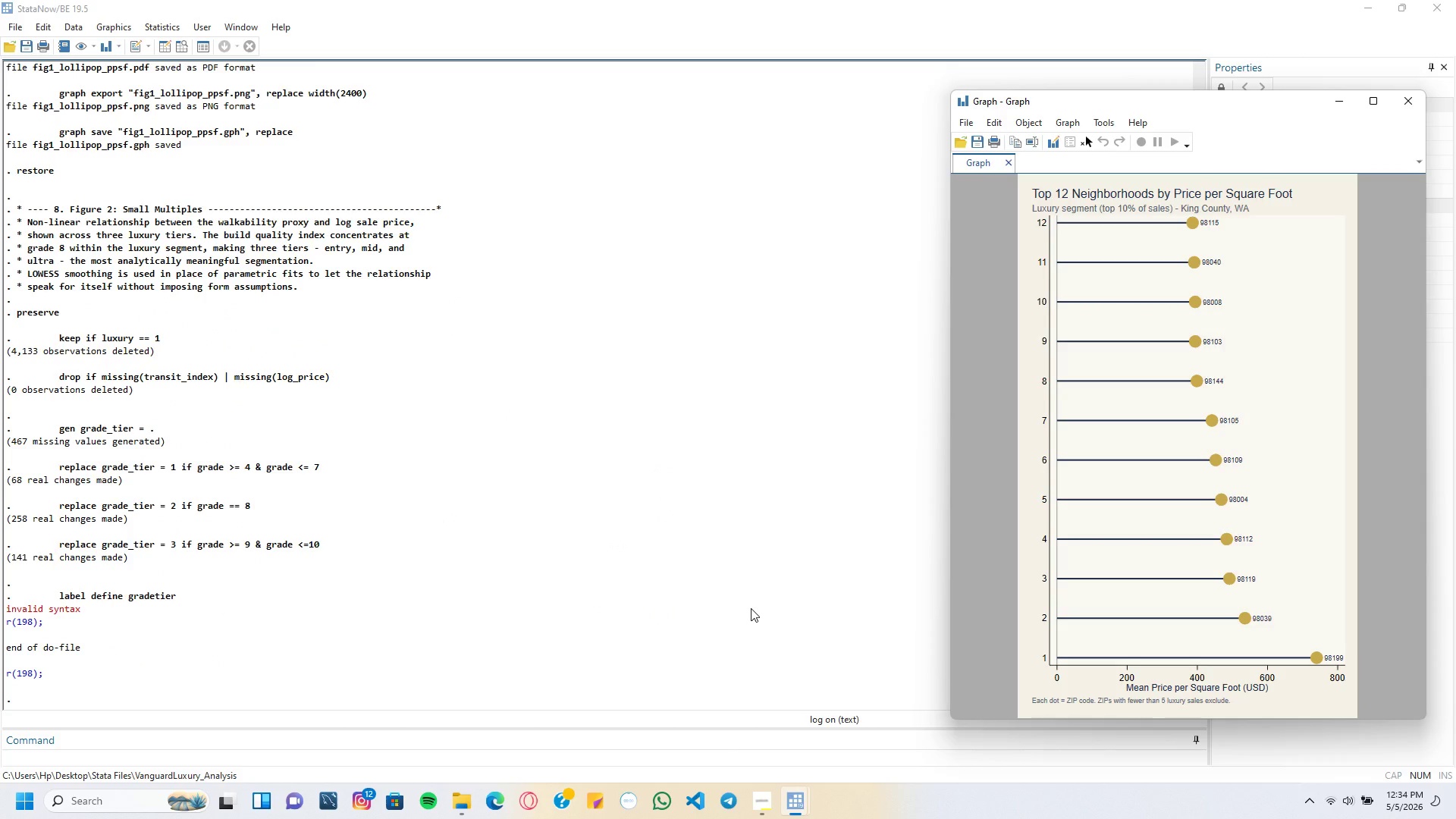 
left_click_drag(start_coordinate=[131, 661], to_coordinate=[77, 626])
 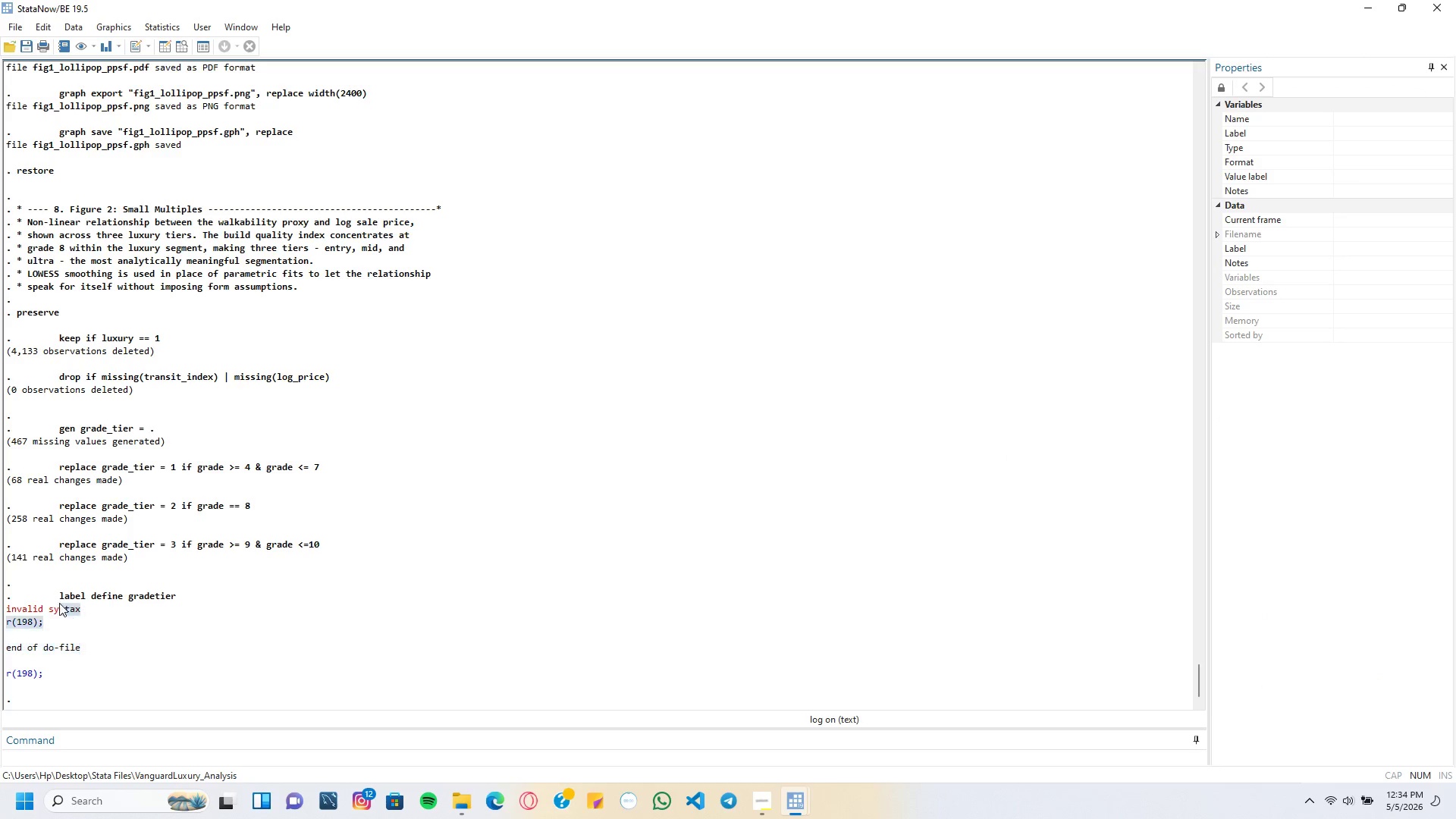 
left_click_drag(start_coordinate=[69, 616], to_coordinate=[60, 605])
 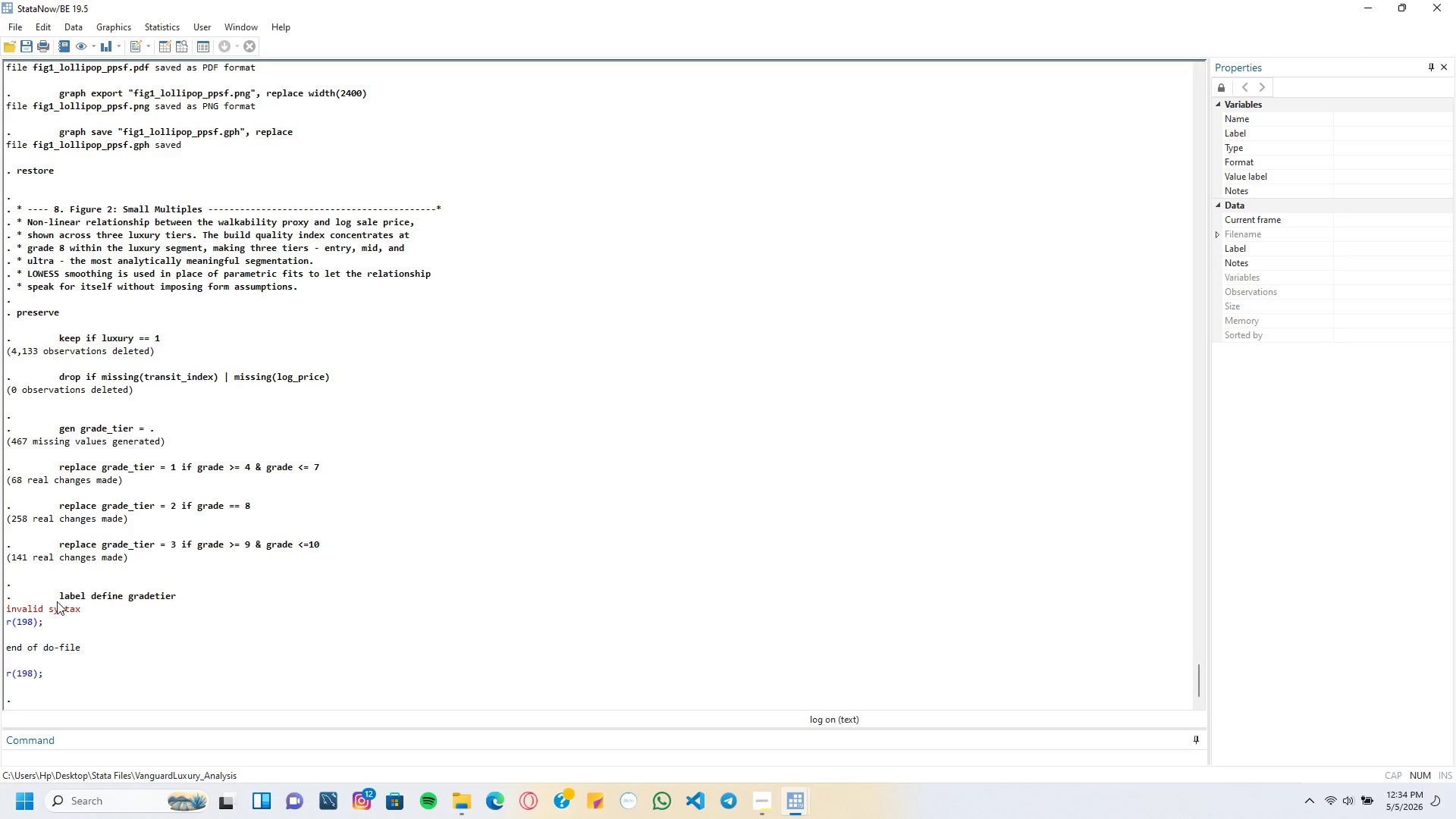 
triple_click([58, 602])
 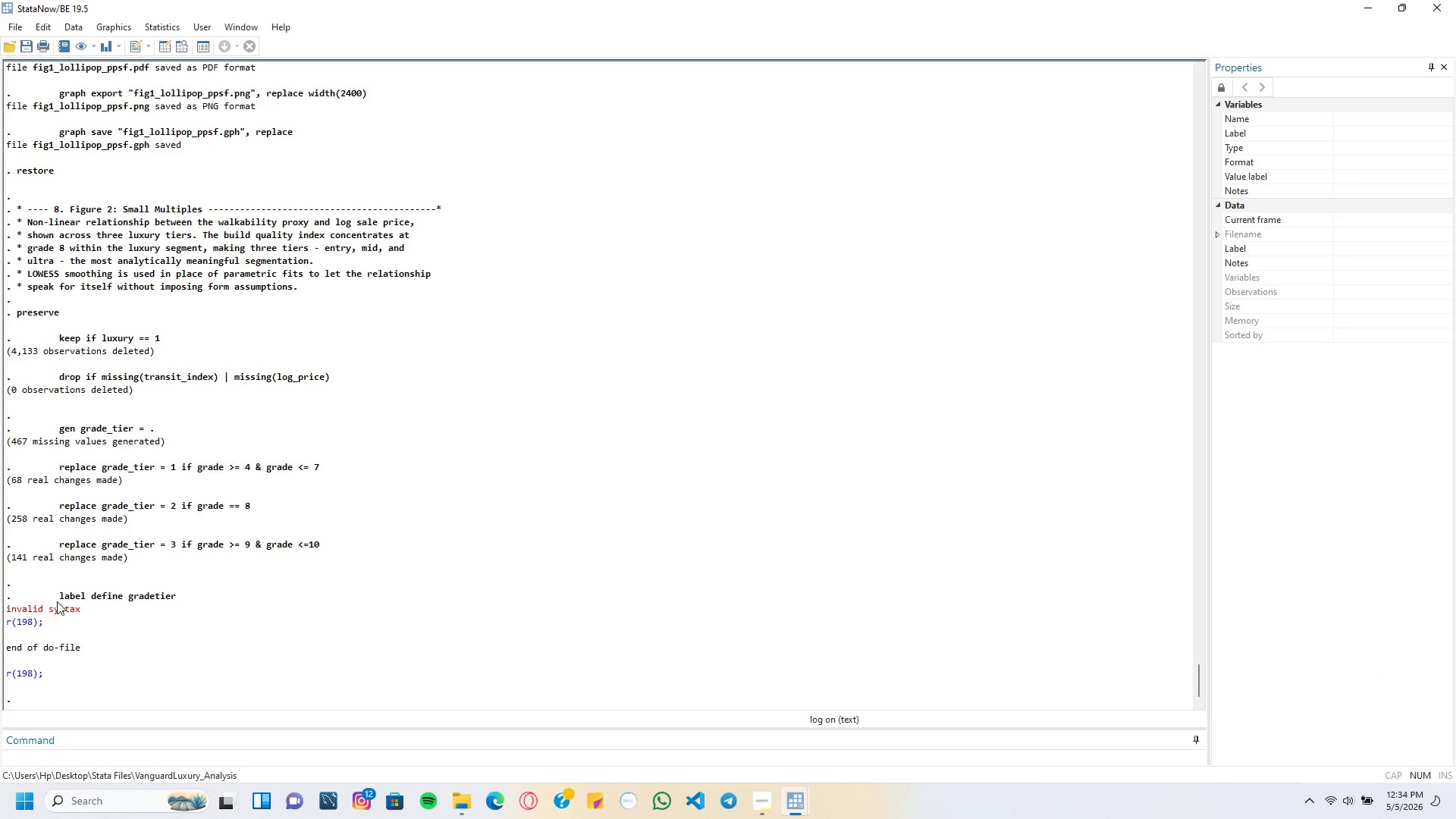 
triple_click([57, 601])
 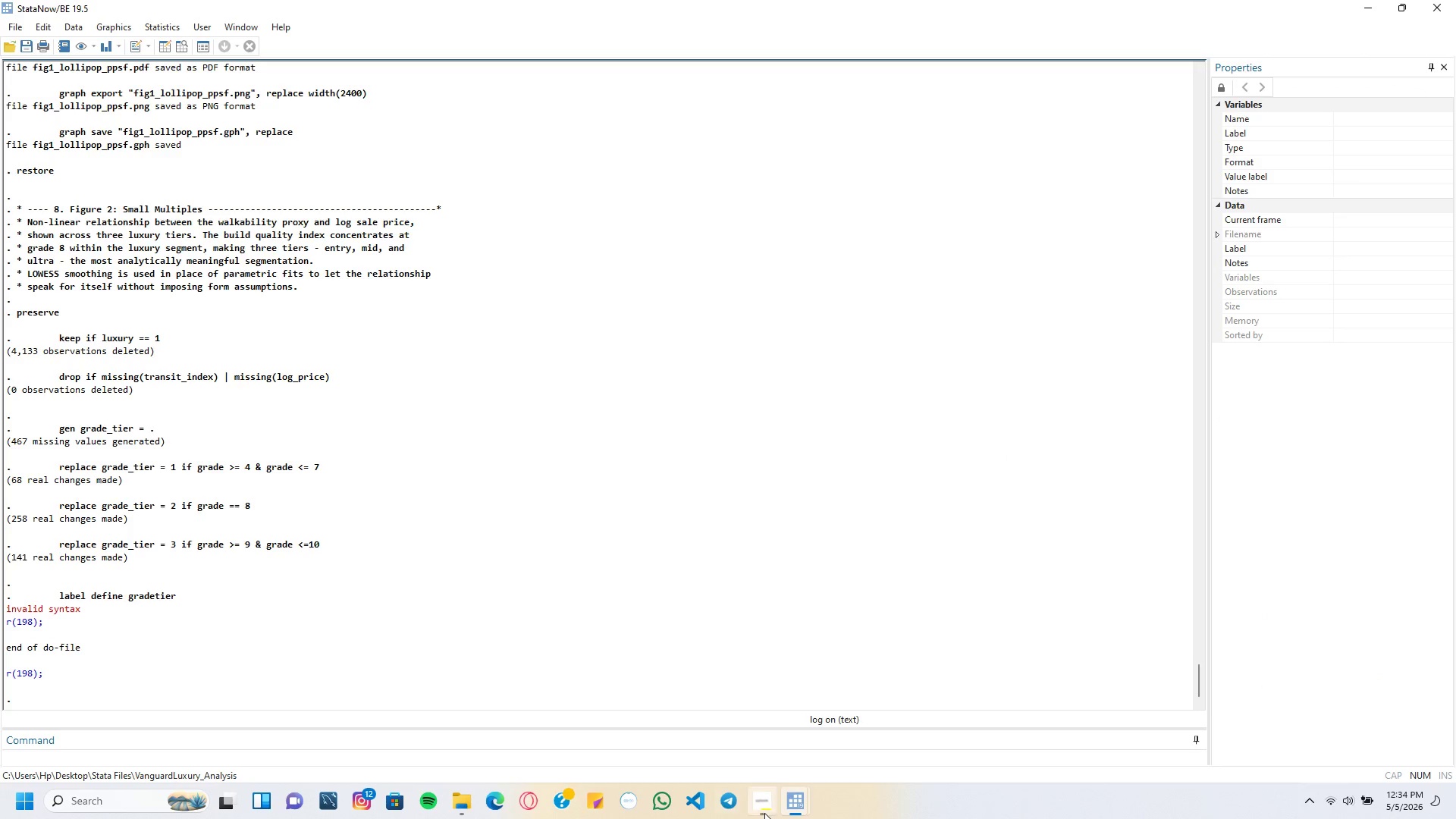 
triple_click([57, 601])
 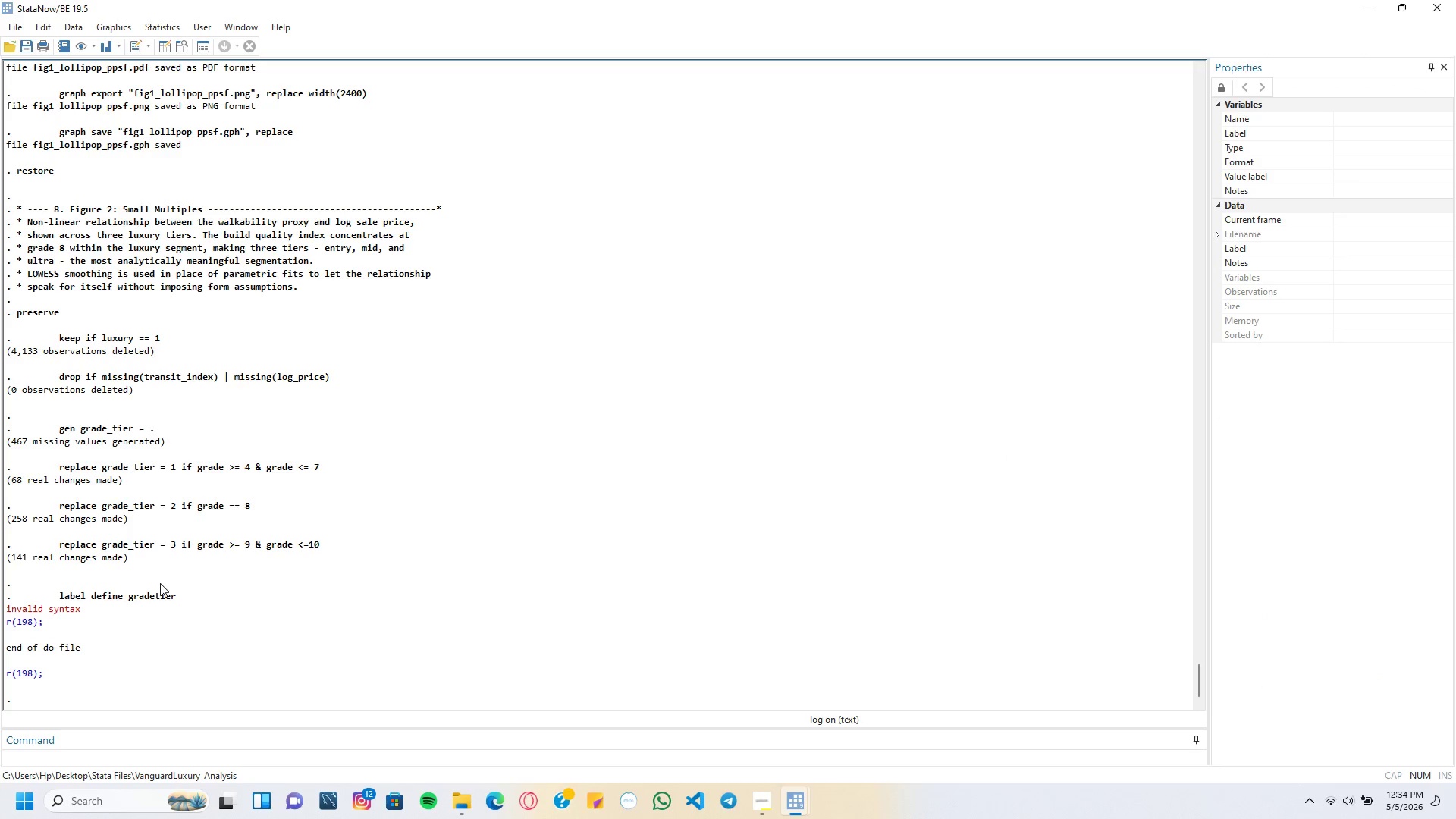 
left_click([800, 815])
 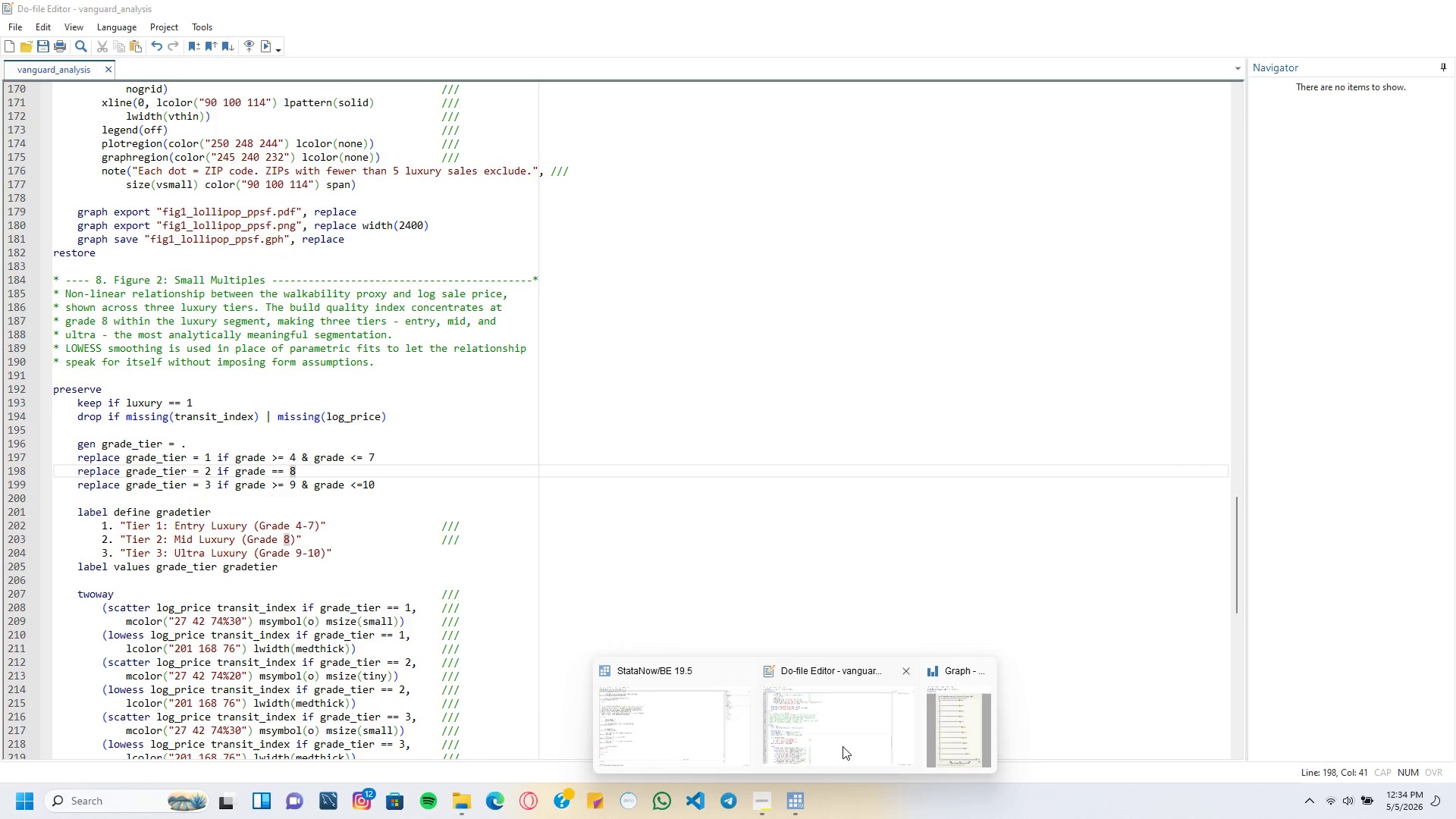 
left_click([843, 746])
 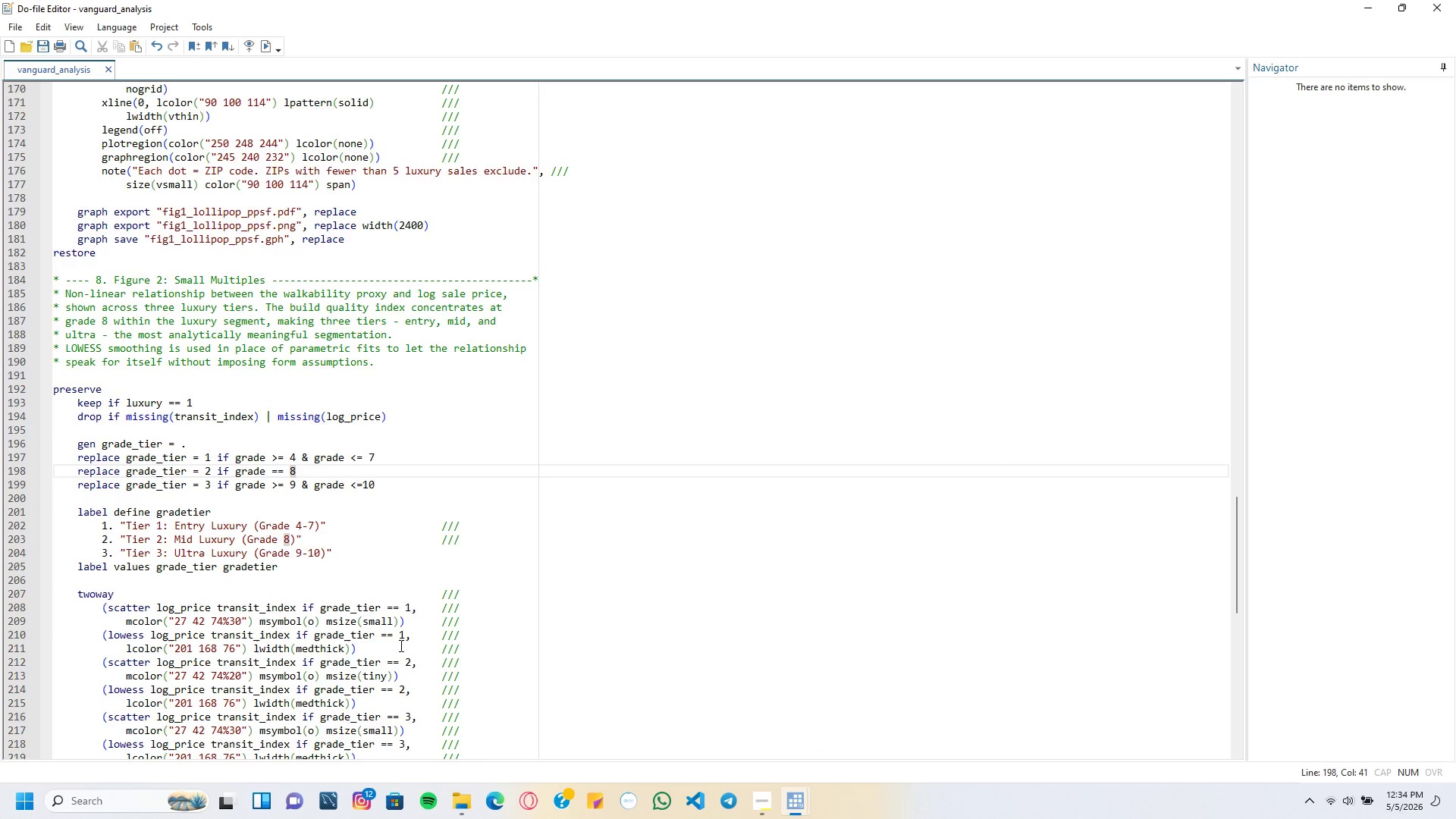 
scroll: coordinate [400, 645], scroll_direction: down, amount: 1.0
 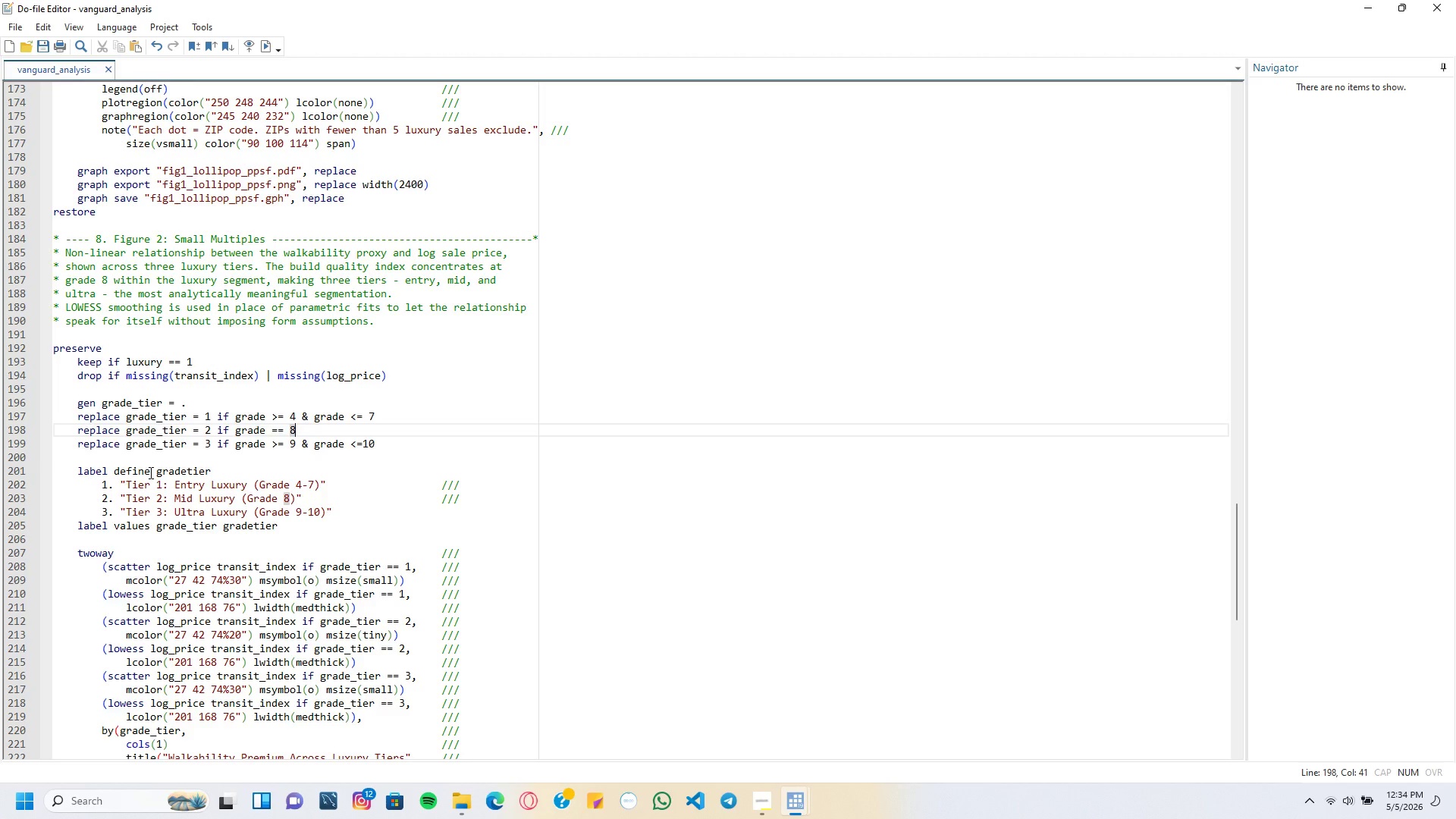 
wait(18.37)
 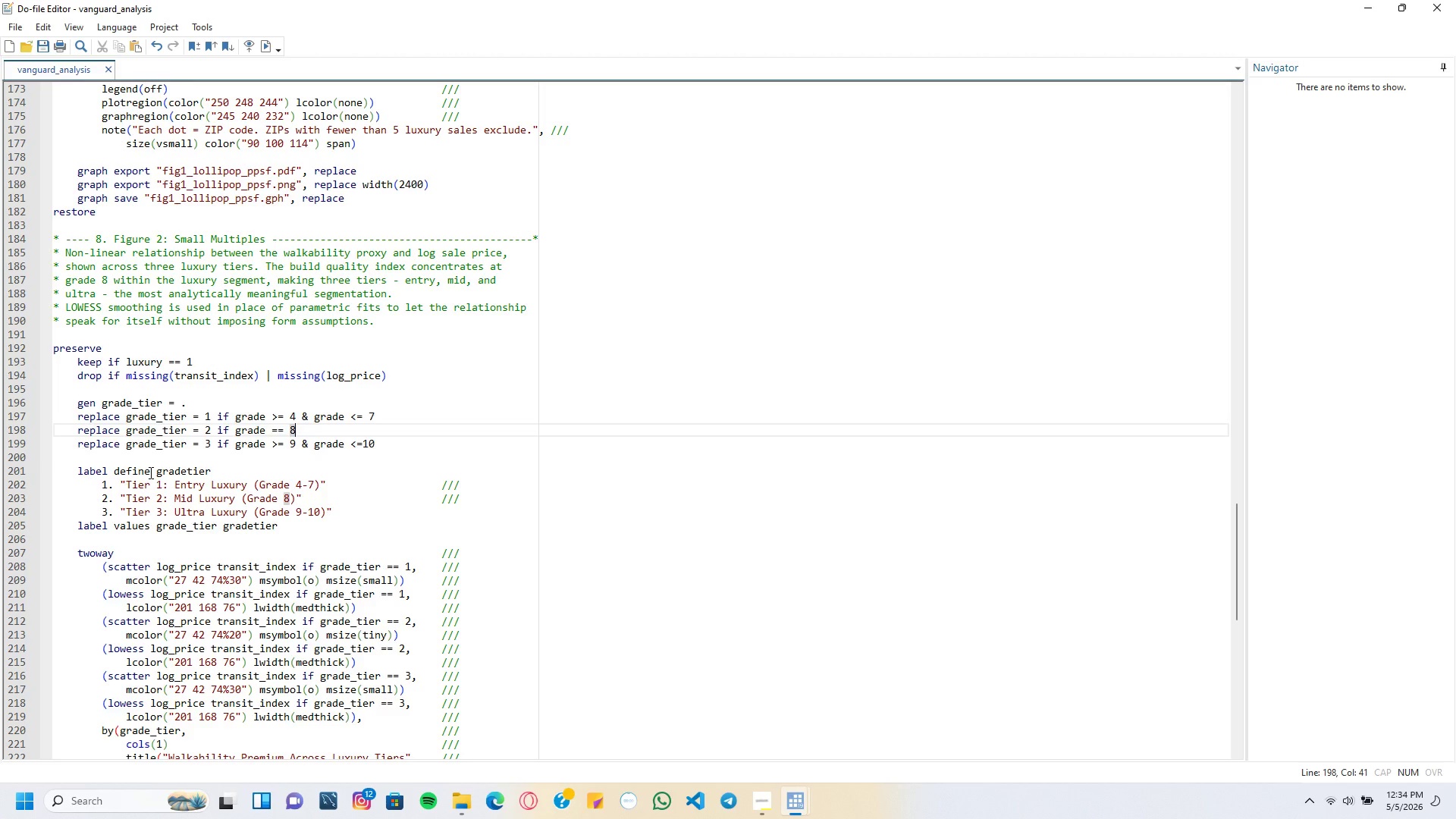 
left_click([202, 466])
 